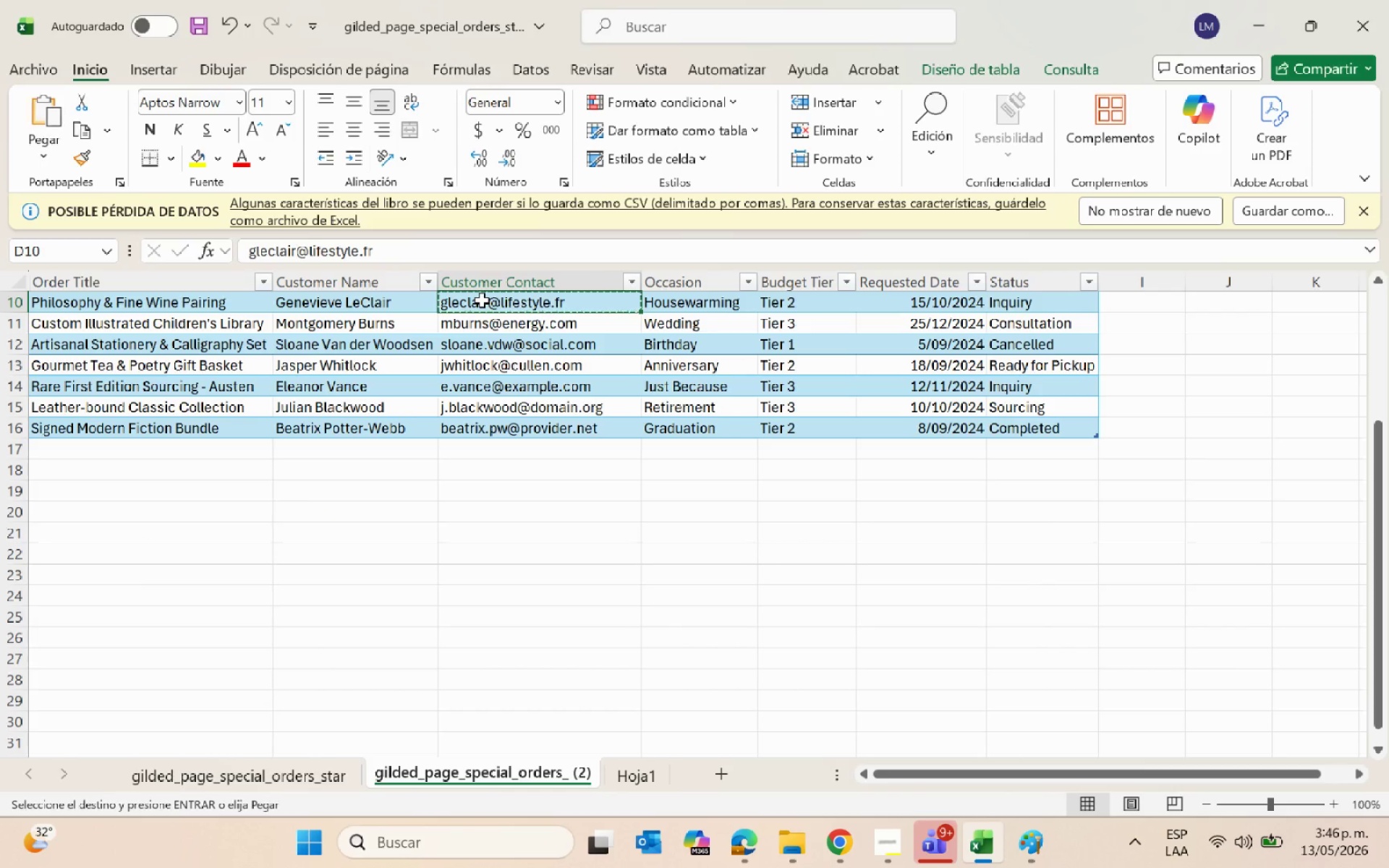 
key(Alt+AltLeft)
 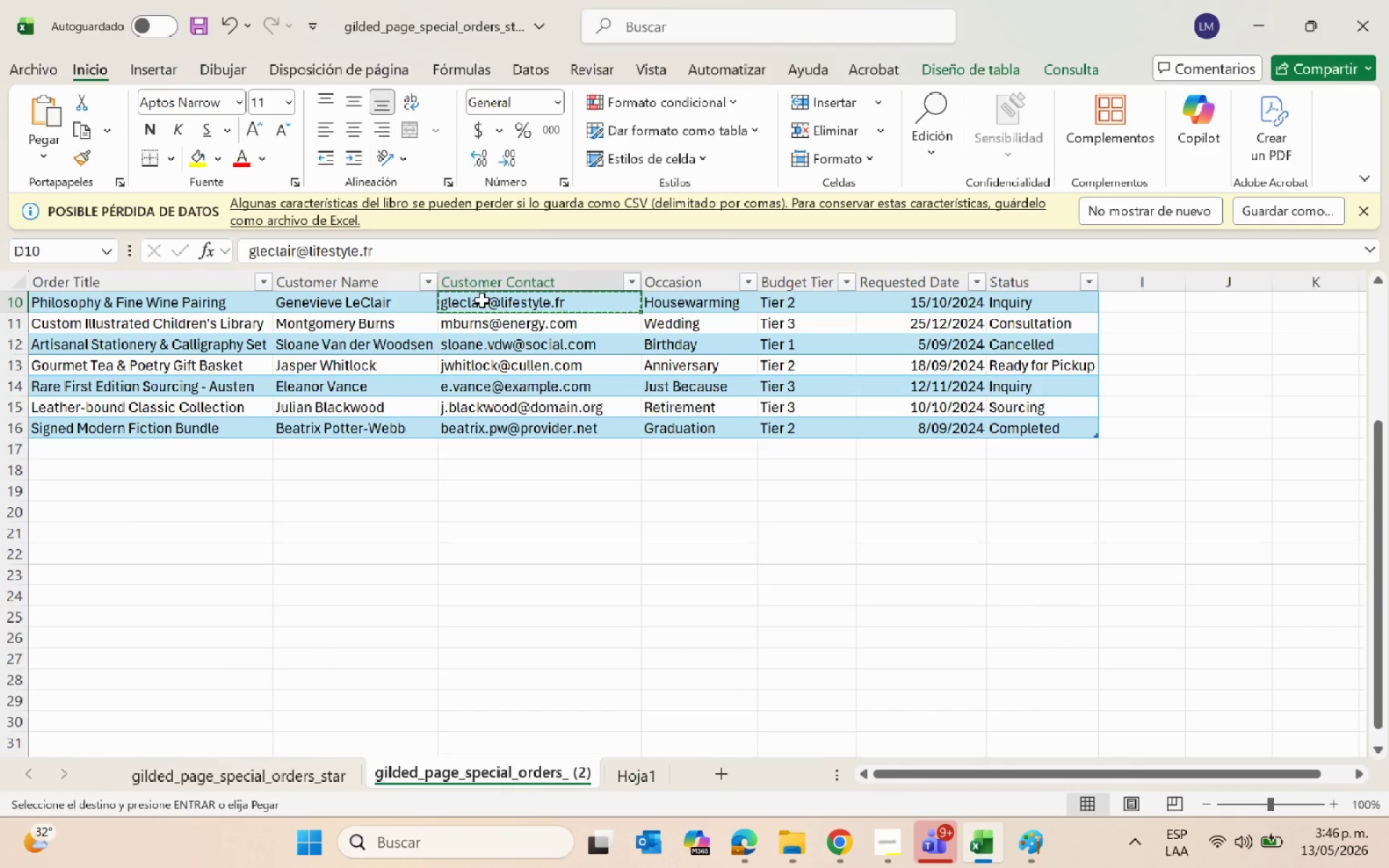 
key(Alt+Tab)
 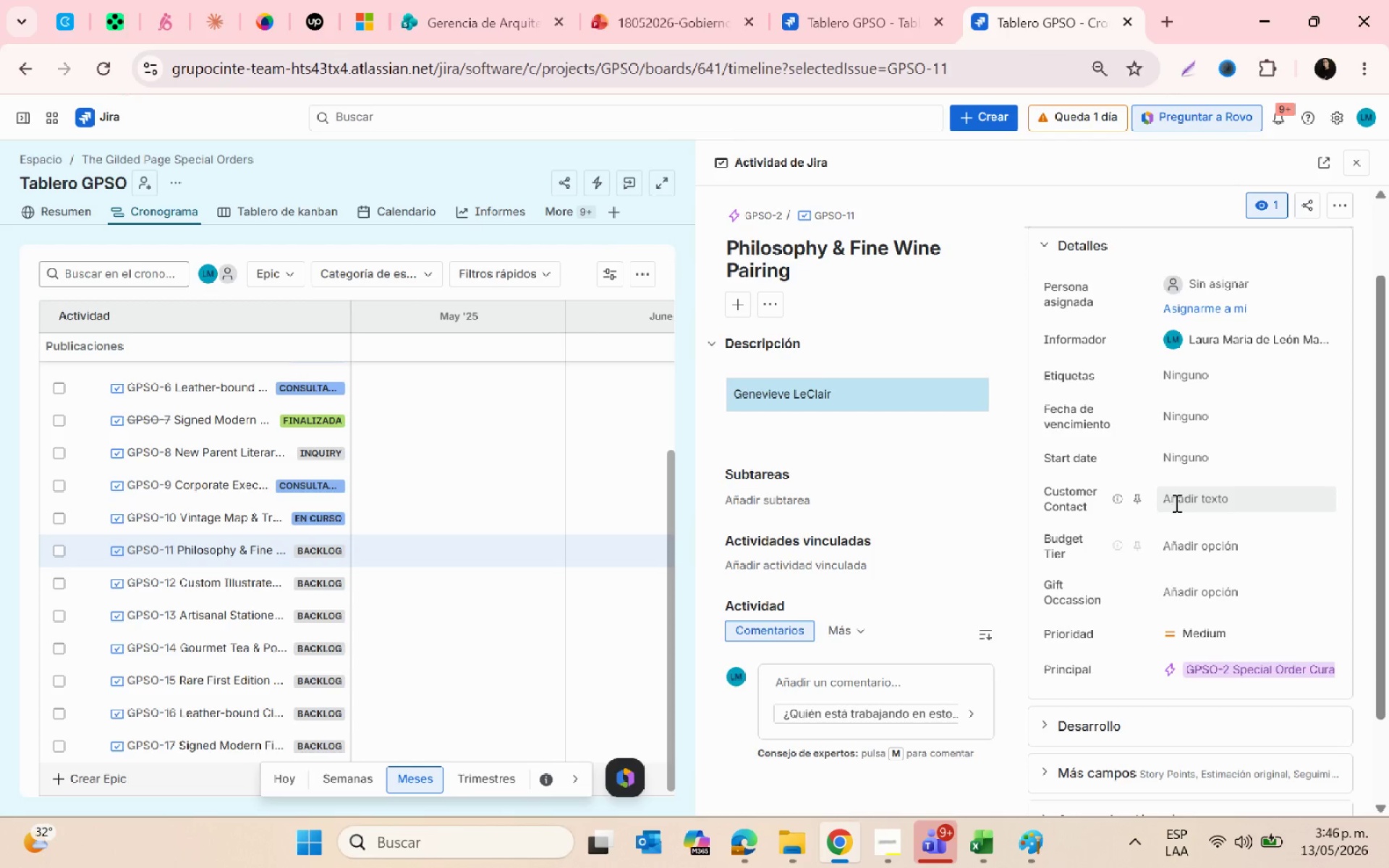 
left_click([1174, 501])
 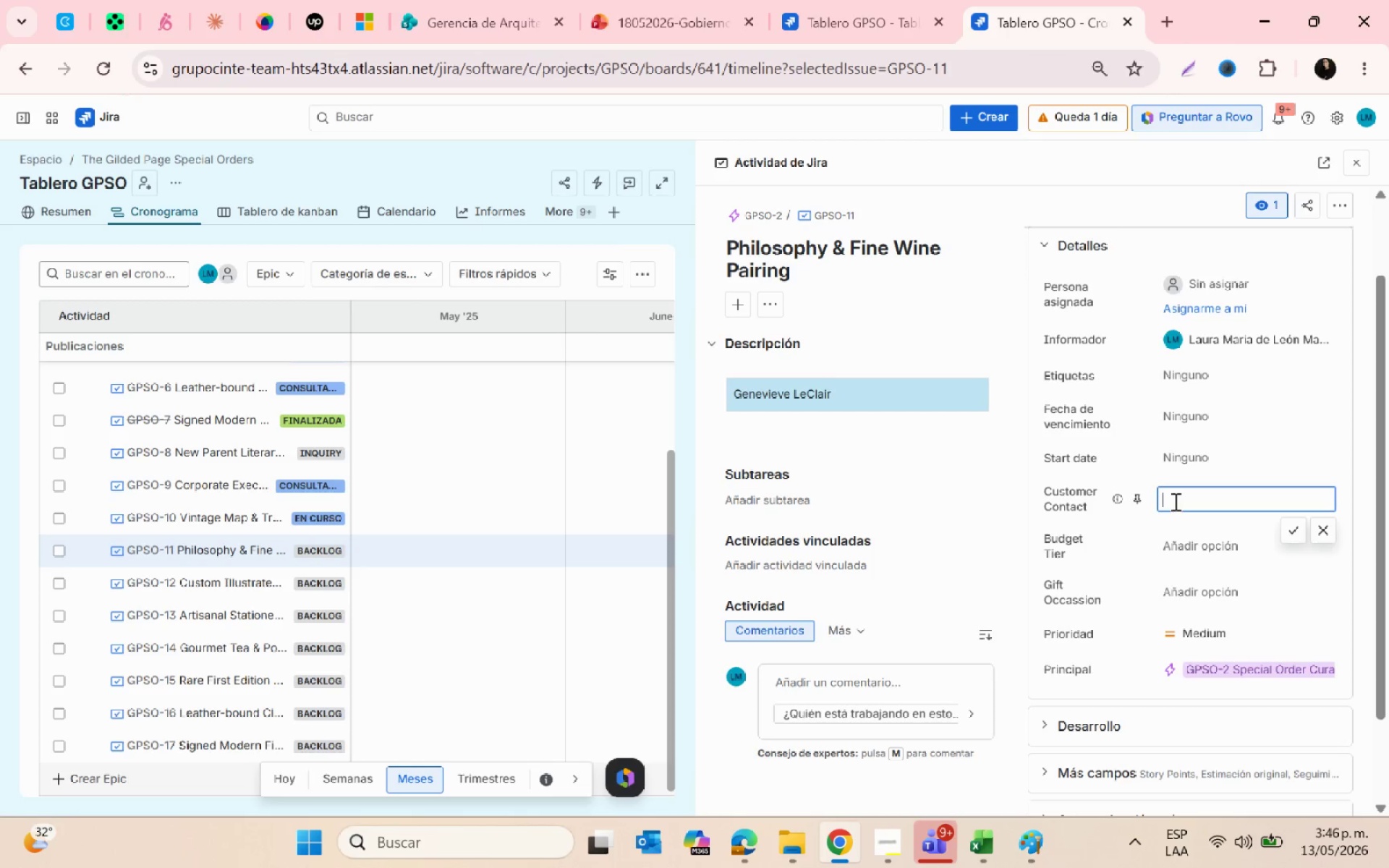 
key(Control+V)
 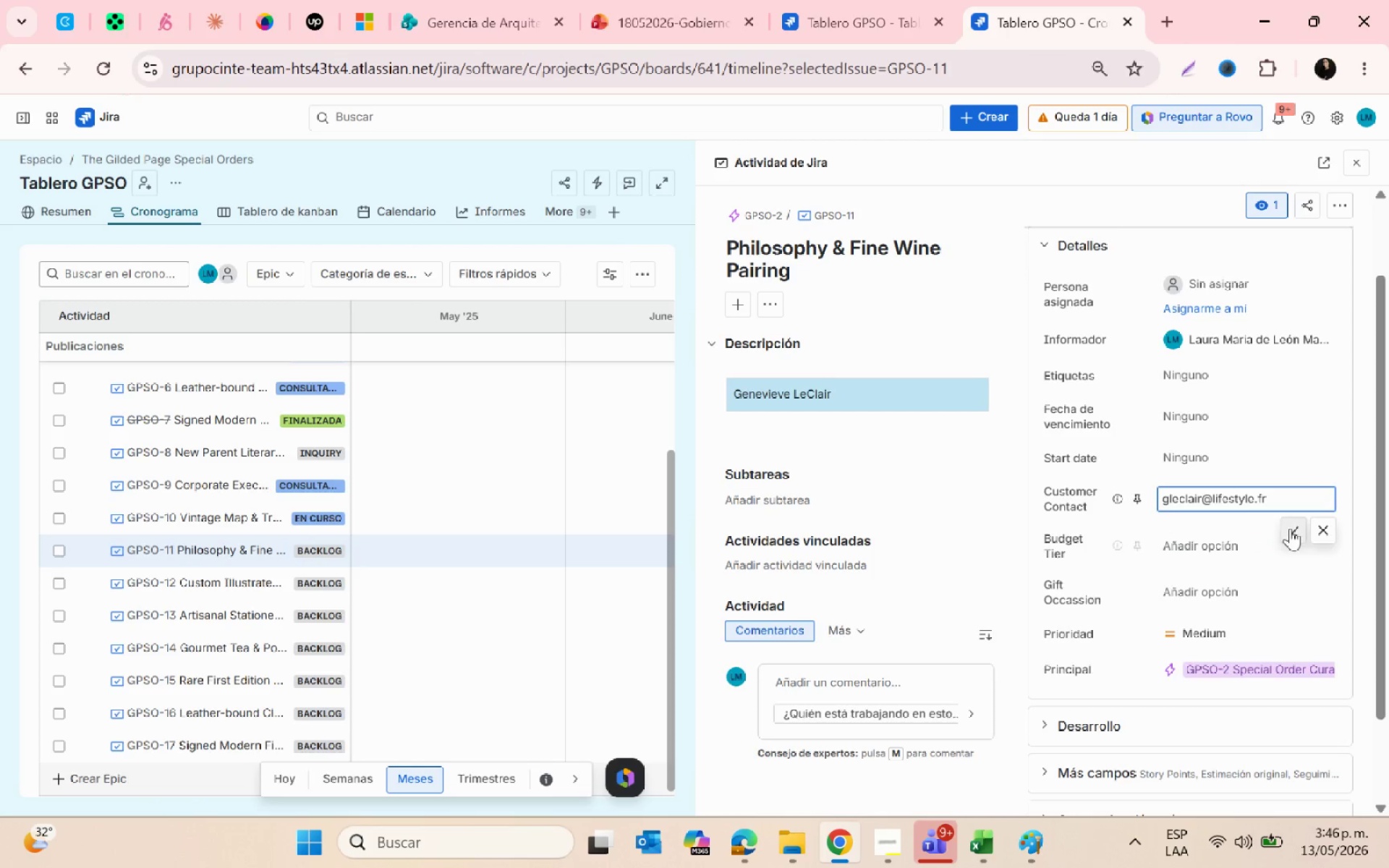 
left_click([1294, 525])
 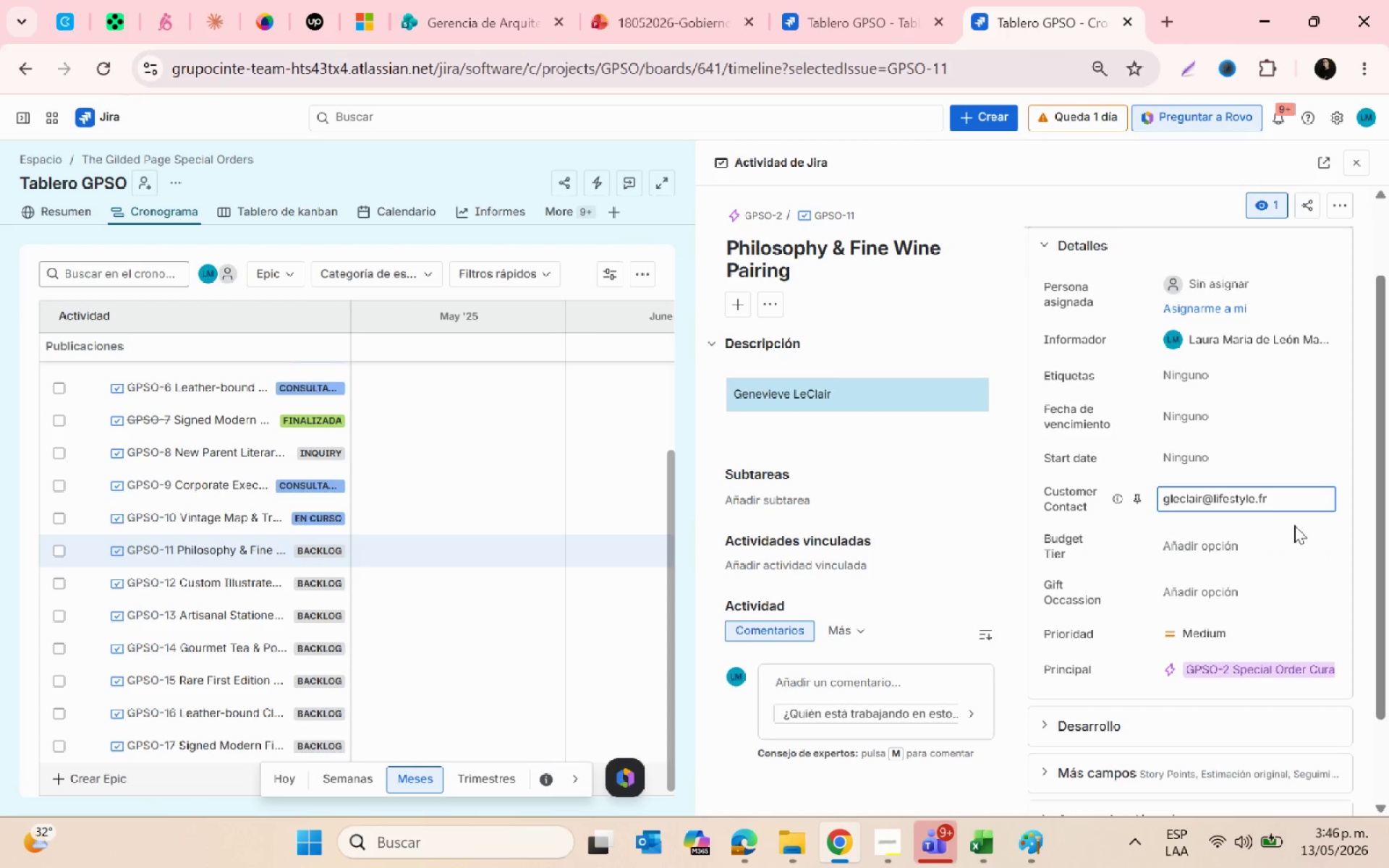 
key(Alt+AltLeft)
 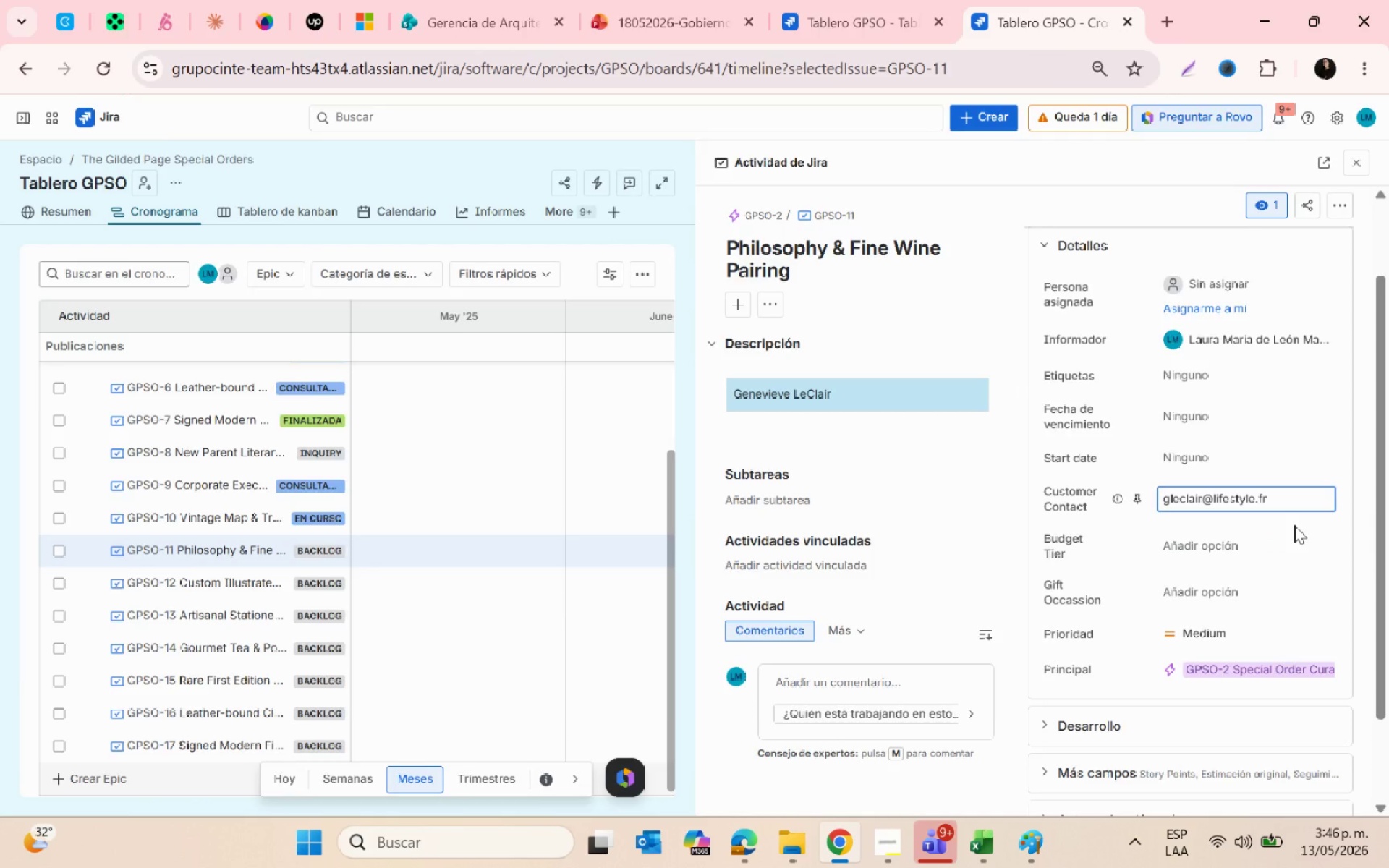 
key(Alt+Tab)
 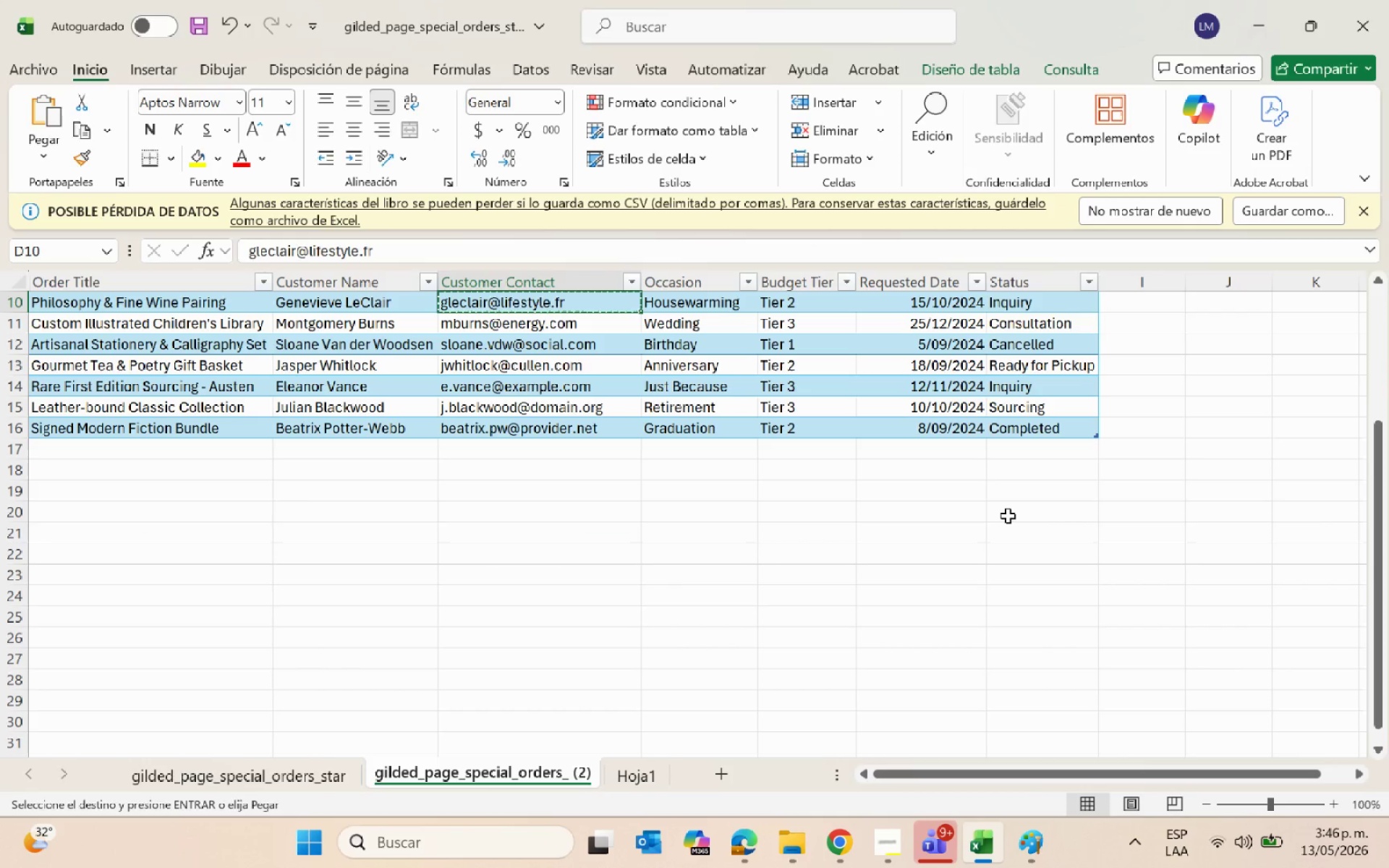 
key(Alt+AltLeft)
 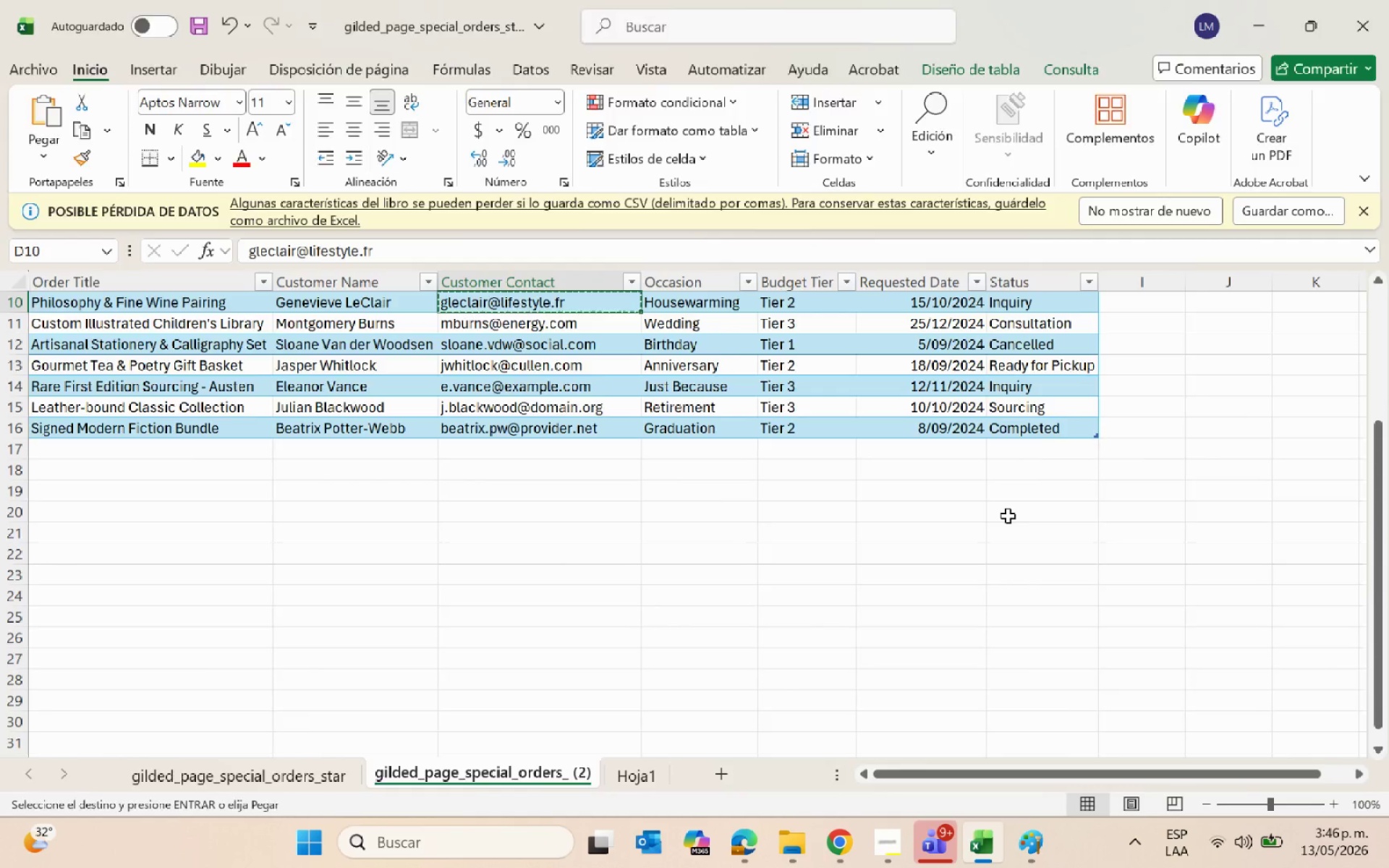 
key(Alt+Tab)
 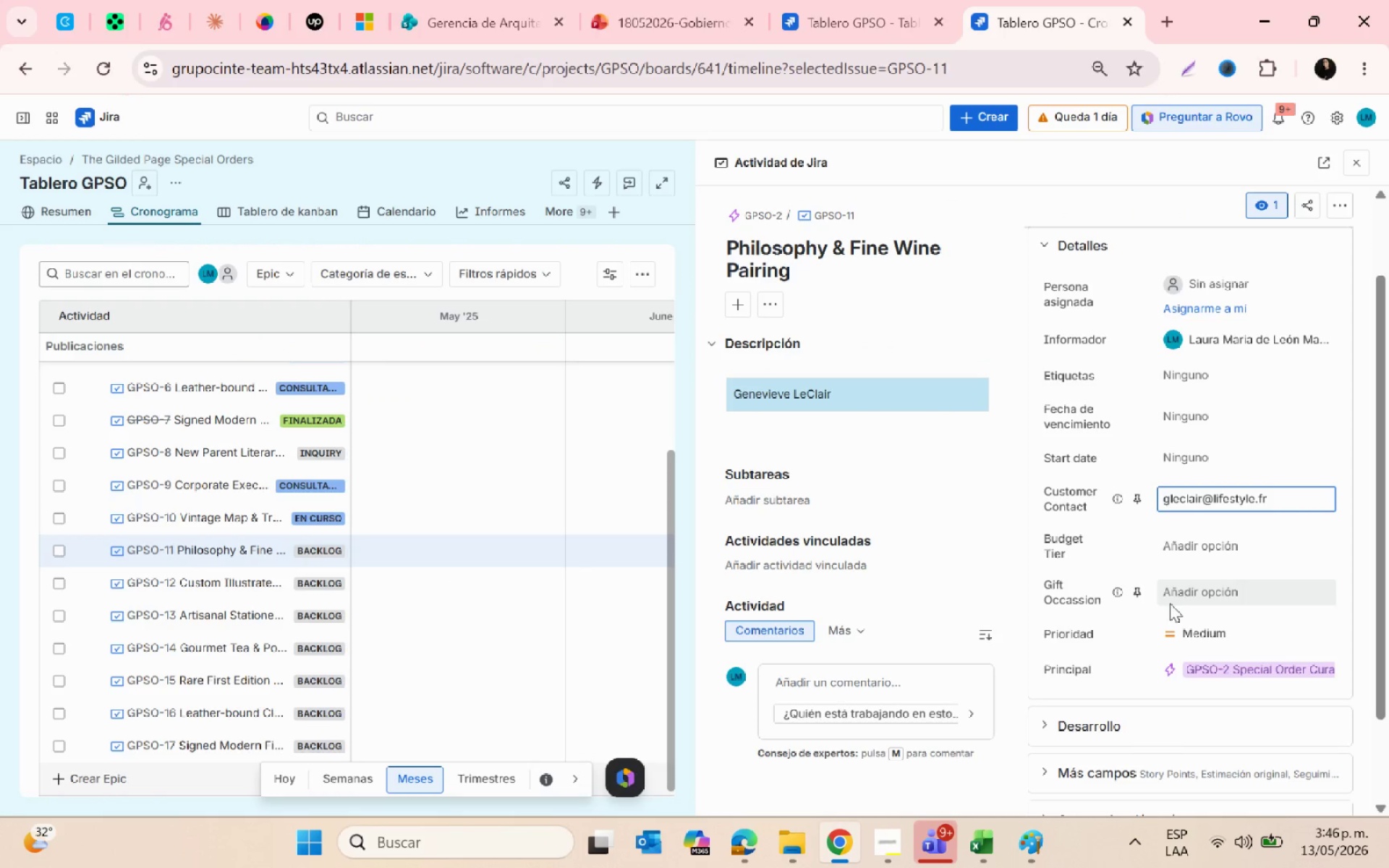 
left_click([1171, 600])
 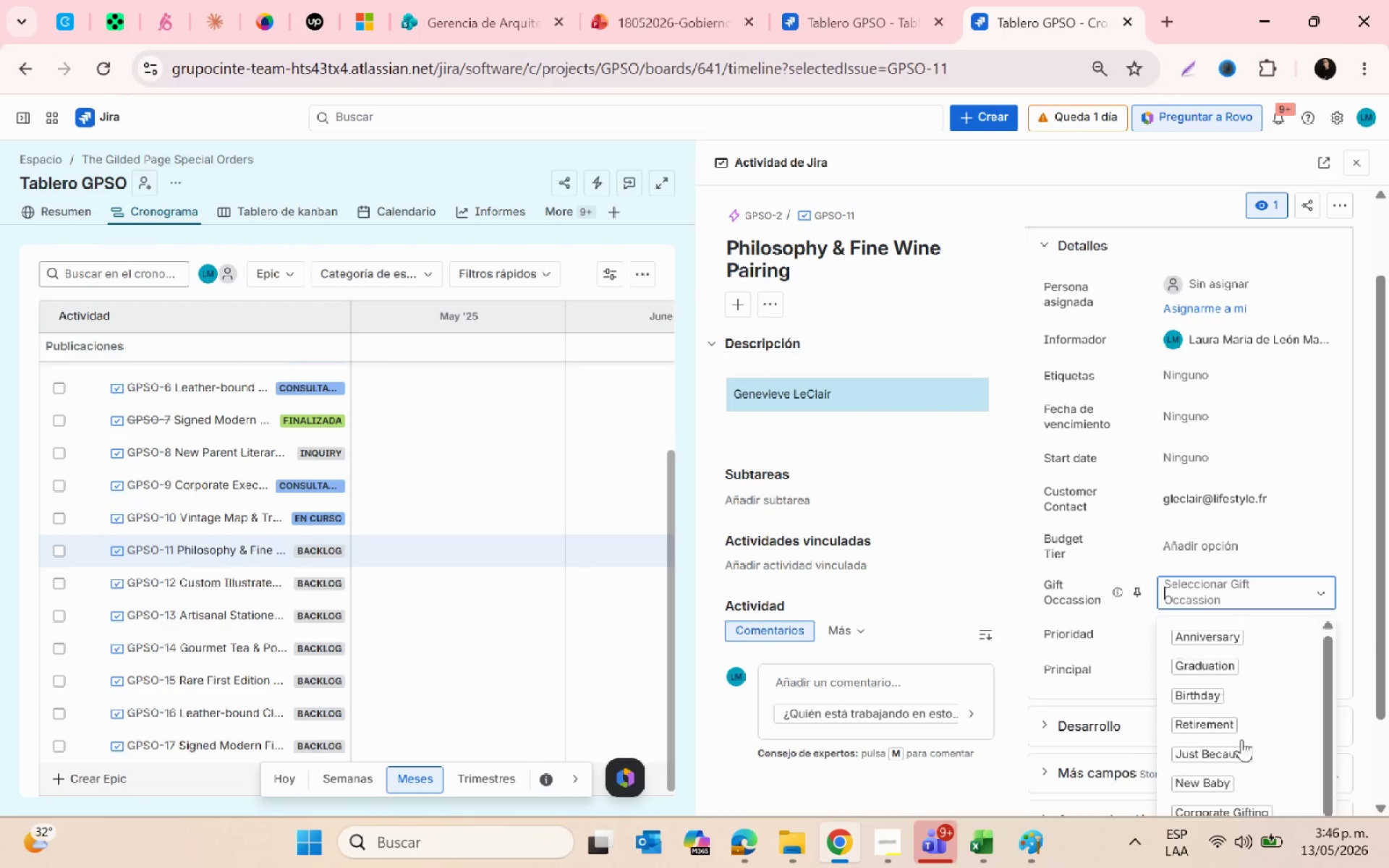 
scroll: coordinate [1246, 765], scroll_direction: none, amount: 0.0
 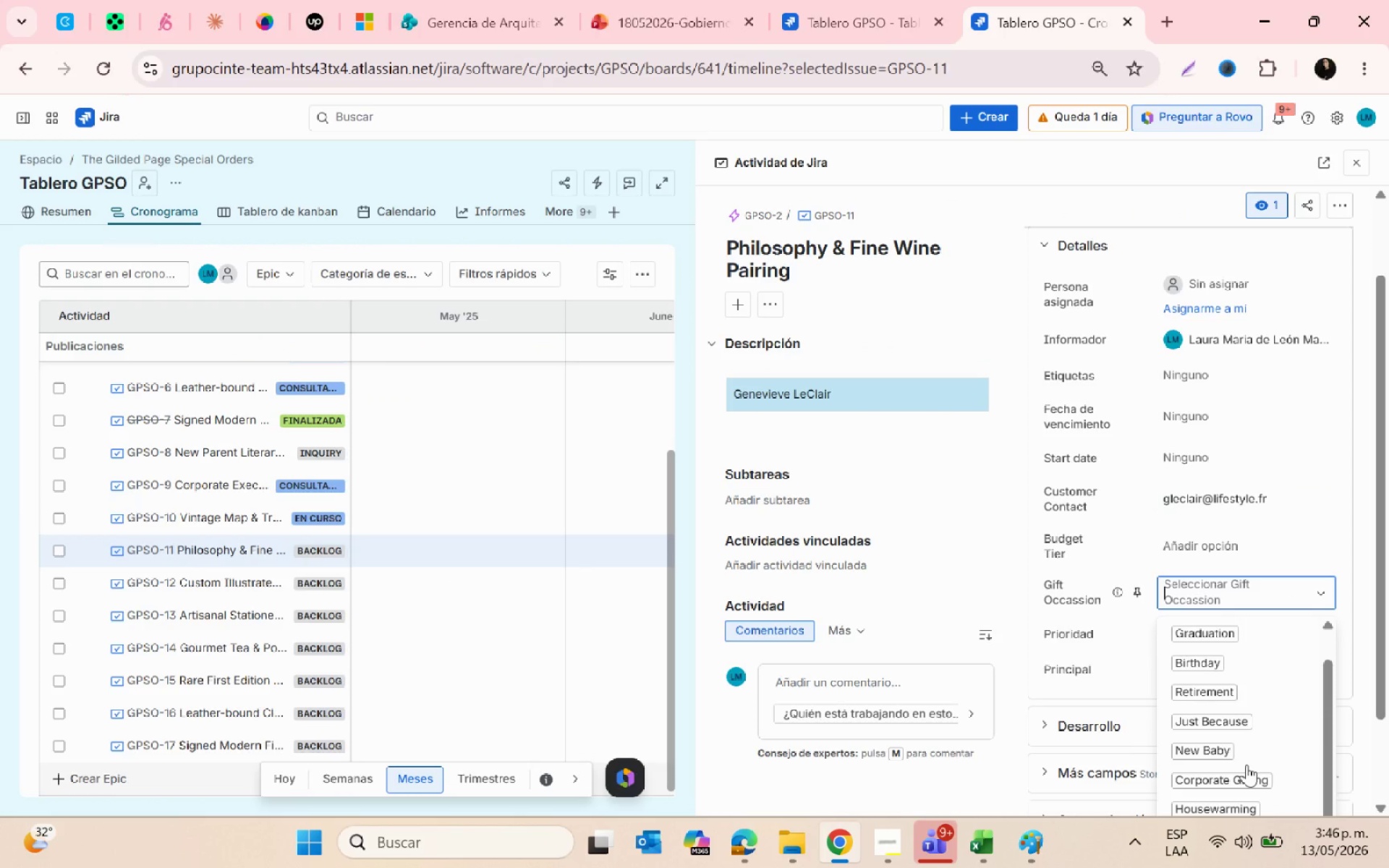 
scroll: coordinate [1246, 765], scroll_direction: down, amount: 1.0
 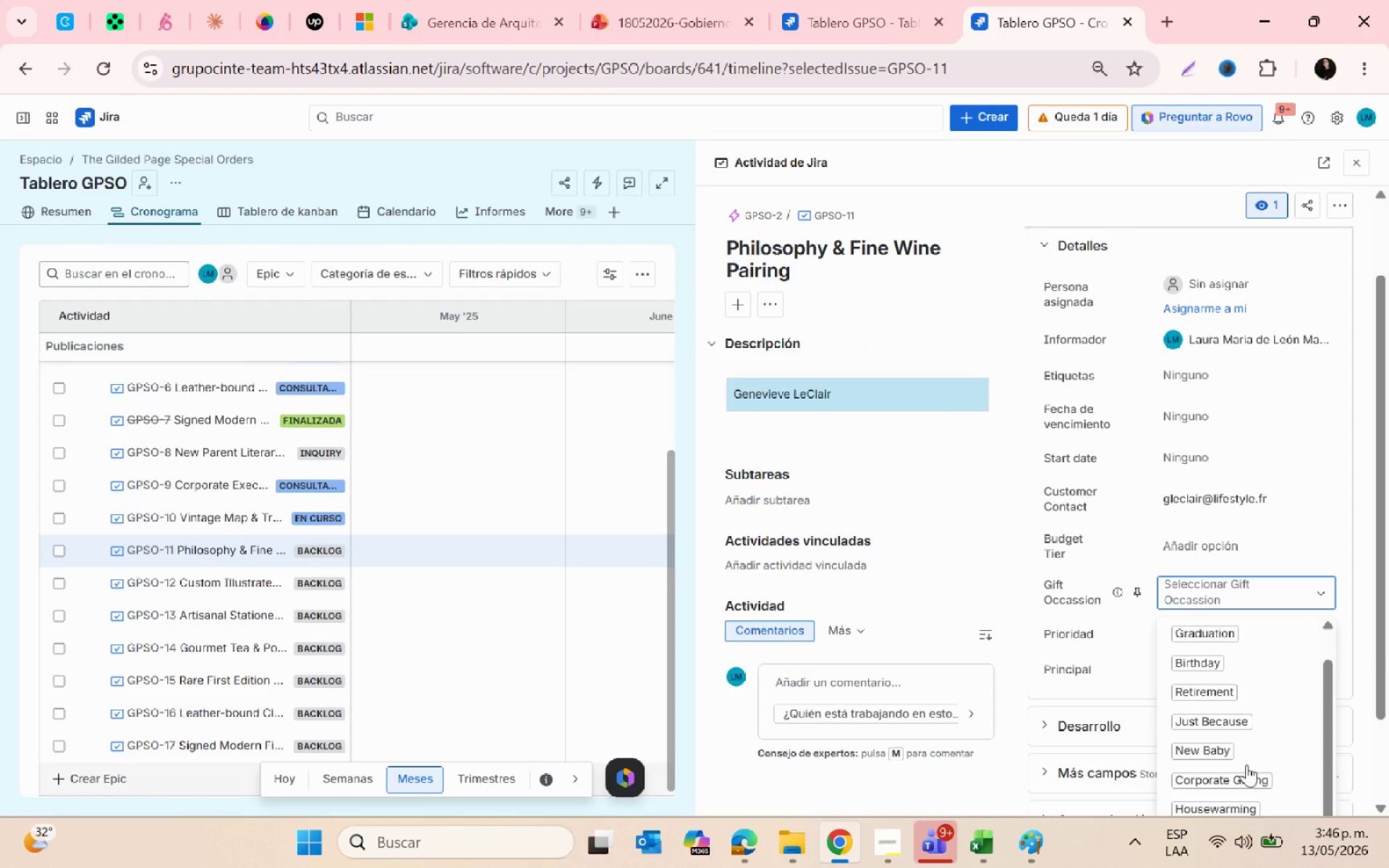 
key(Alt+AltLeft)
 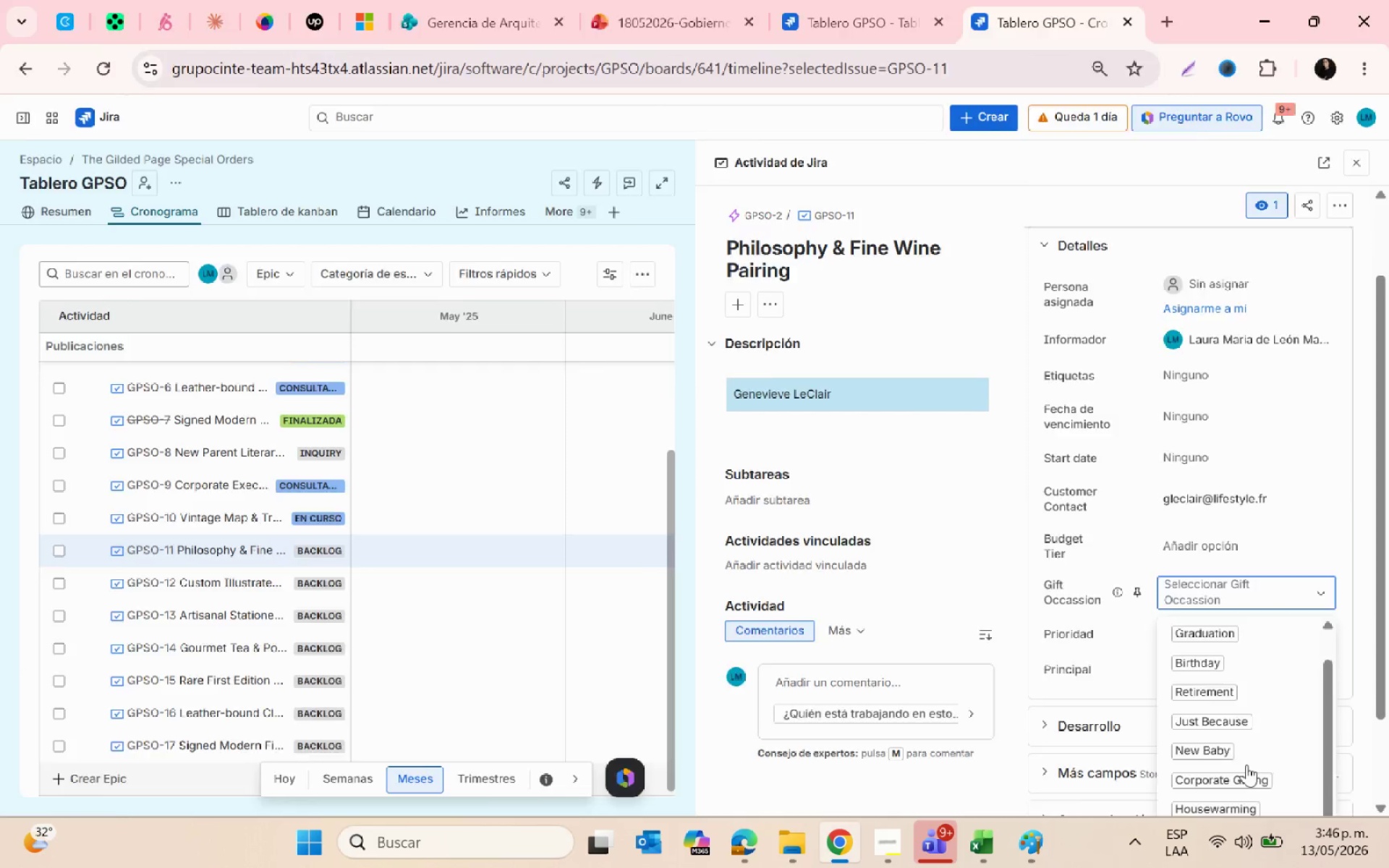 
key(Alt+Tab)
 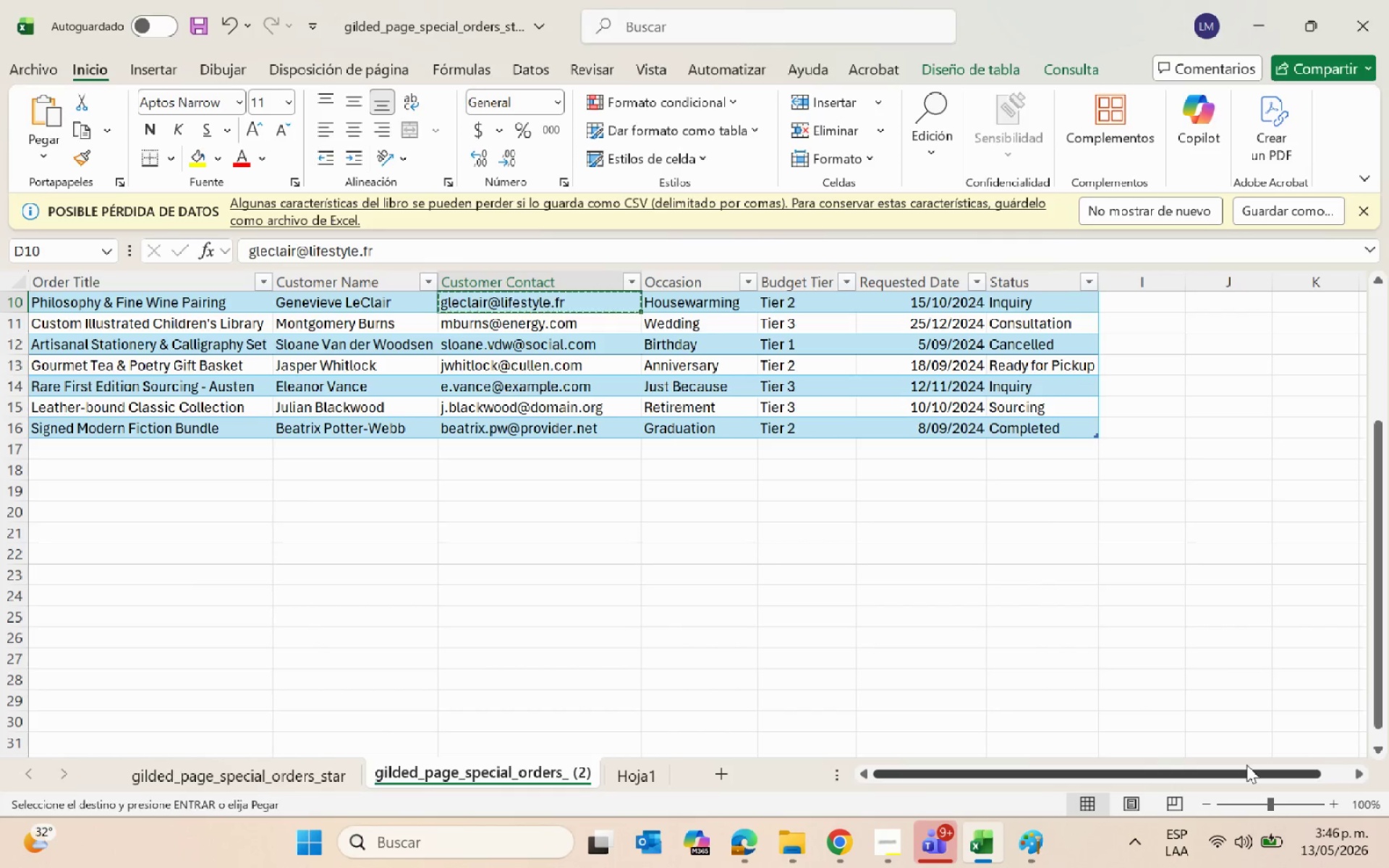 
key(Alt+AltLeft)
 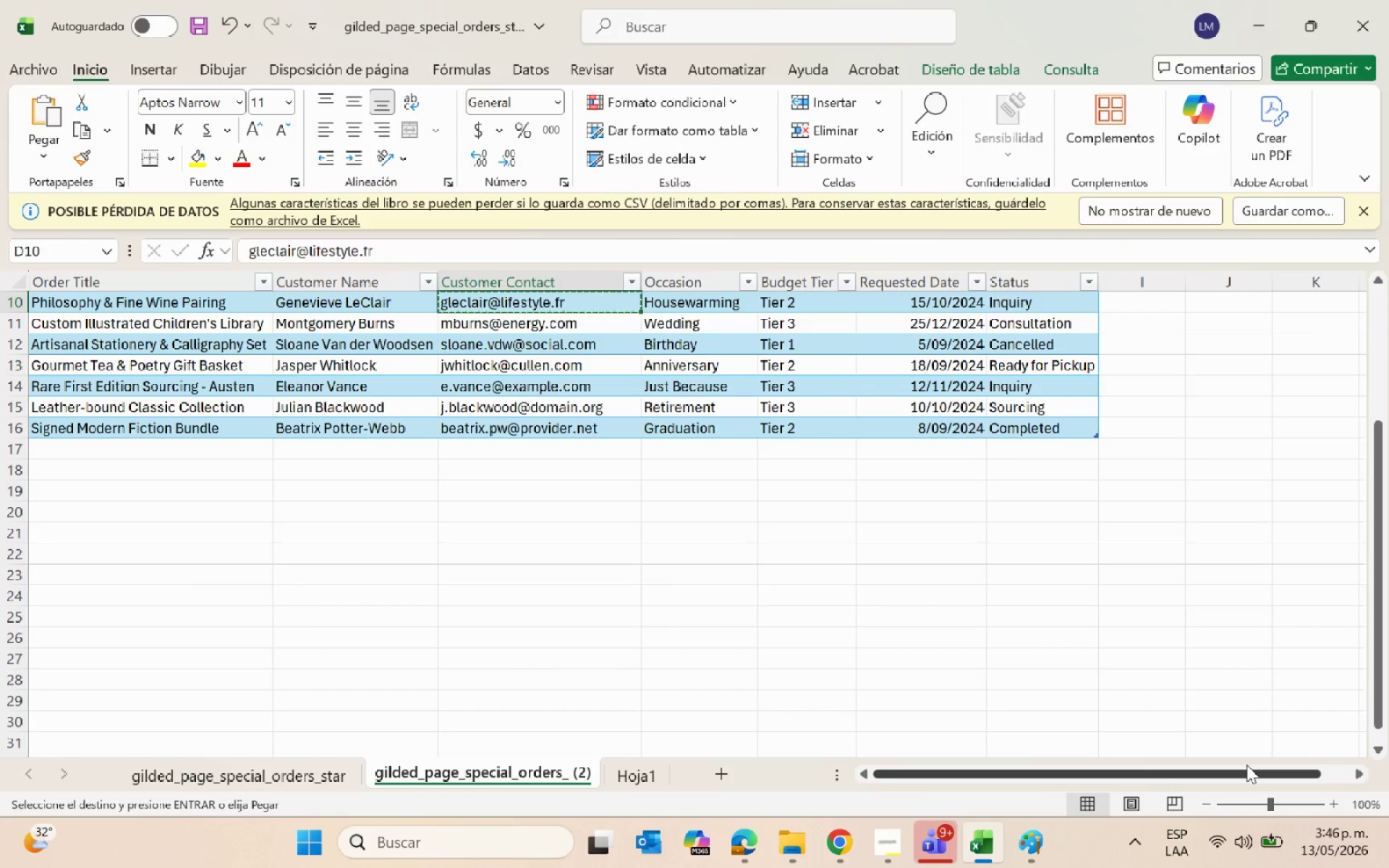 
key(Alt+Tab)
 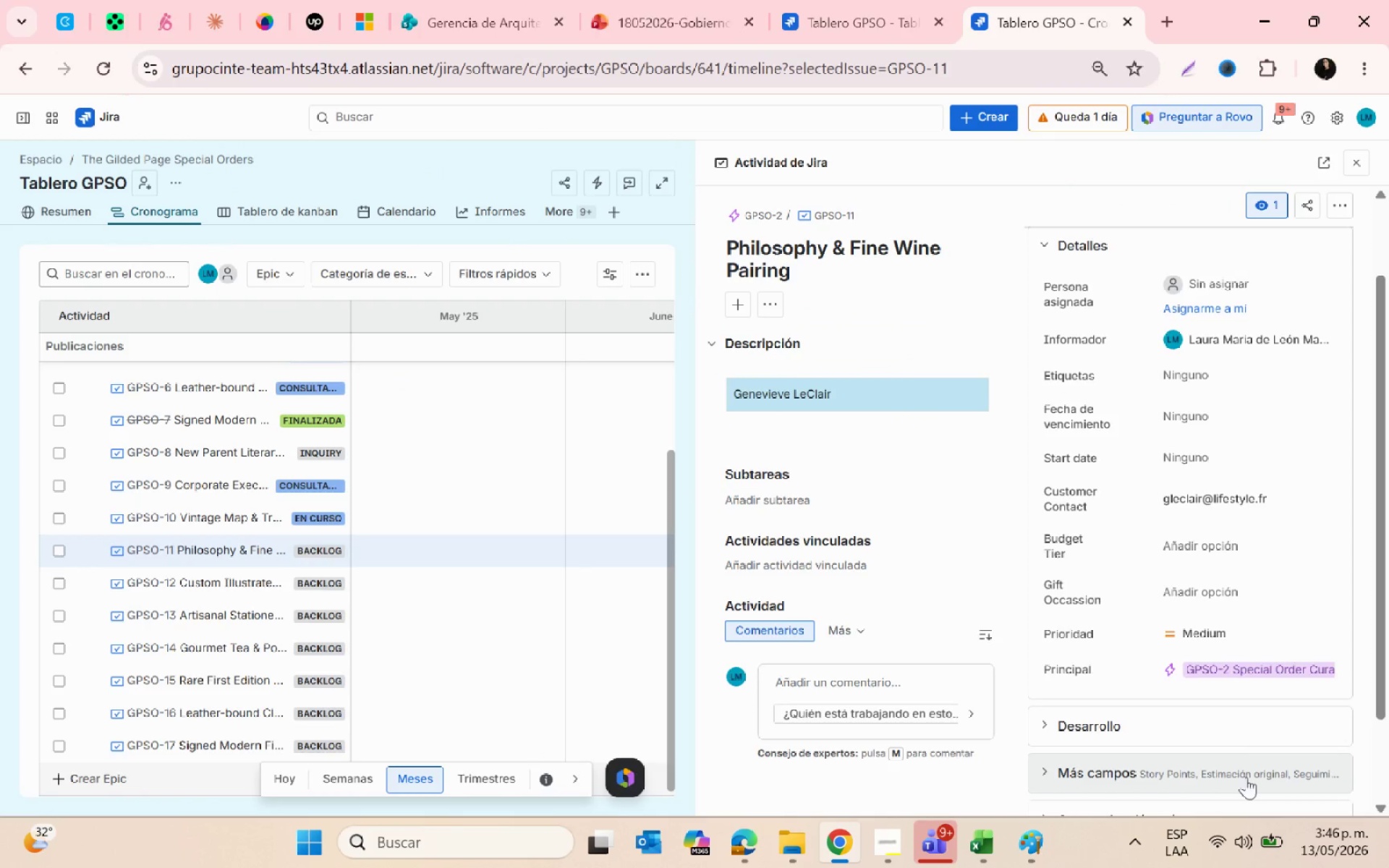 
key(Alt+AltLeft)
 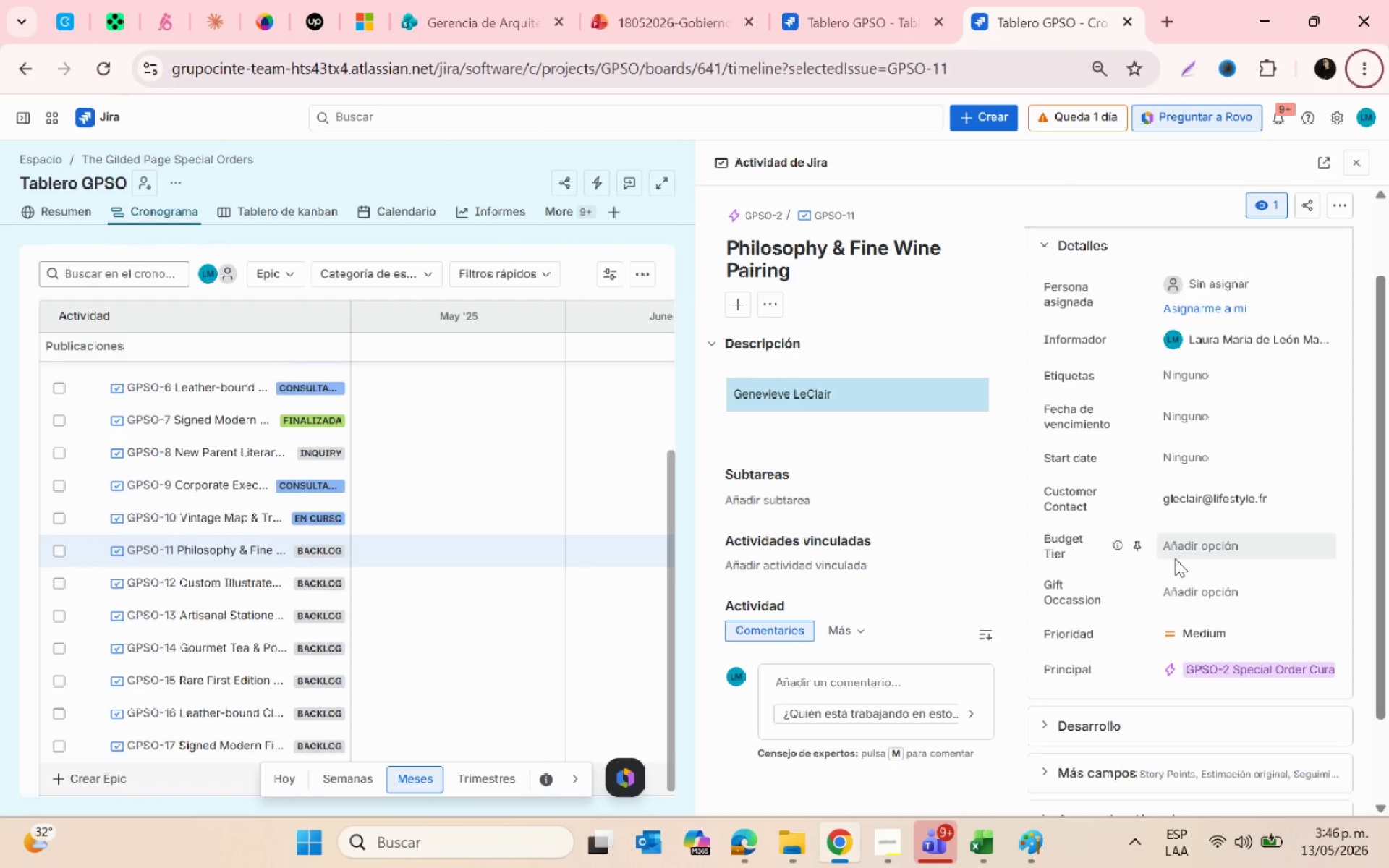 
left_click([1173, 553])
 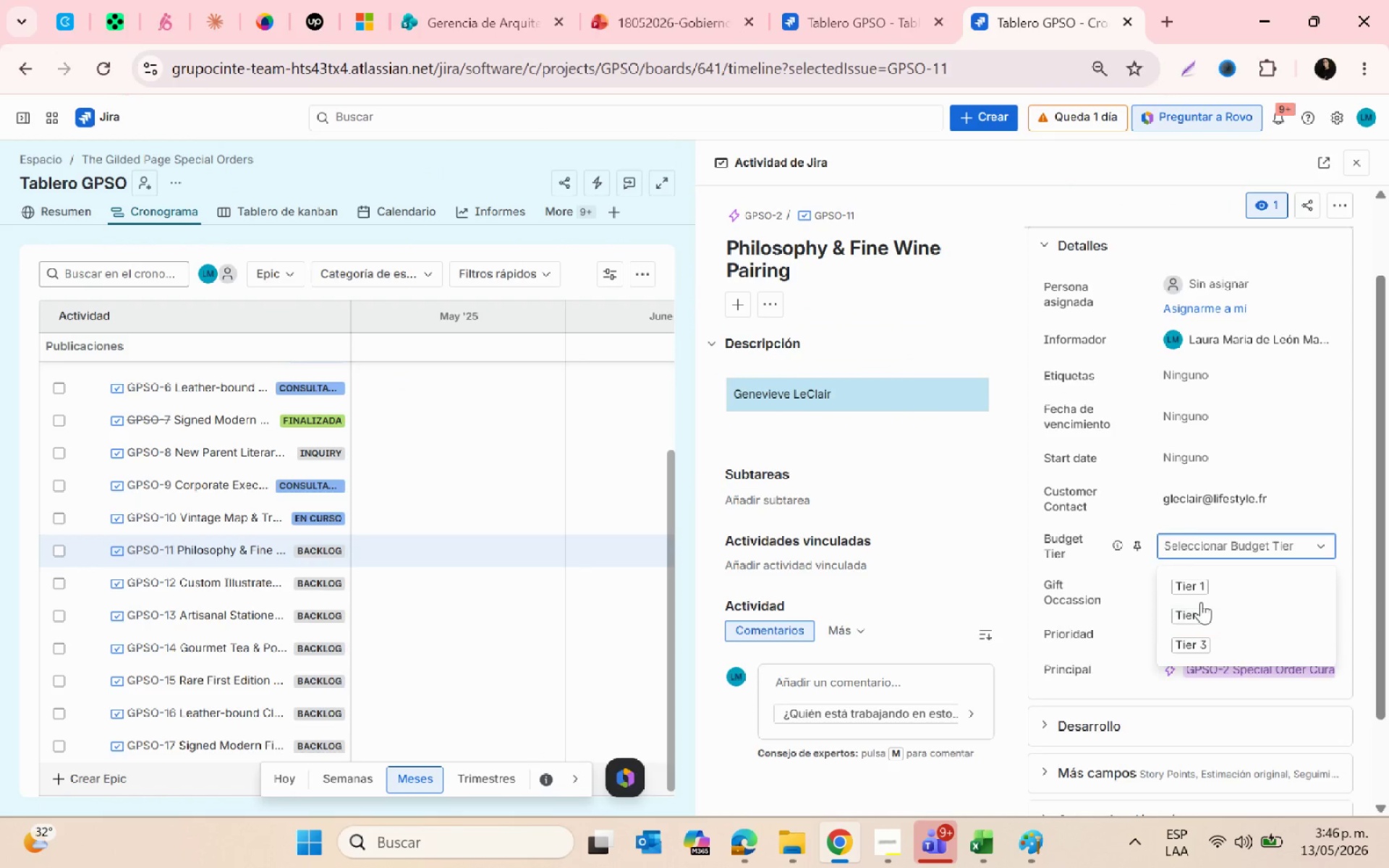 
left_click([1205, 605])
 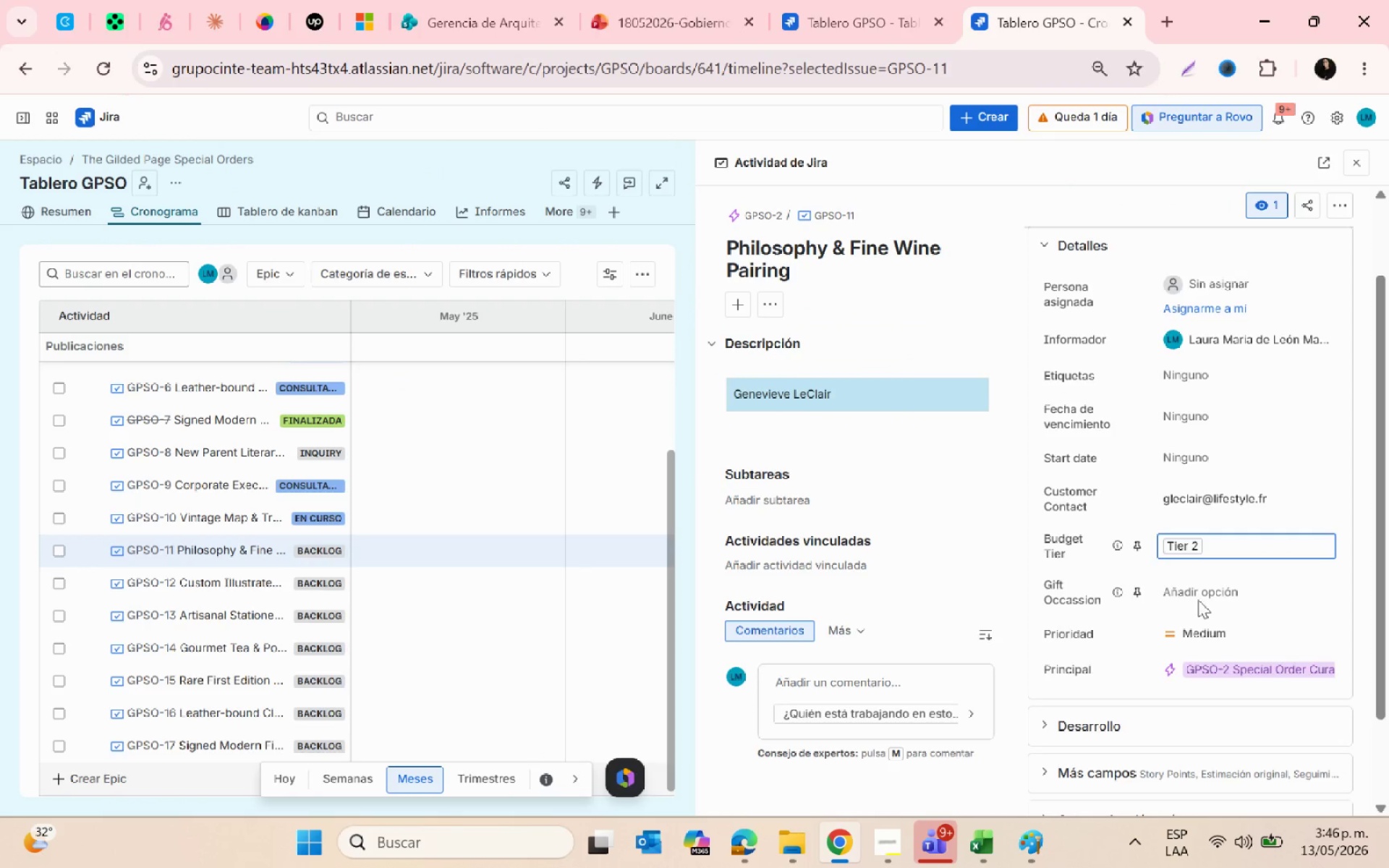 
left_click([1192, 595])
 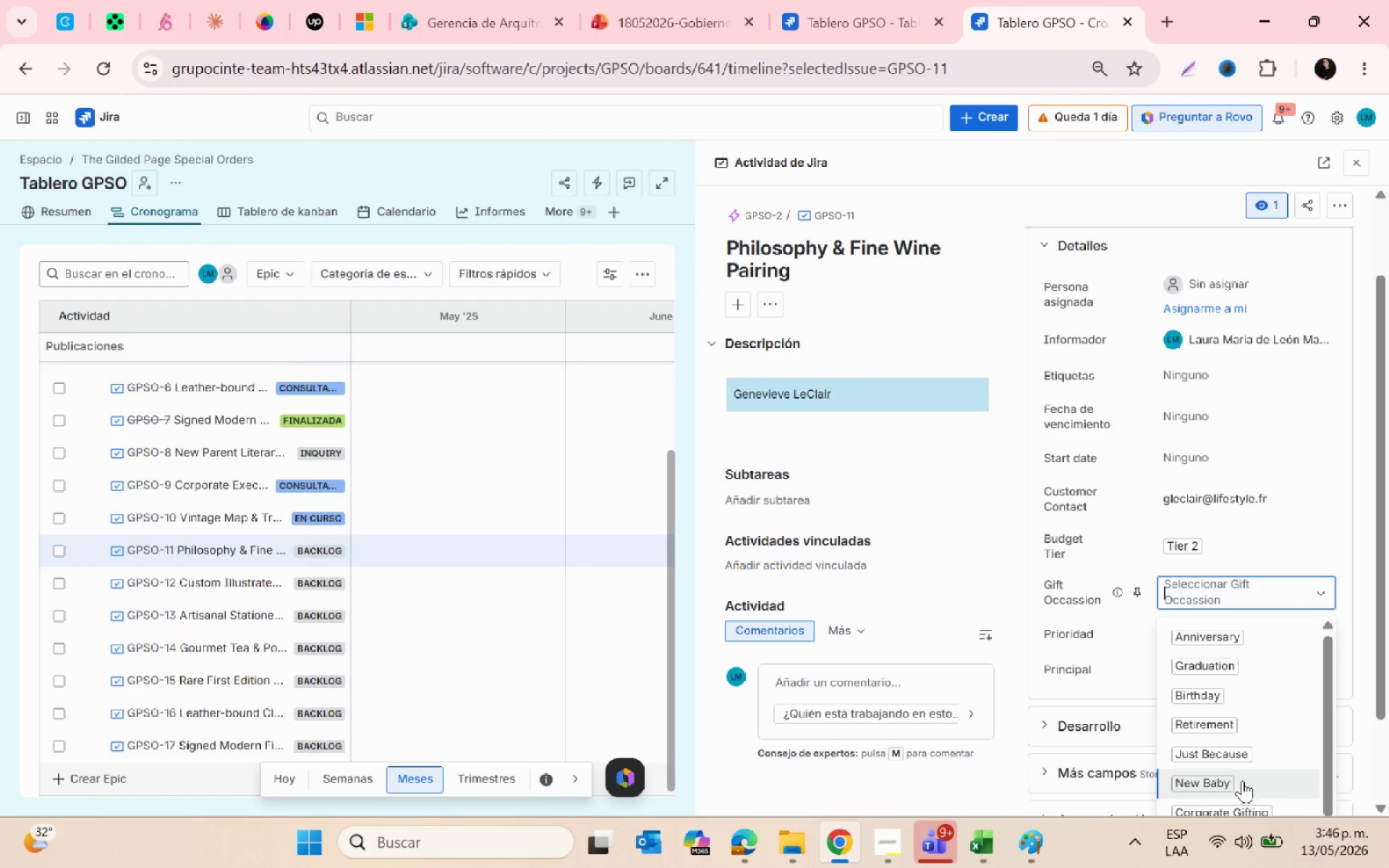 
scroll: coordinate [1241, 773], scroll_direction: down, amount: 1.0
 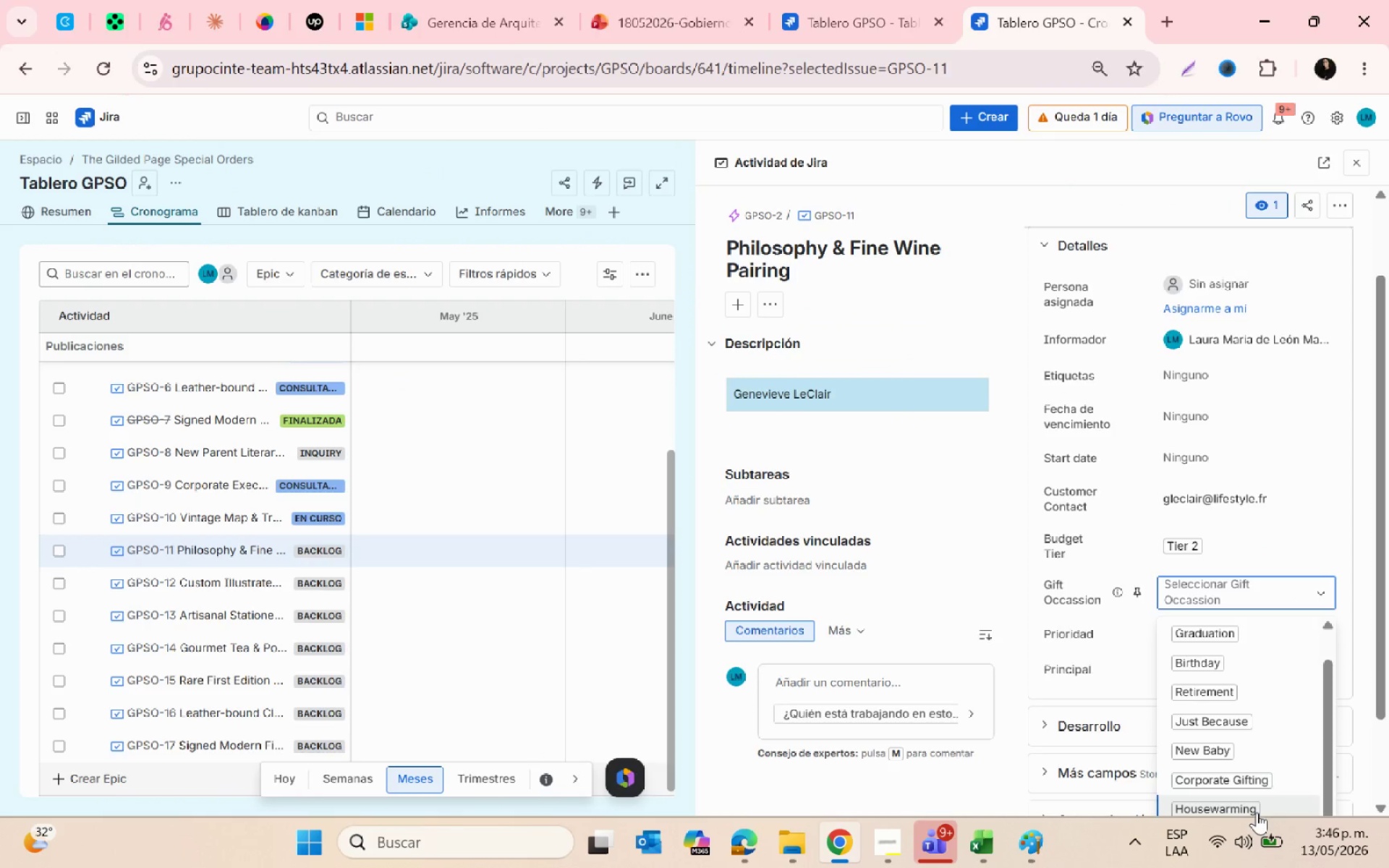 
left_click([1253, 801])
 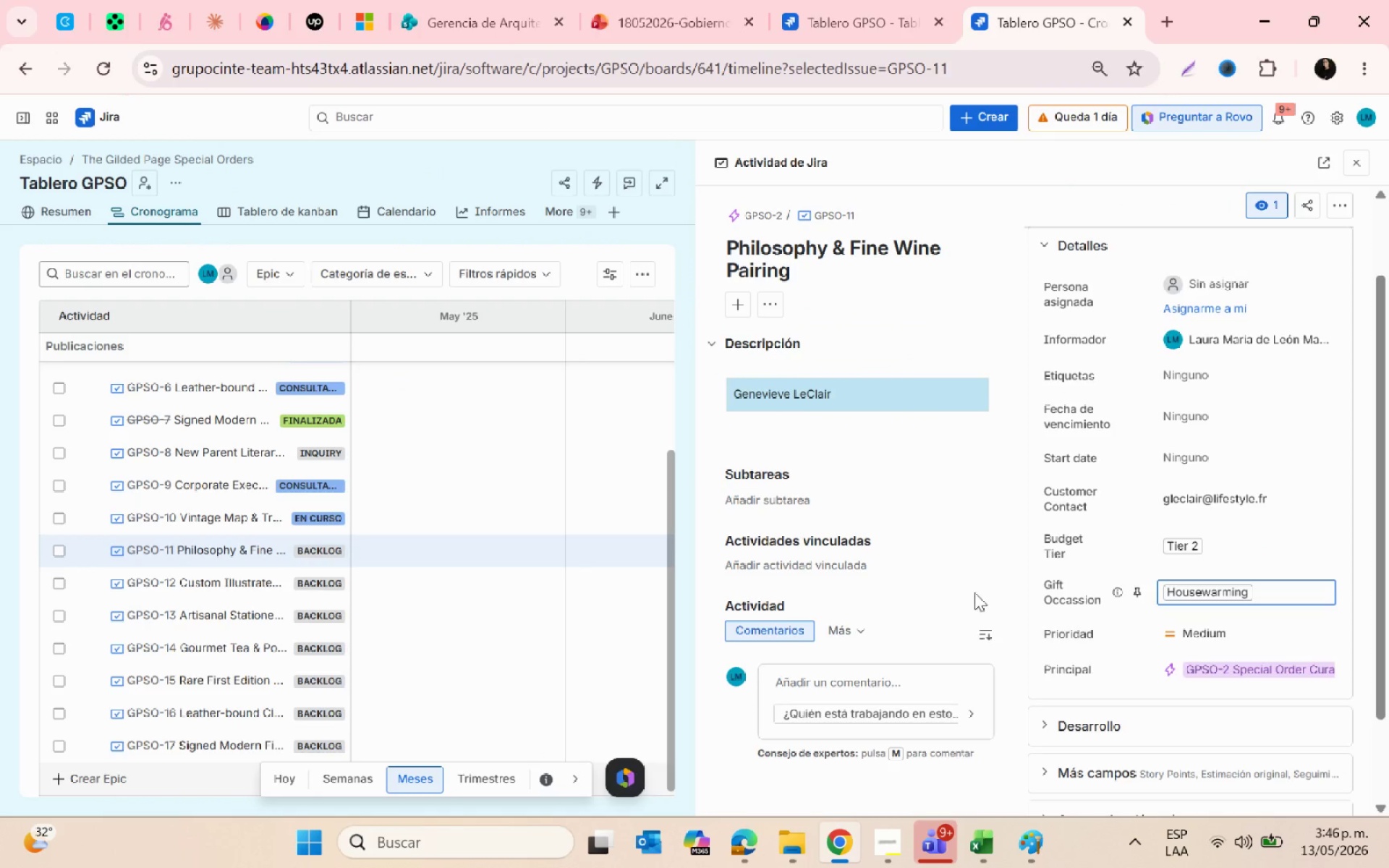 
scroll: coordinate [1074, 389], scroll_direction: up, amount: 7.0
 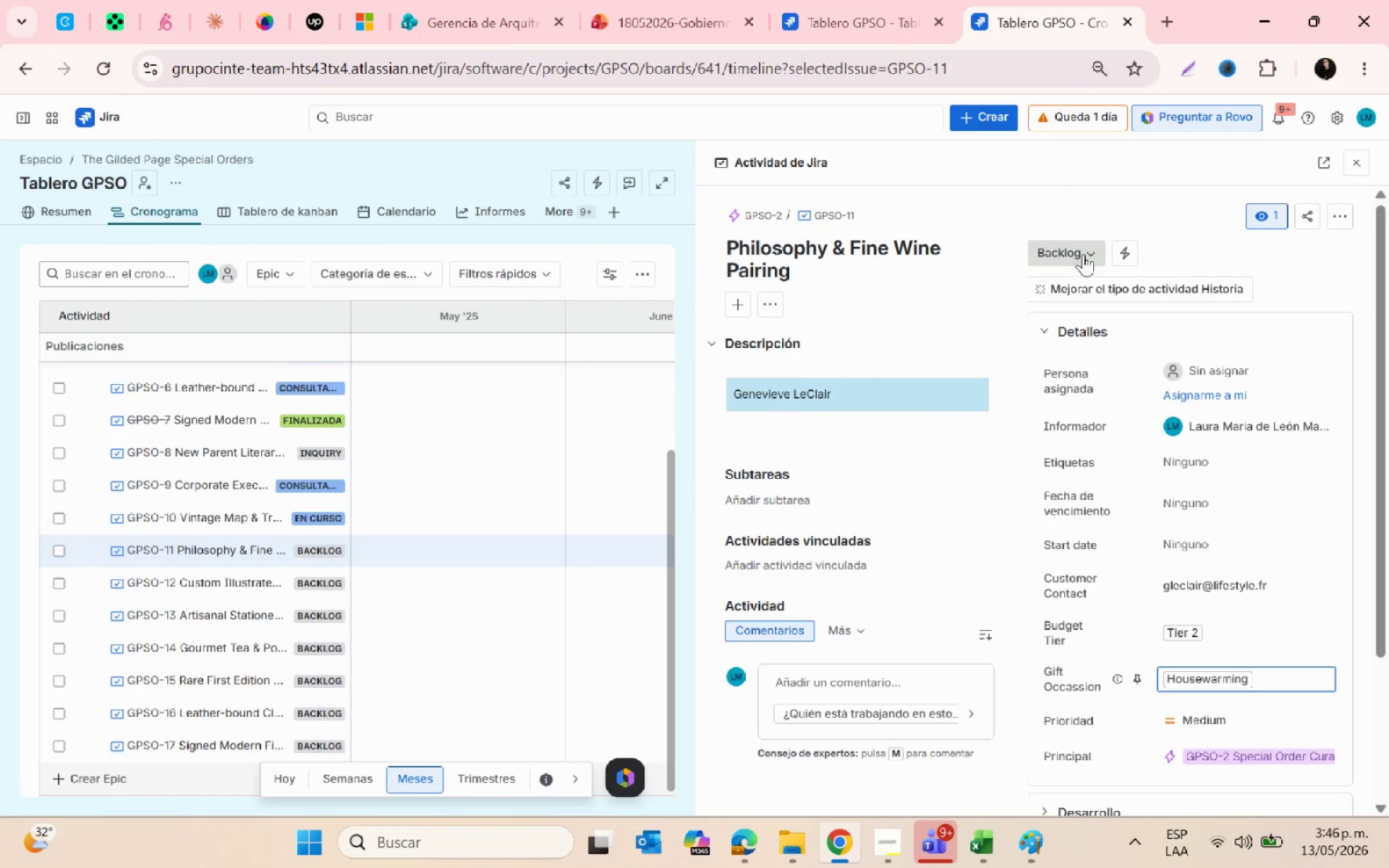 
left_click([1093, 252])
 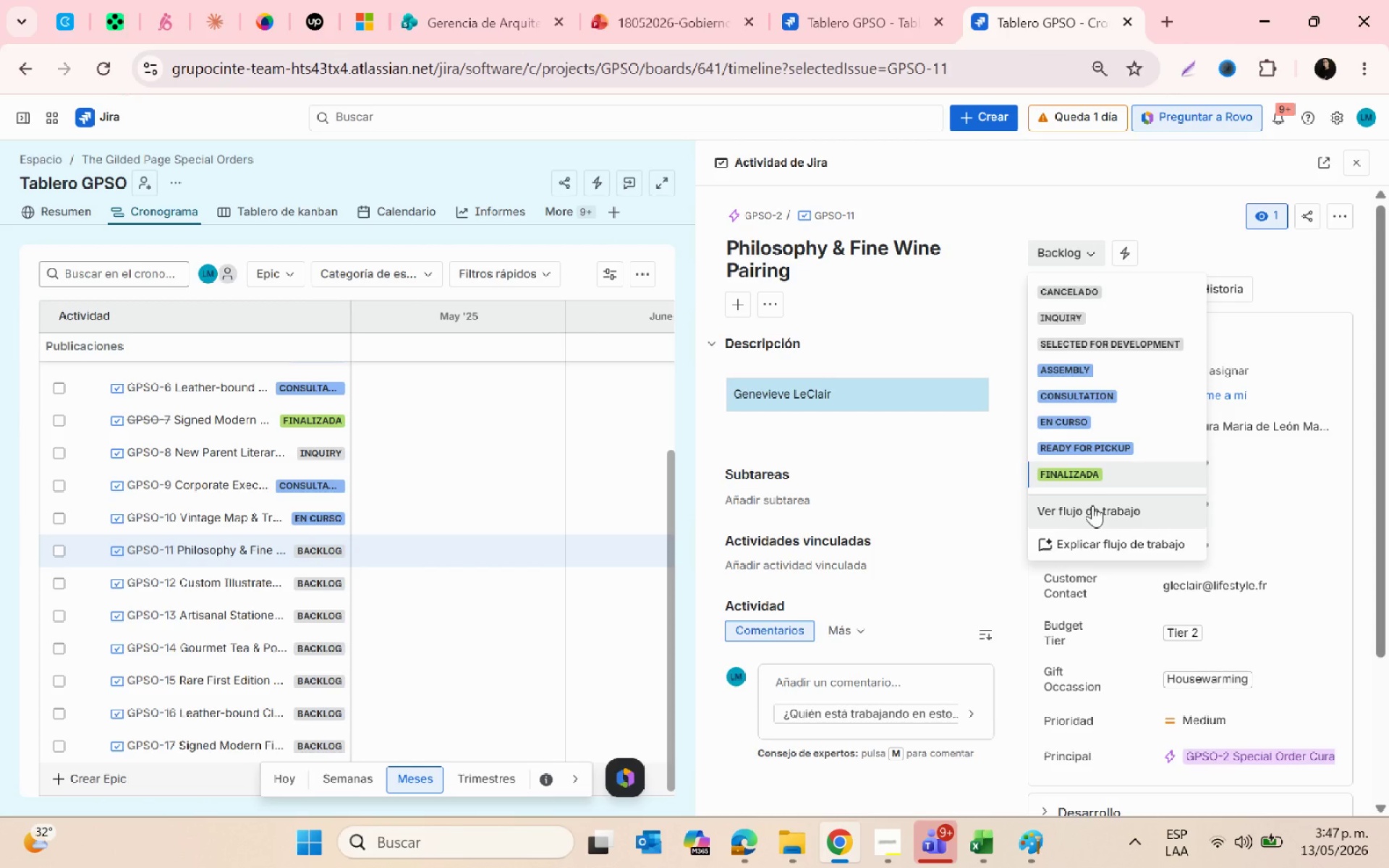 
left_click([1051, 321])
 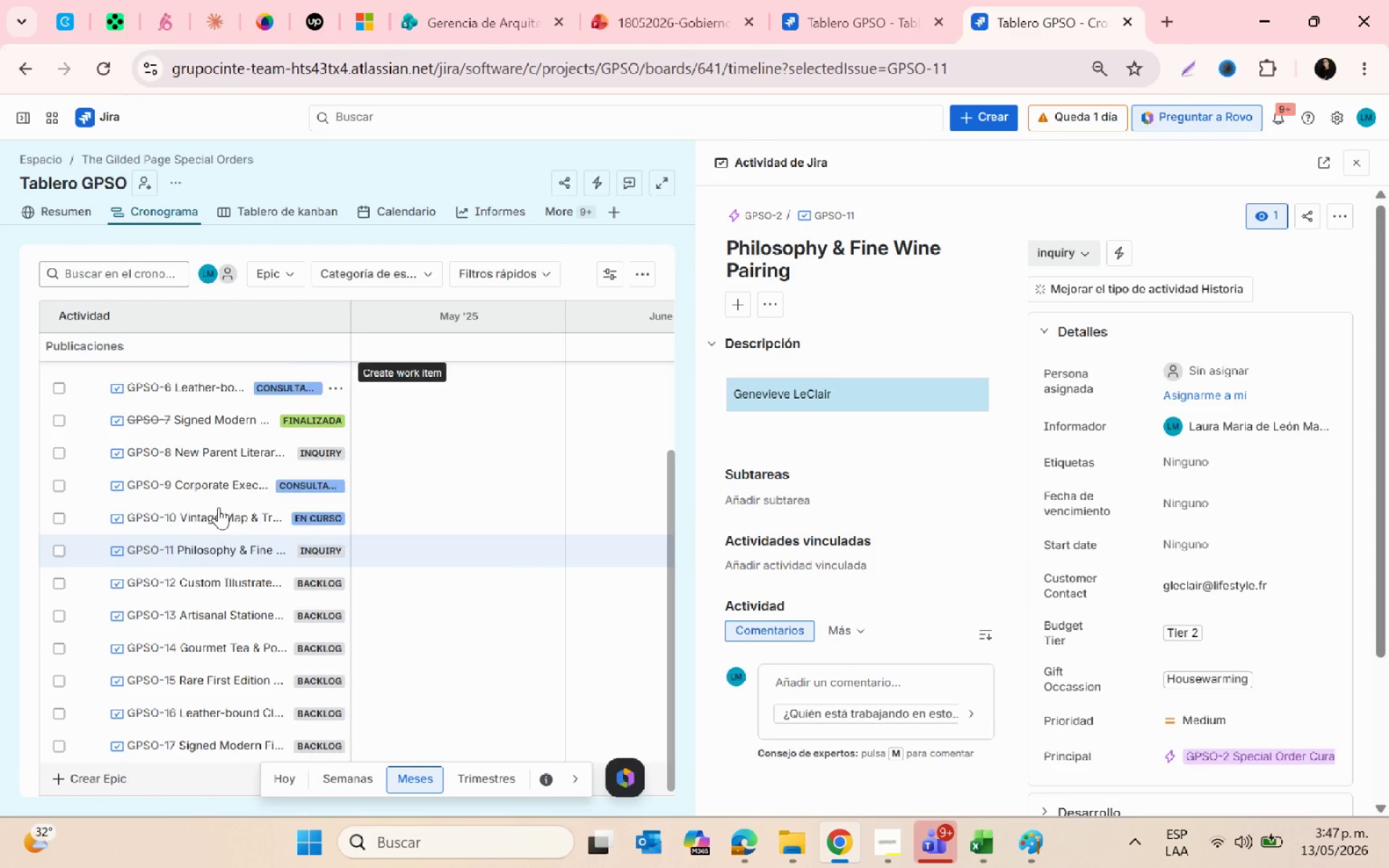 
scroll: coordinate [304, 612], scroll_direction: down, amount: 1.0
 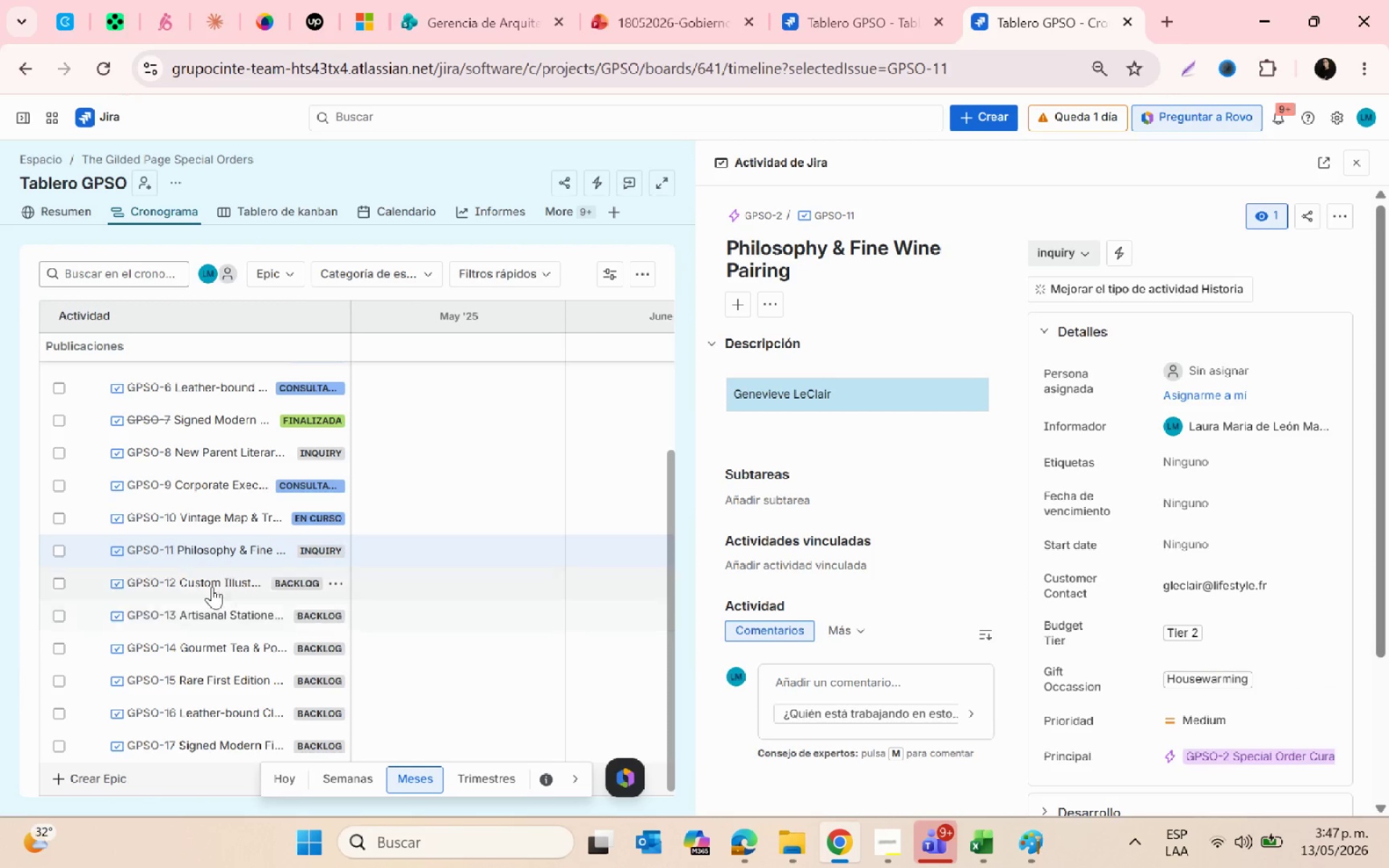 
left_click([200, 578])
 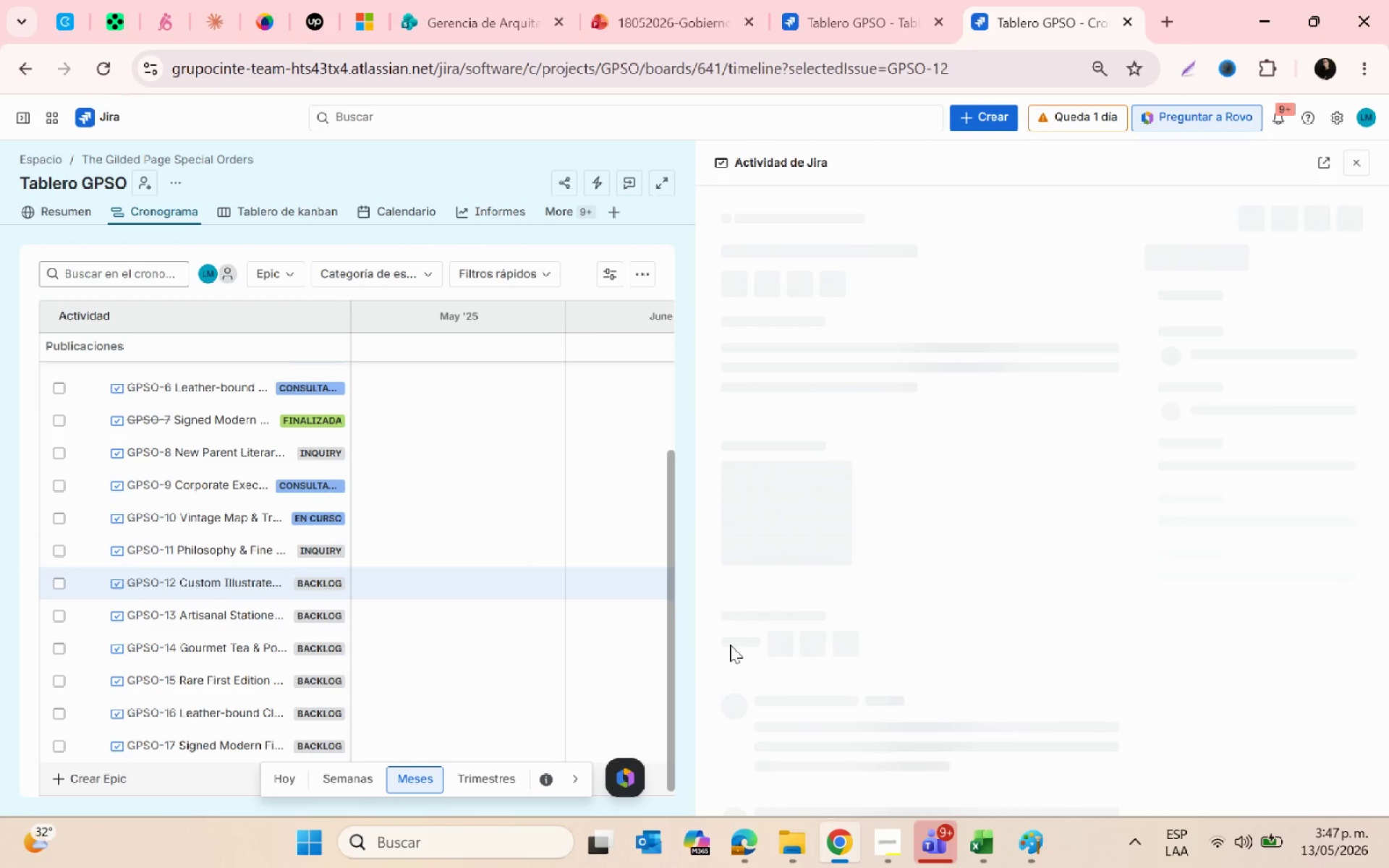 
key(Alt+AltLeft)
 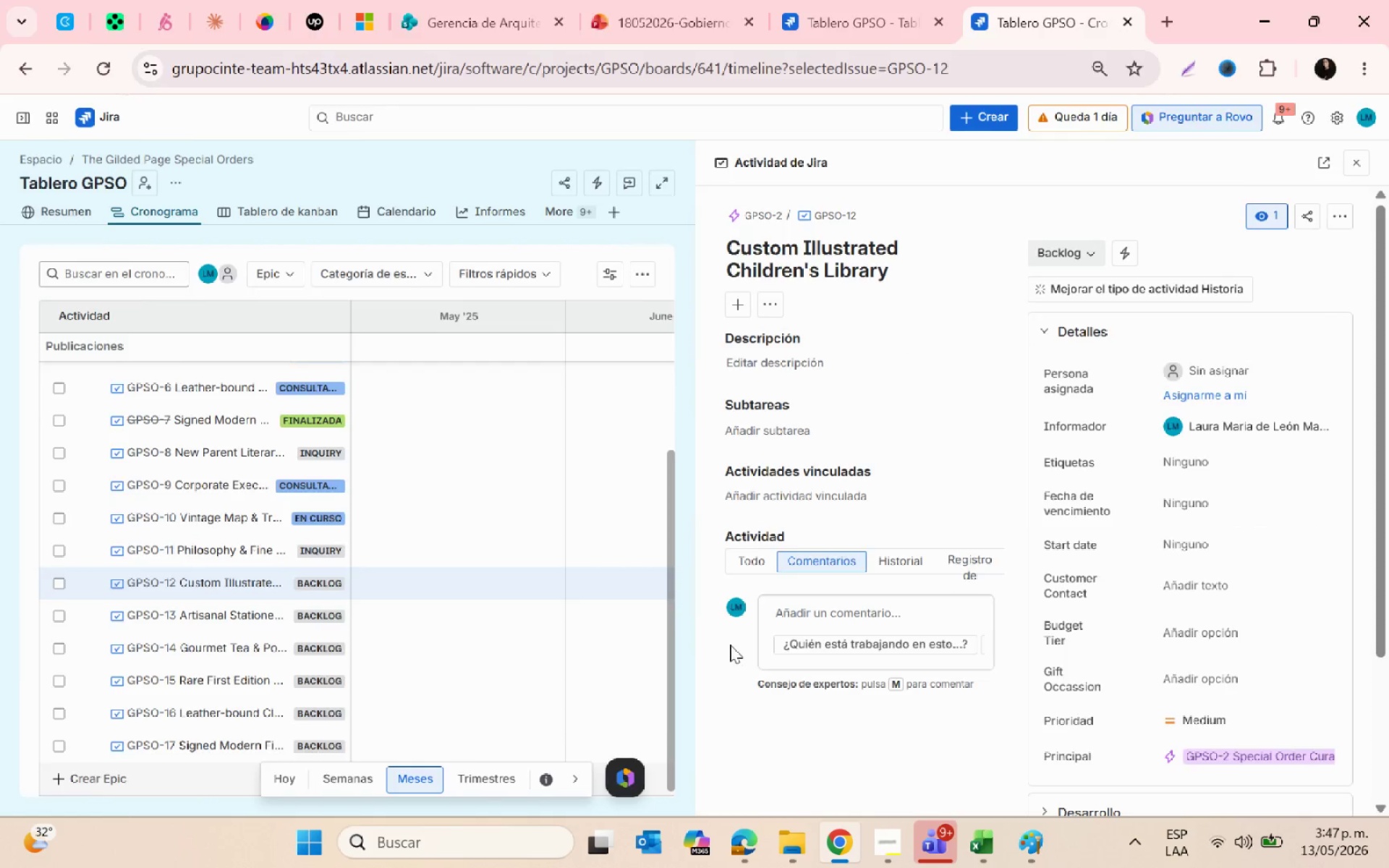 
key(Alt+Tab)
 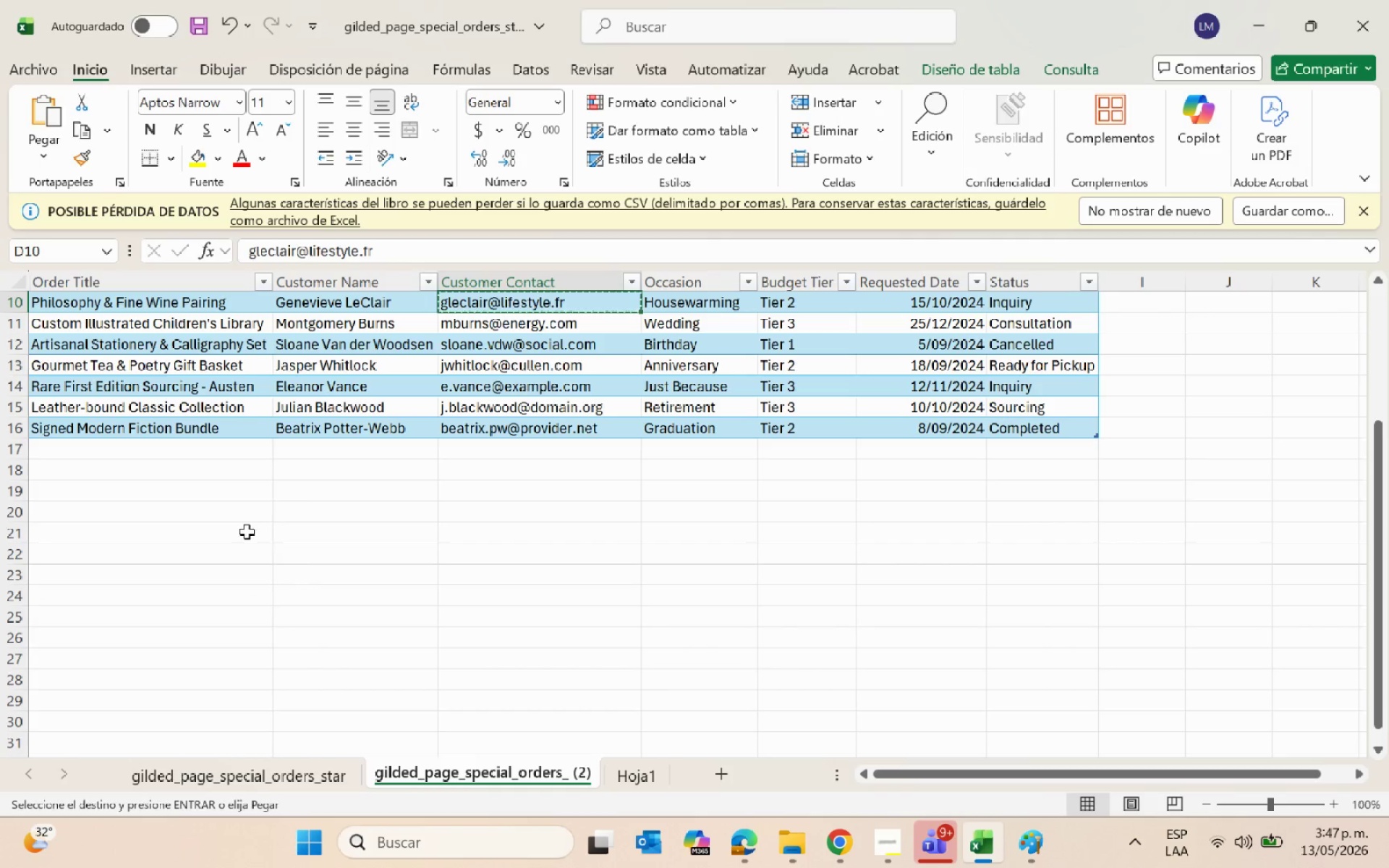 
scroll: coordinate [247, 532], scroll_direction: down, amount: 1.0
 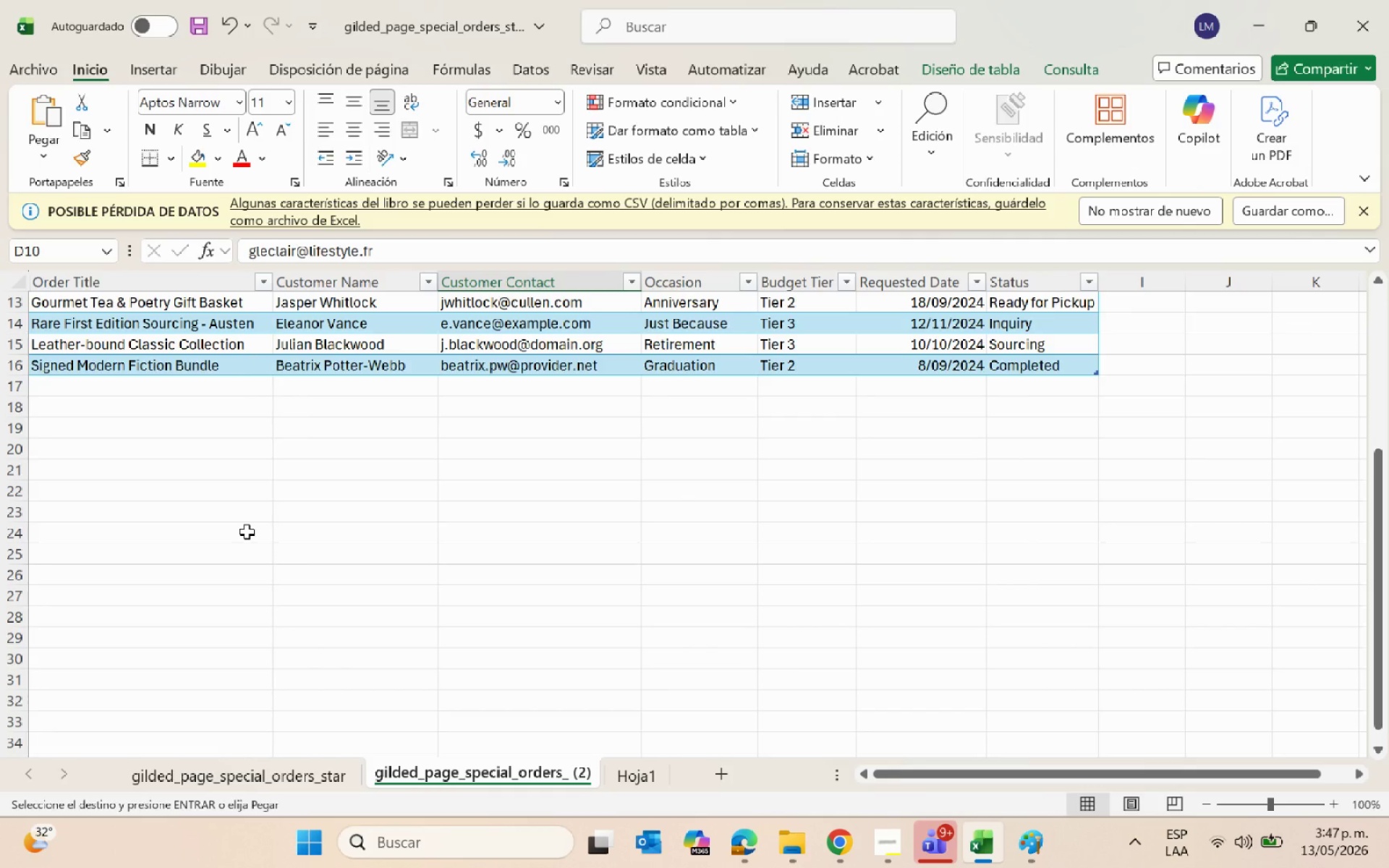 
scroll: coordinate [247, 532], scroll_direction: none, amount: 0.0
 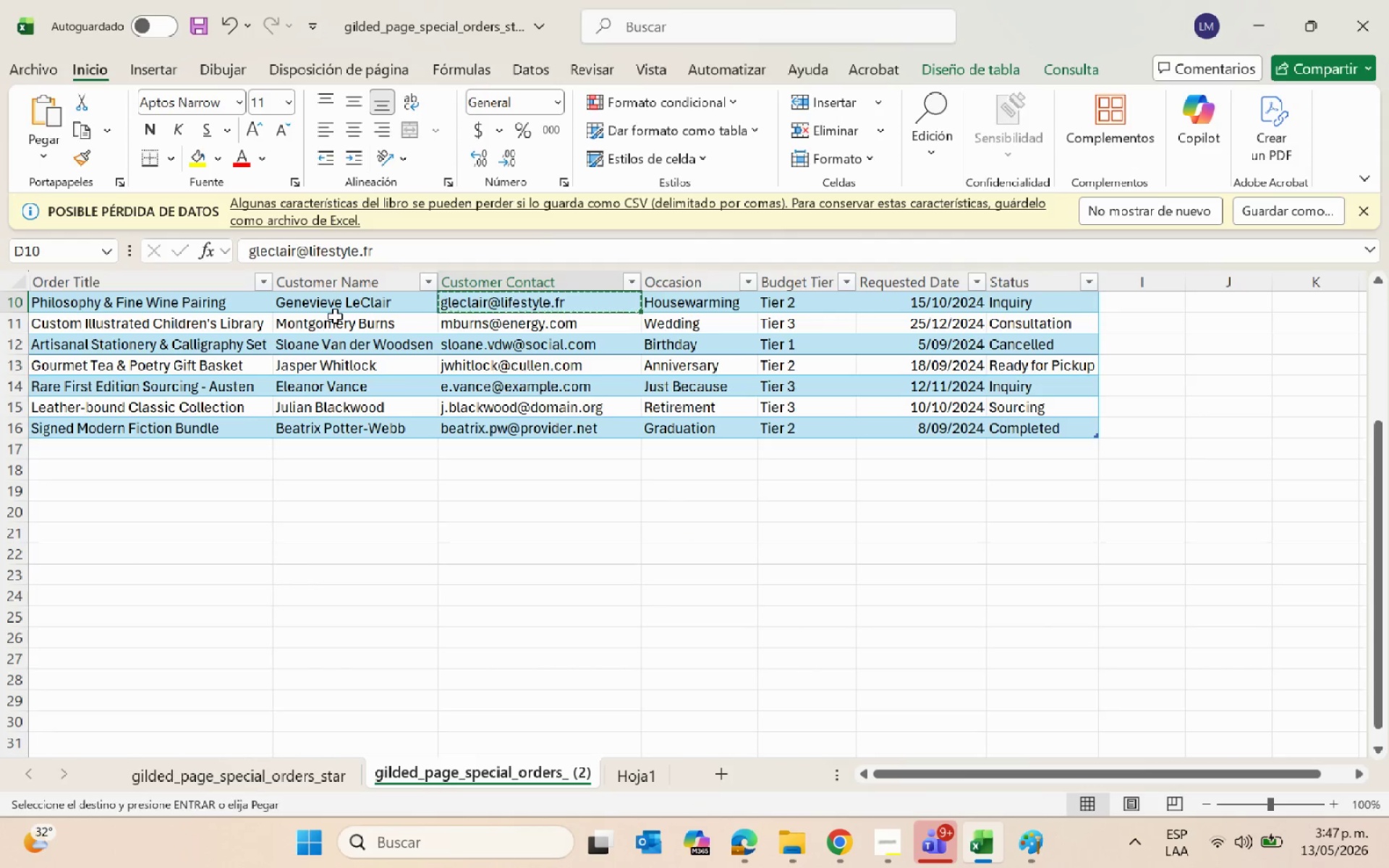 
left_click([351, 327])
 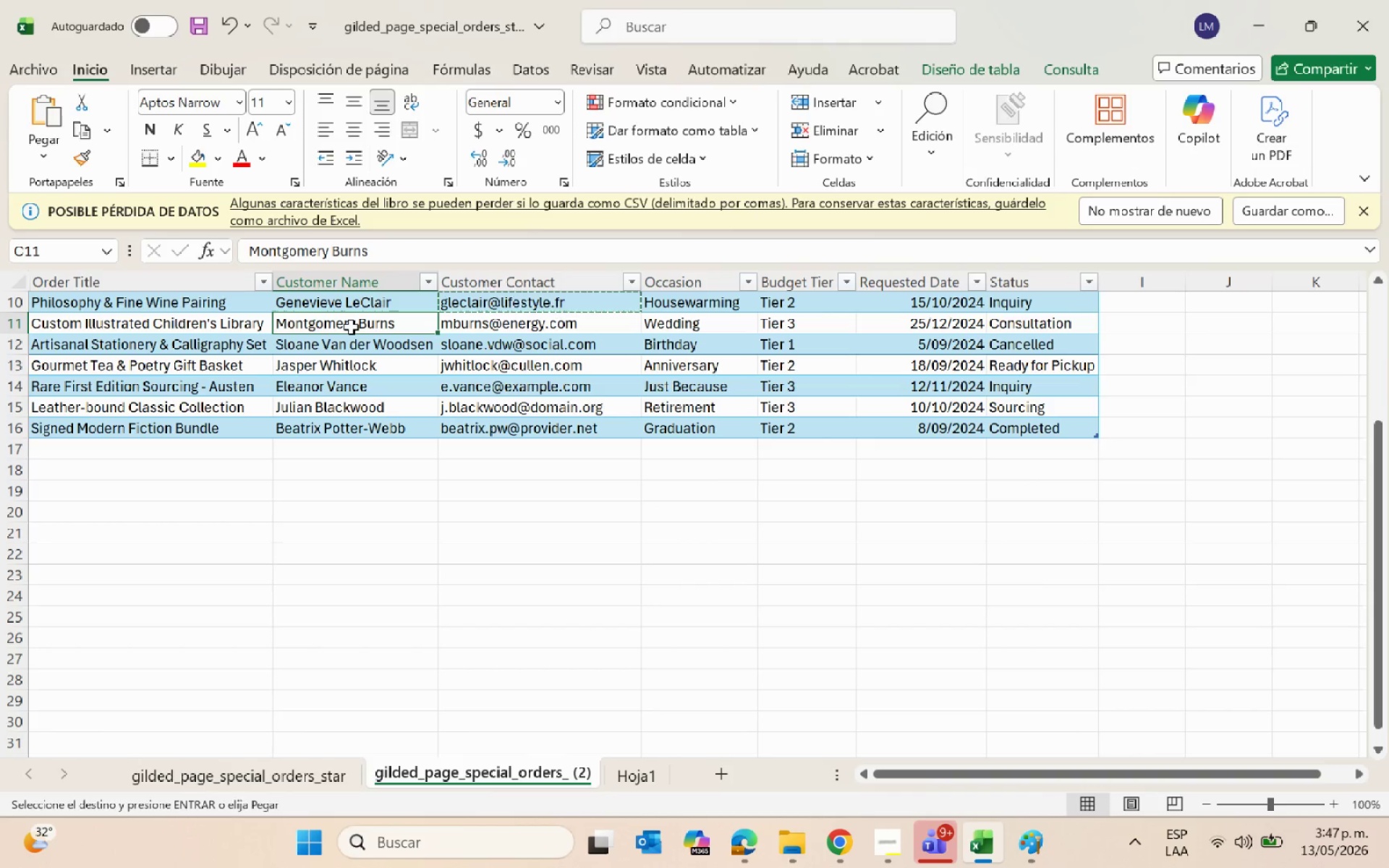 
key(Control+C)
 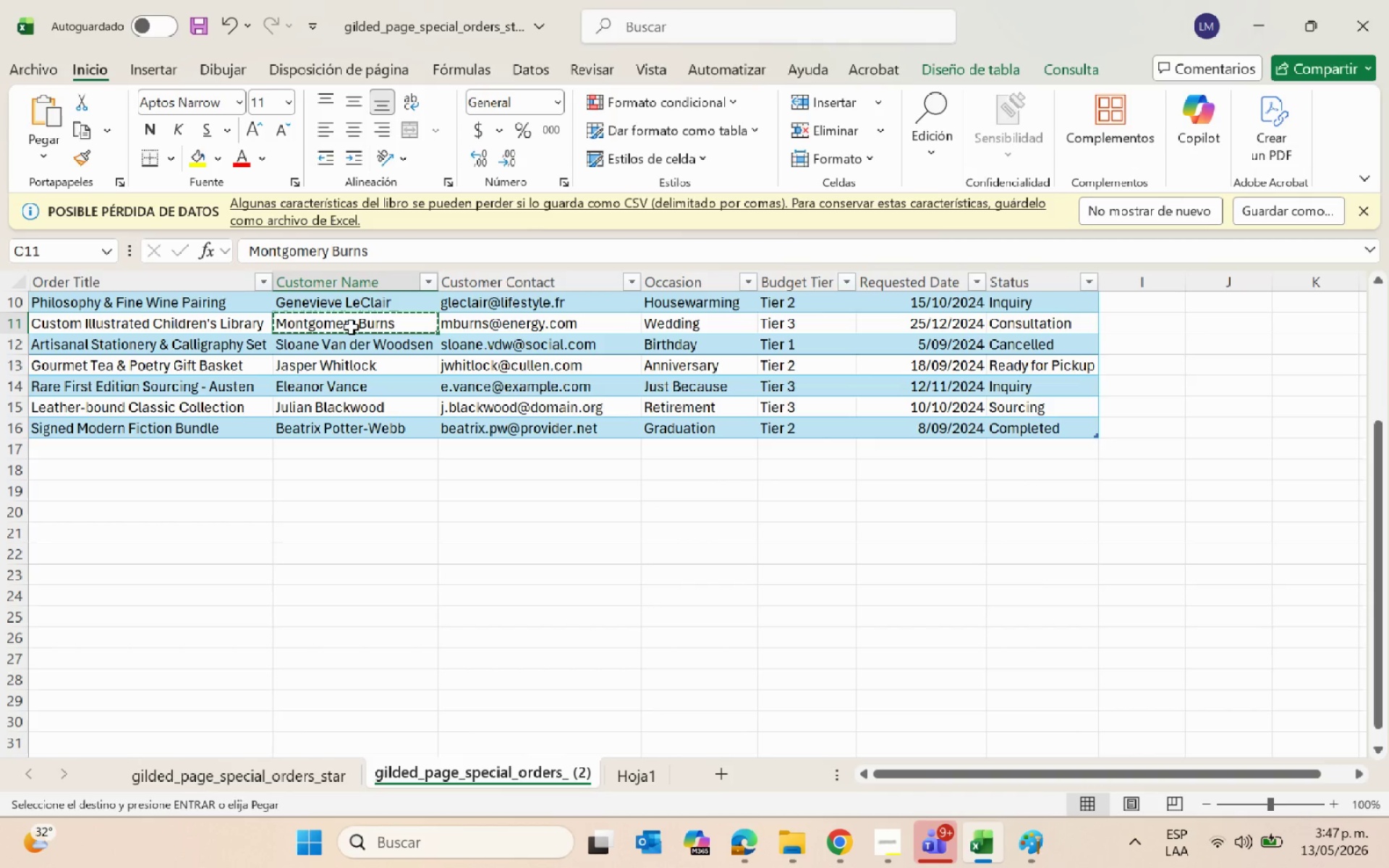 
key(Alt+AltLeft)
 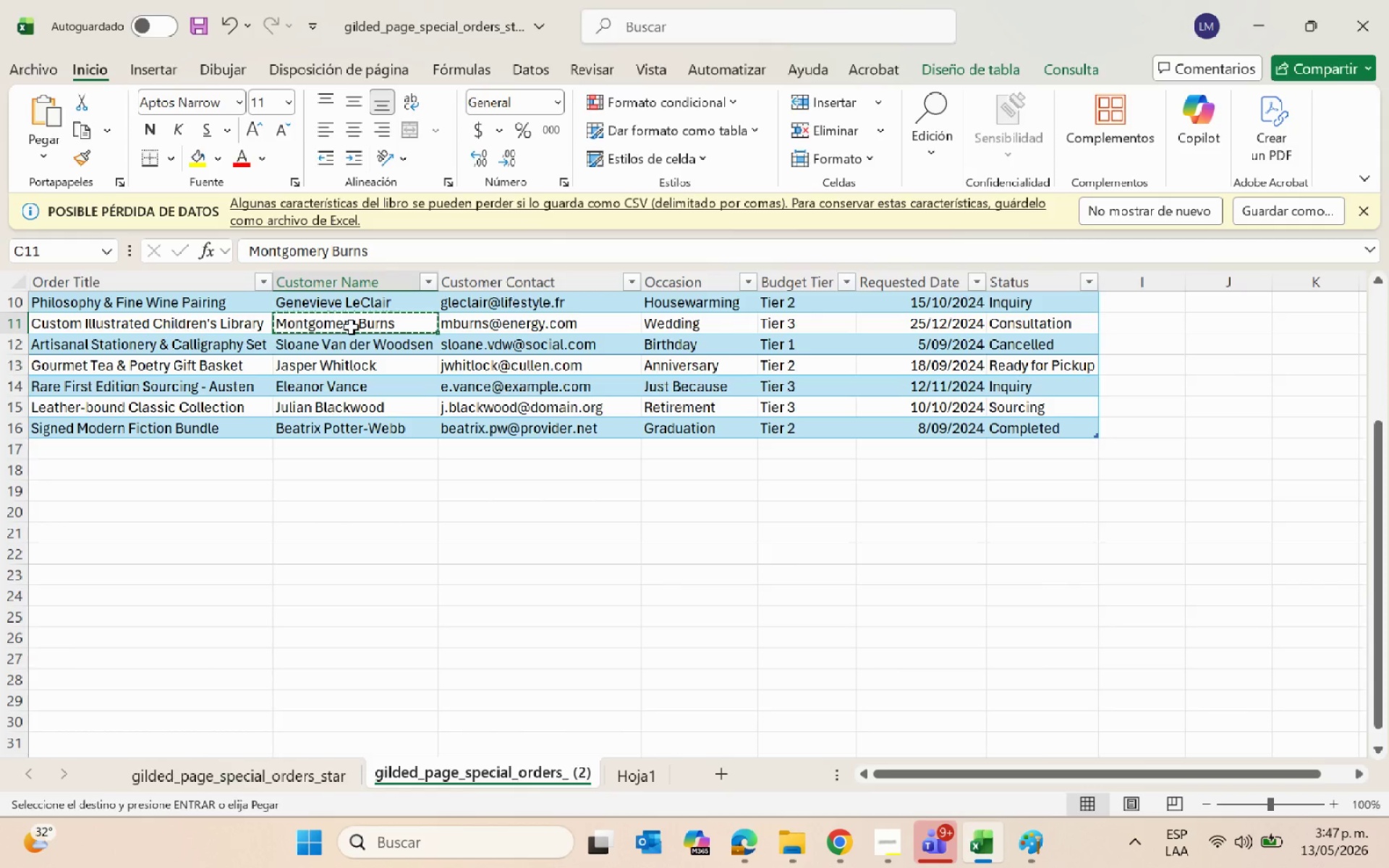 
key(Alt+Tab)
 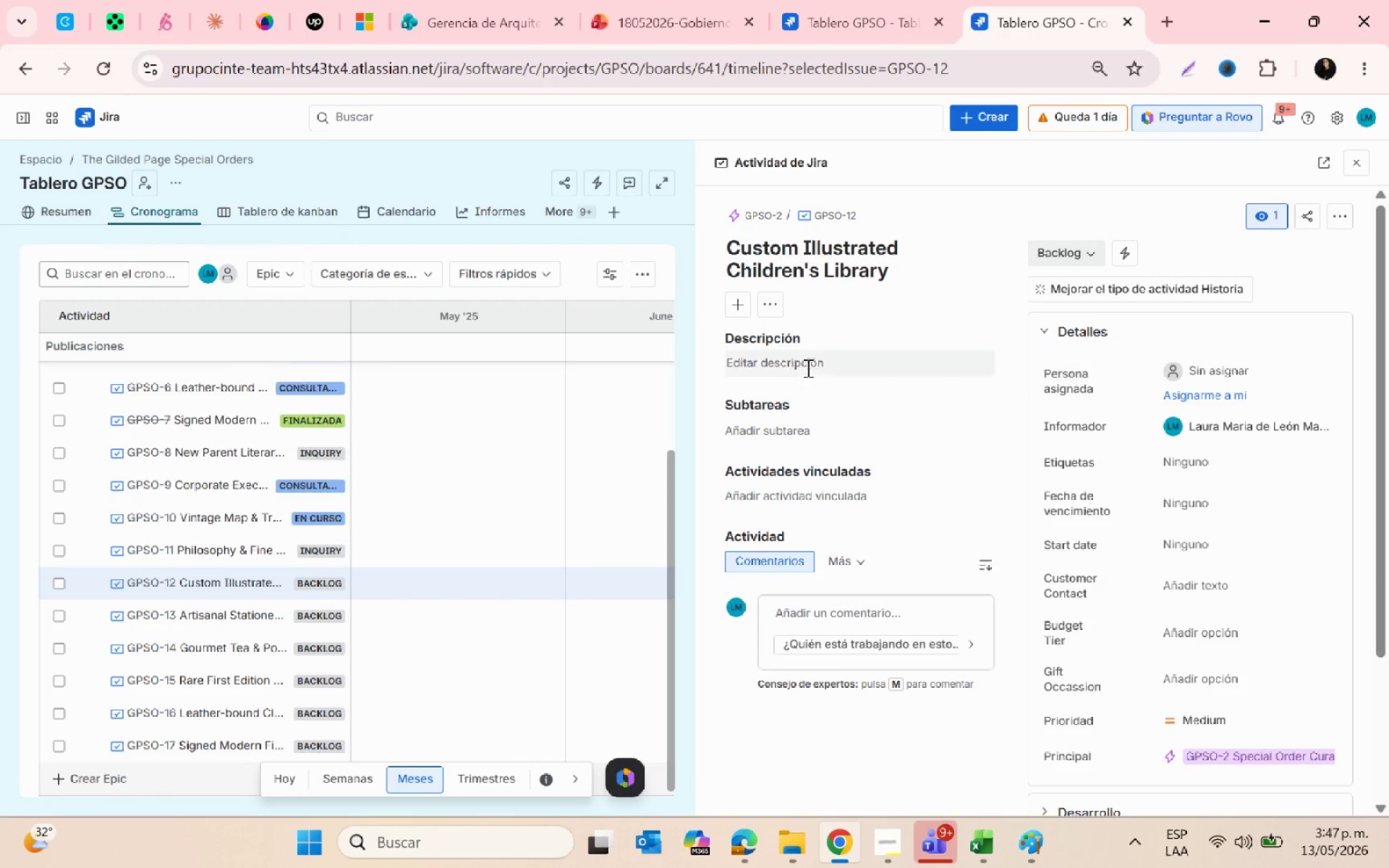 
left_click([773, 366])
 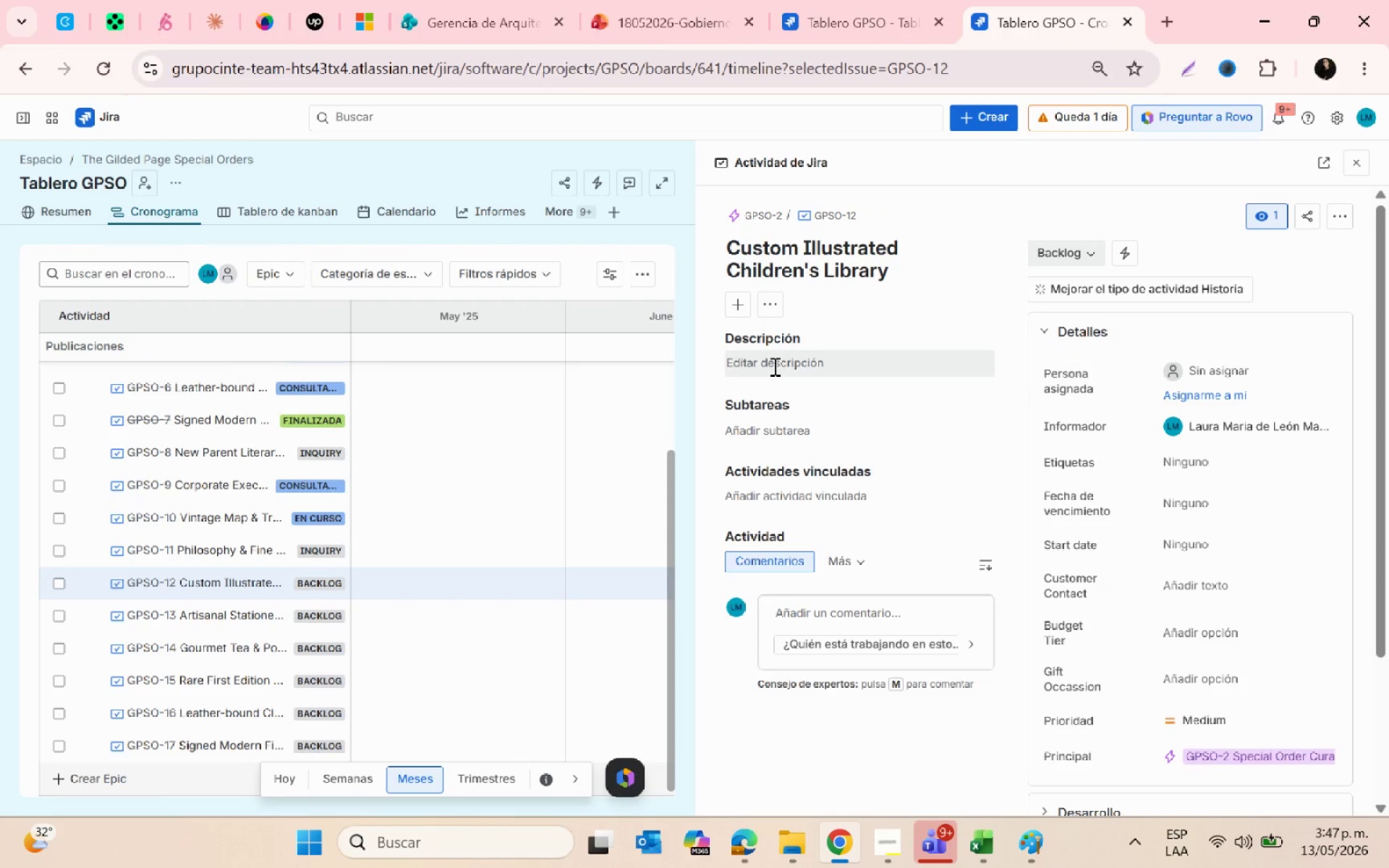 
key(Control+V)
 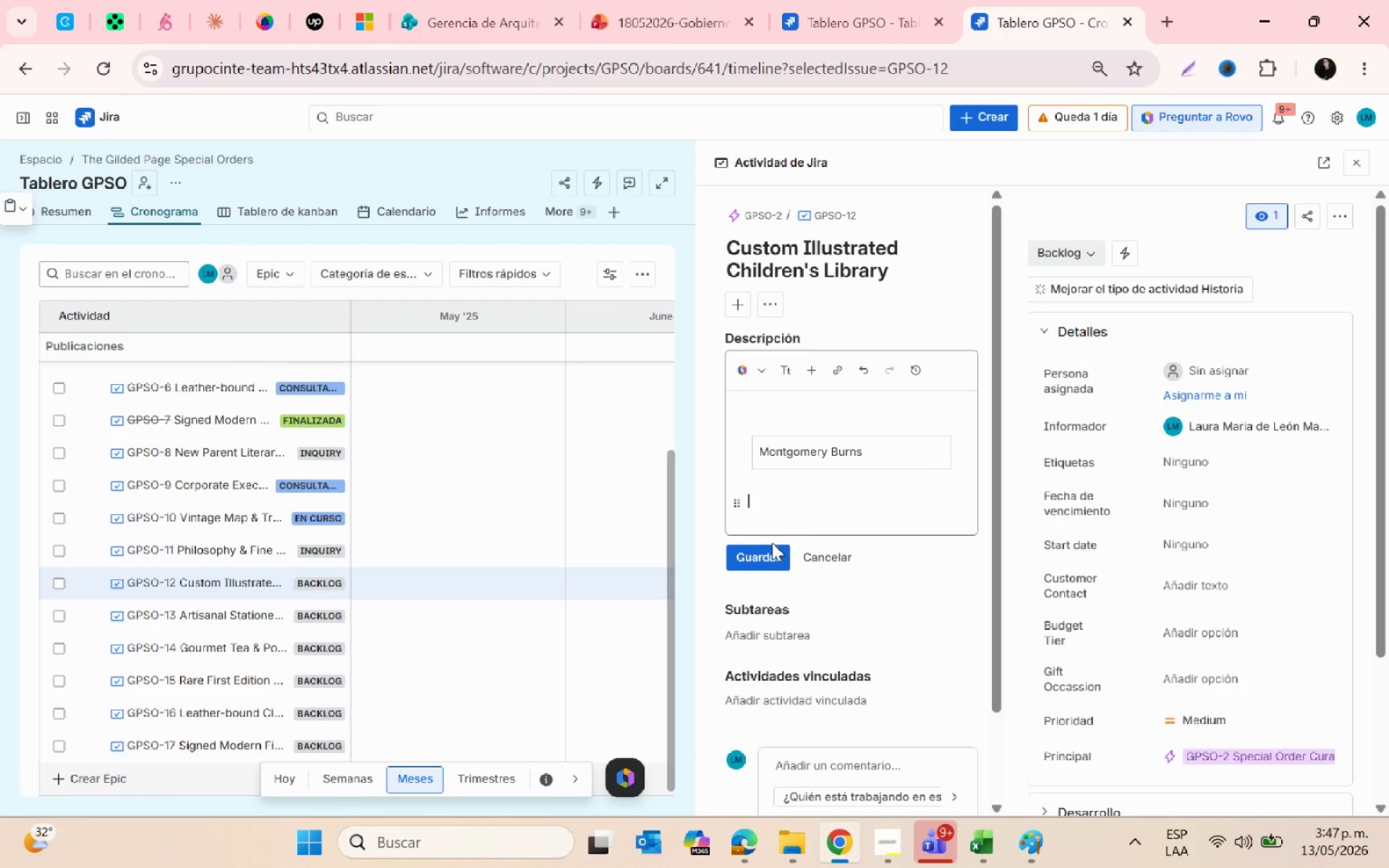 
left_click([759, 552])
 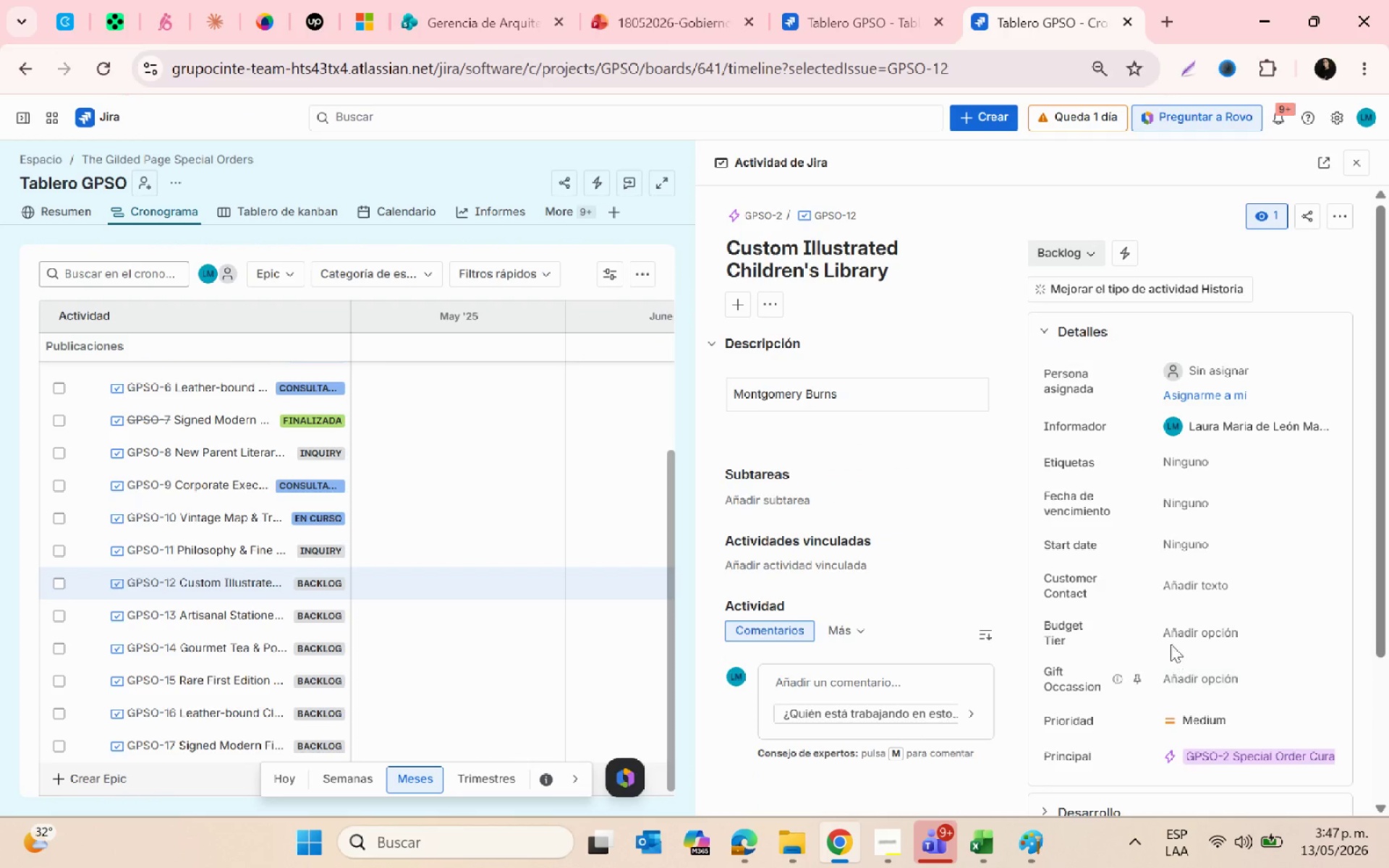 
left_click([1169, 642])
 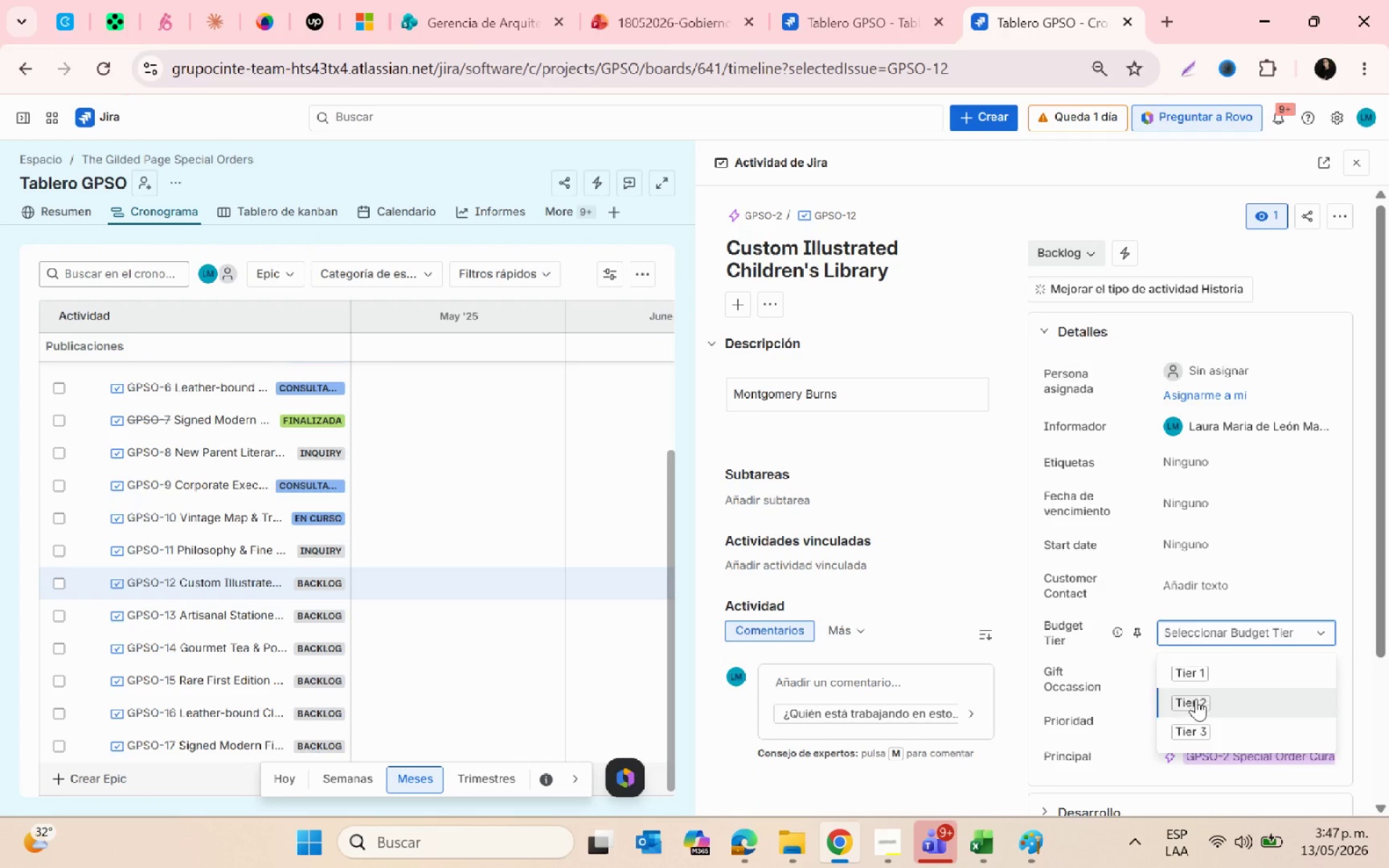 
left_click([1203, 733])
 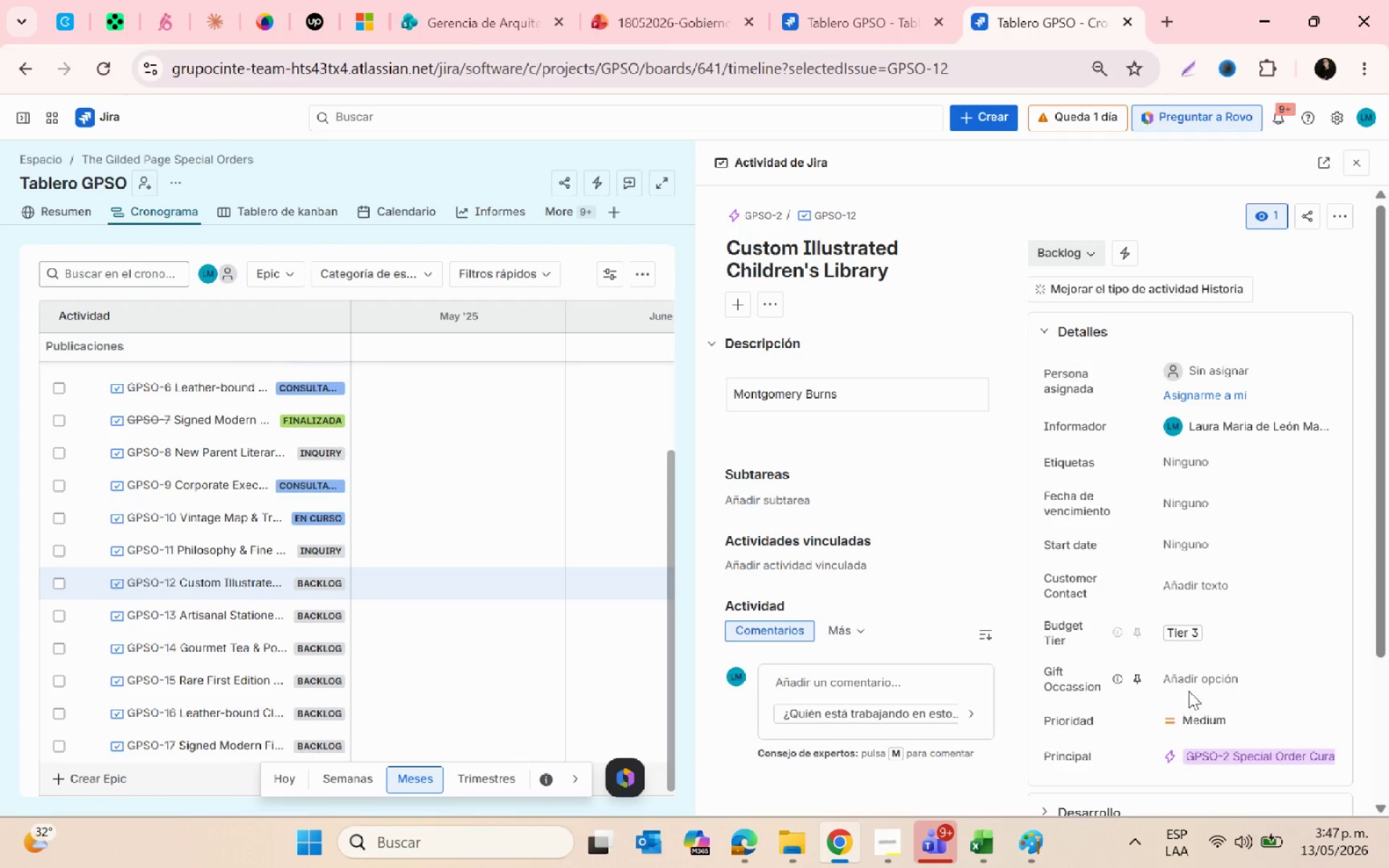 
double_click([1183, 681])
 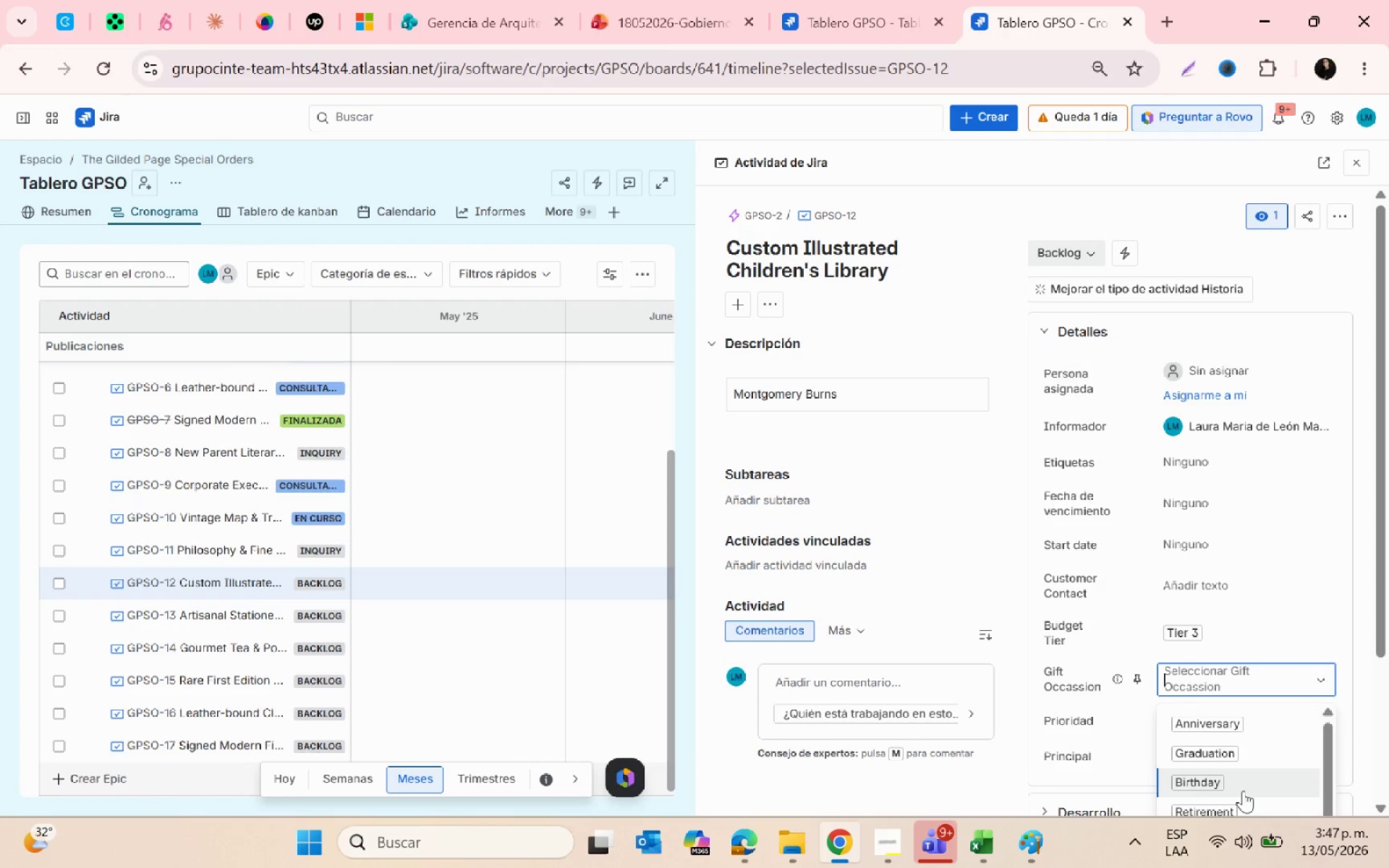 
scroll: coordinate [1242, 791], scroll_direction: none, amount: 0.0
 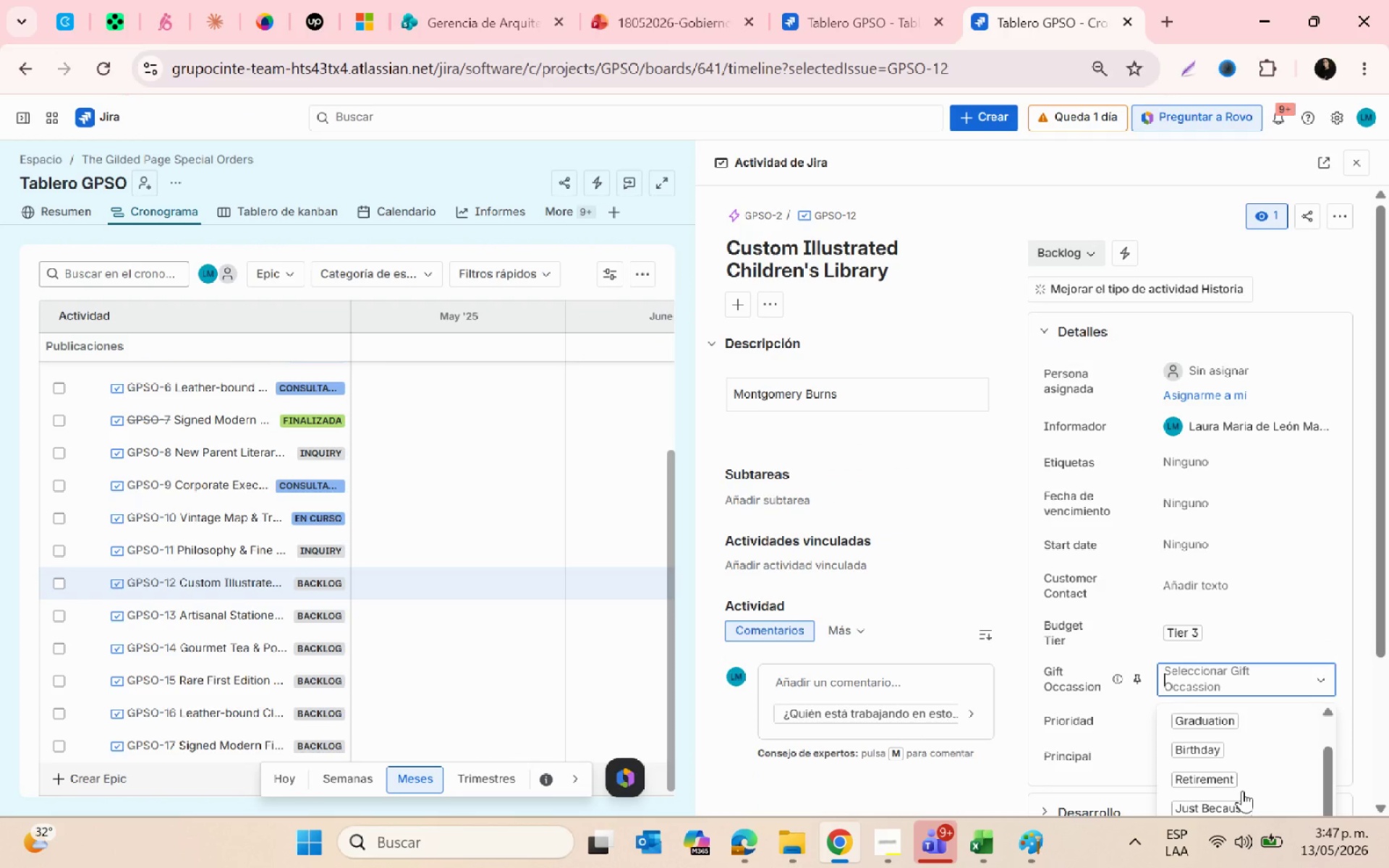 
scroll: coordinate [1255, 763], scroll_direction: down, amount: 3.0
 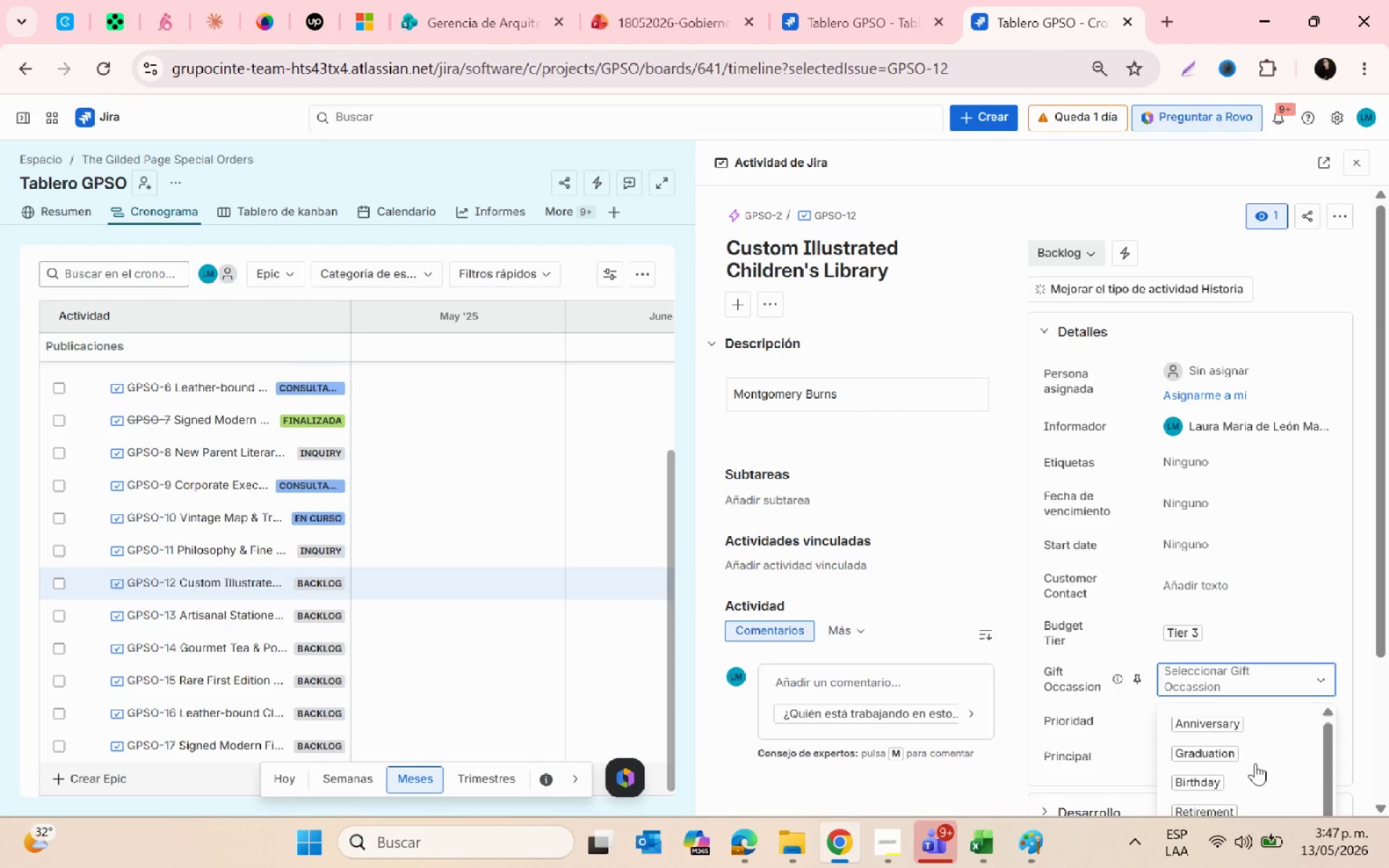 
scroll: coordinate [1255, 763], scroll_direction: up, amount: 1.0
 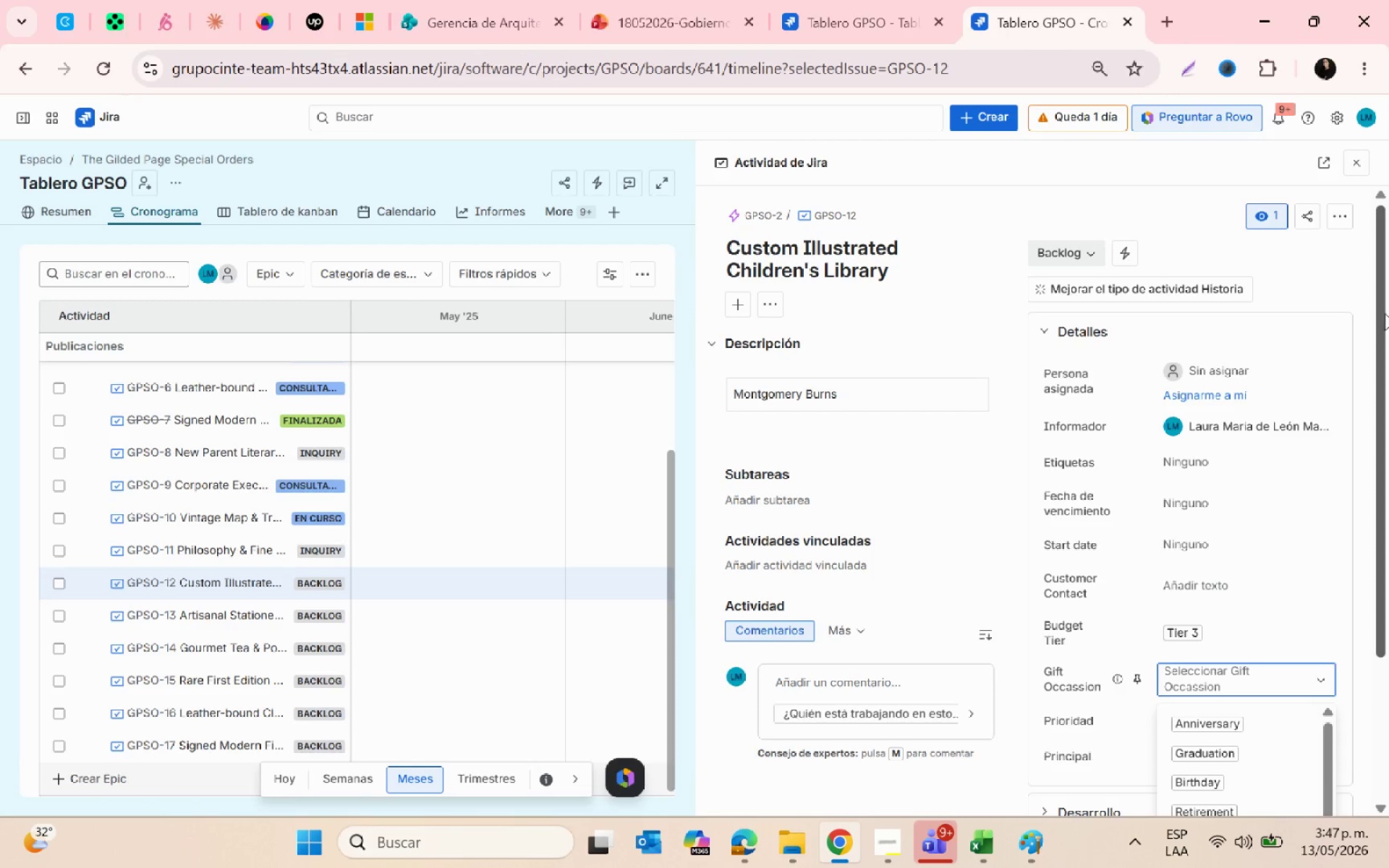 
left_click_drag(start_coordinate=[1385, 302], to_coordinate=[1388, 586])
 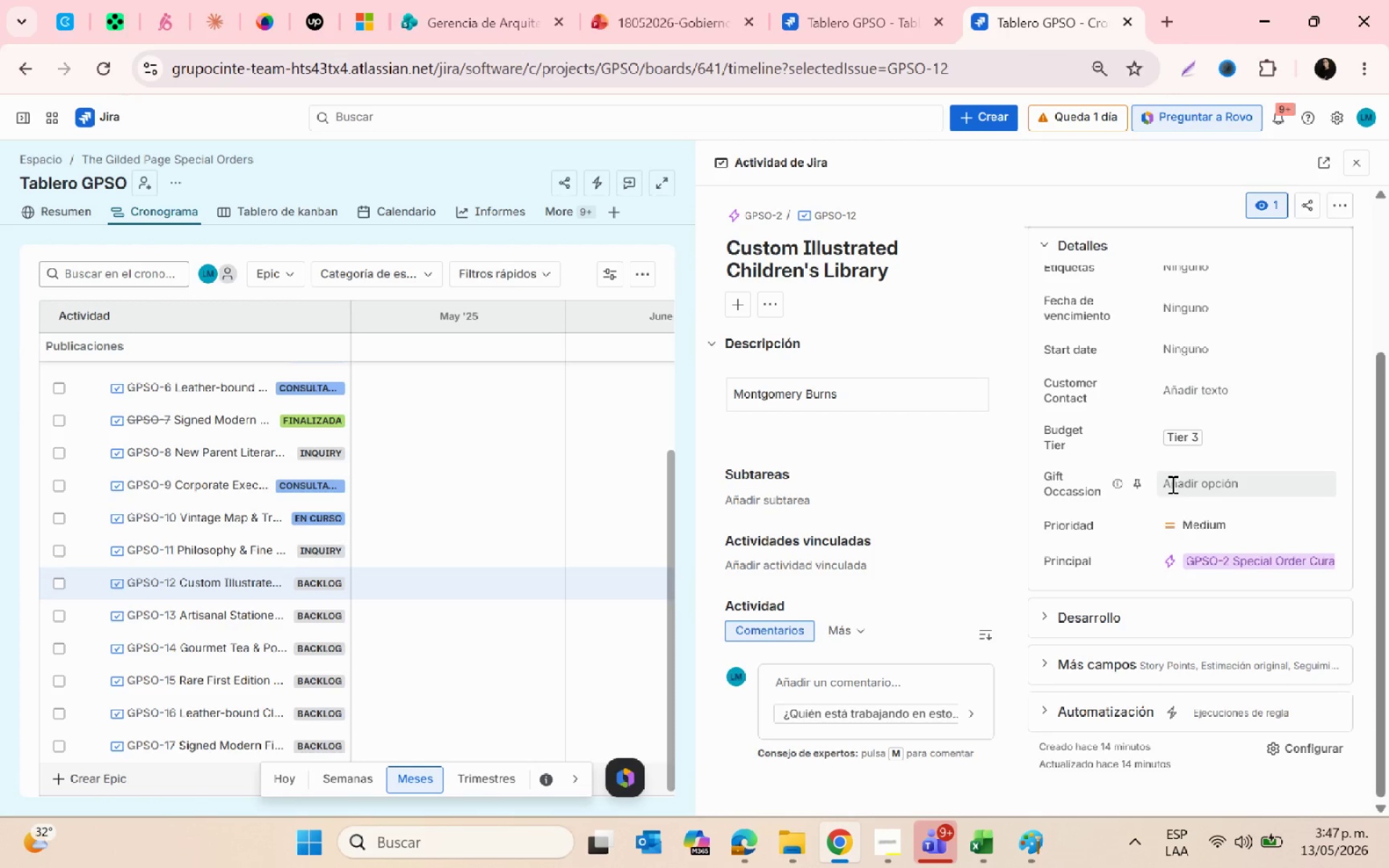 
left_click([1171, 481])
 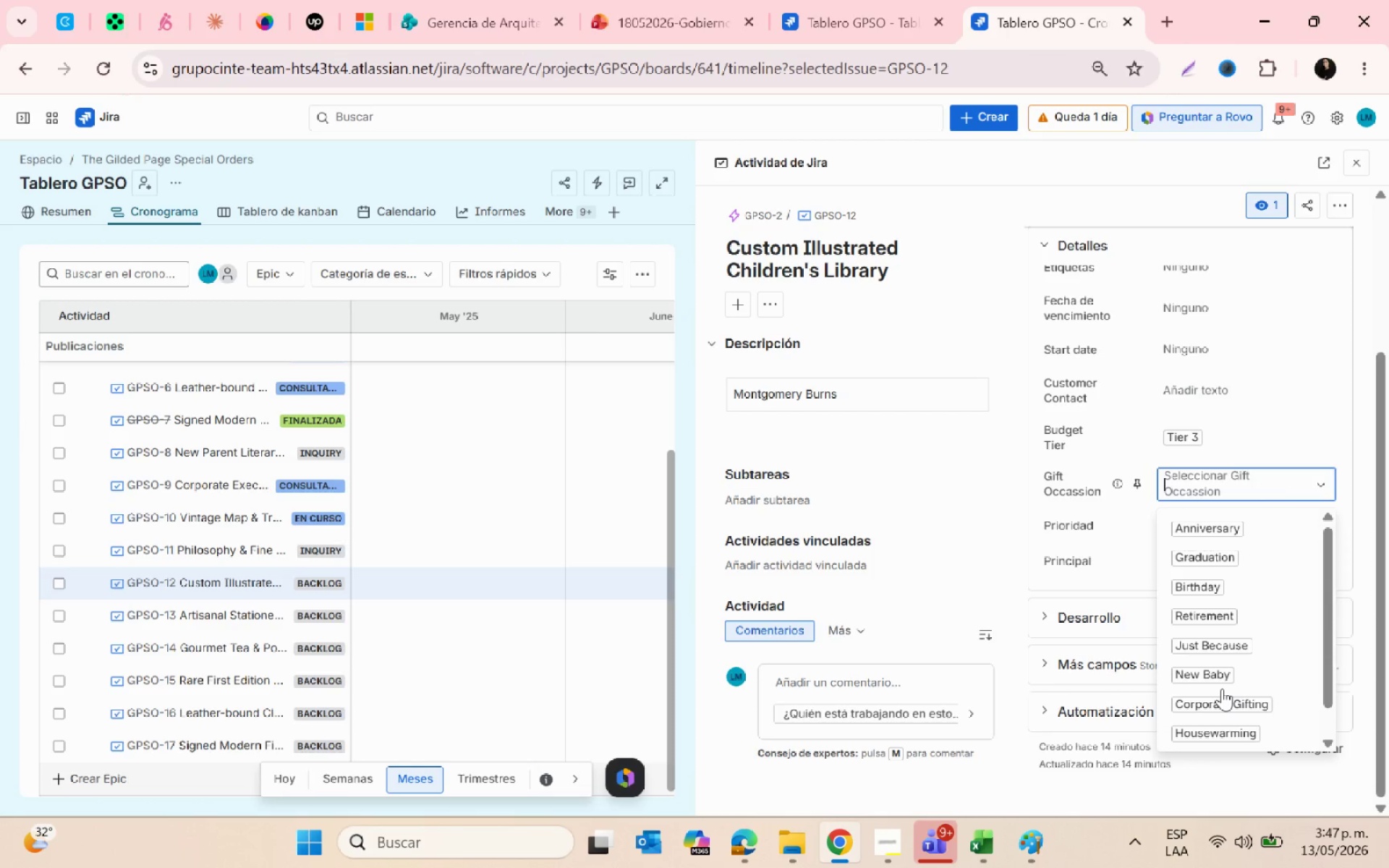 
scroll: coordinate [1222, 689], scroll_direction: up, amount: 1.0
 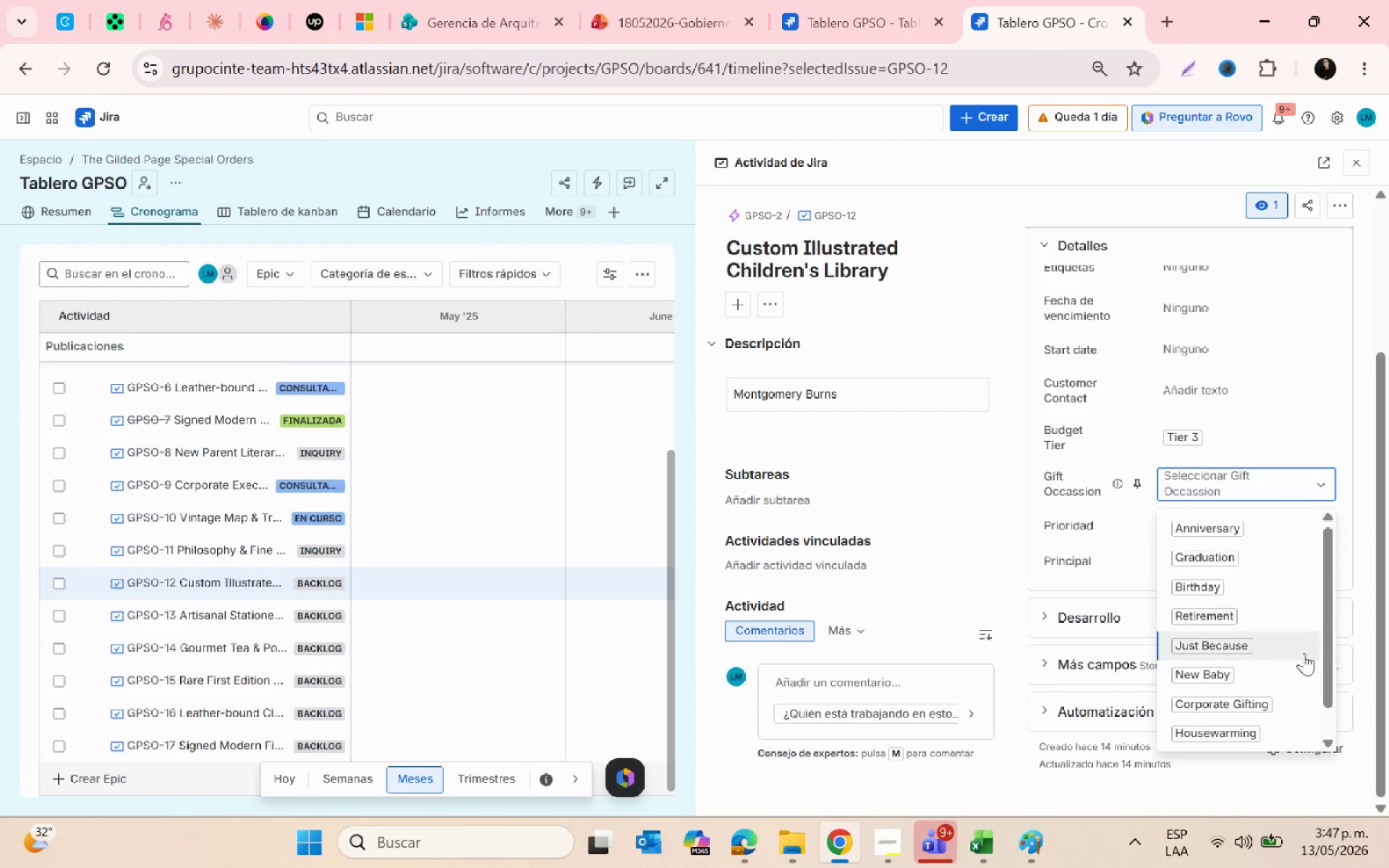 
left_click_drag(start_coordinate=[1326, 642], to_coordinate=[1328, 677])
 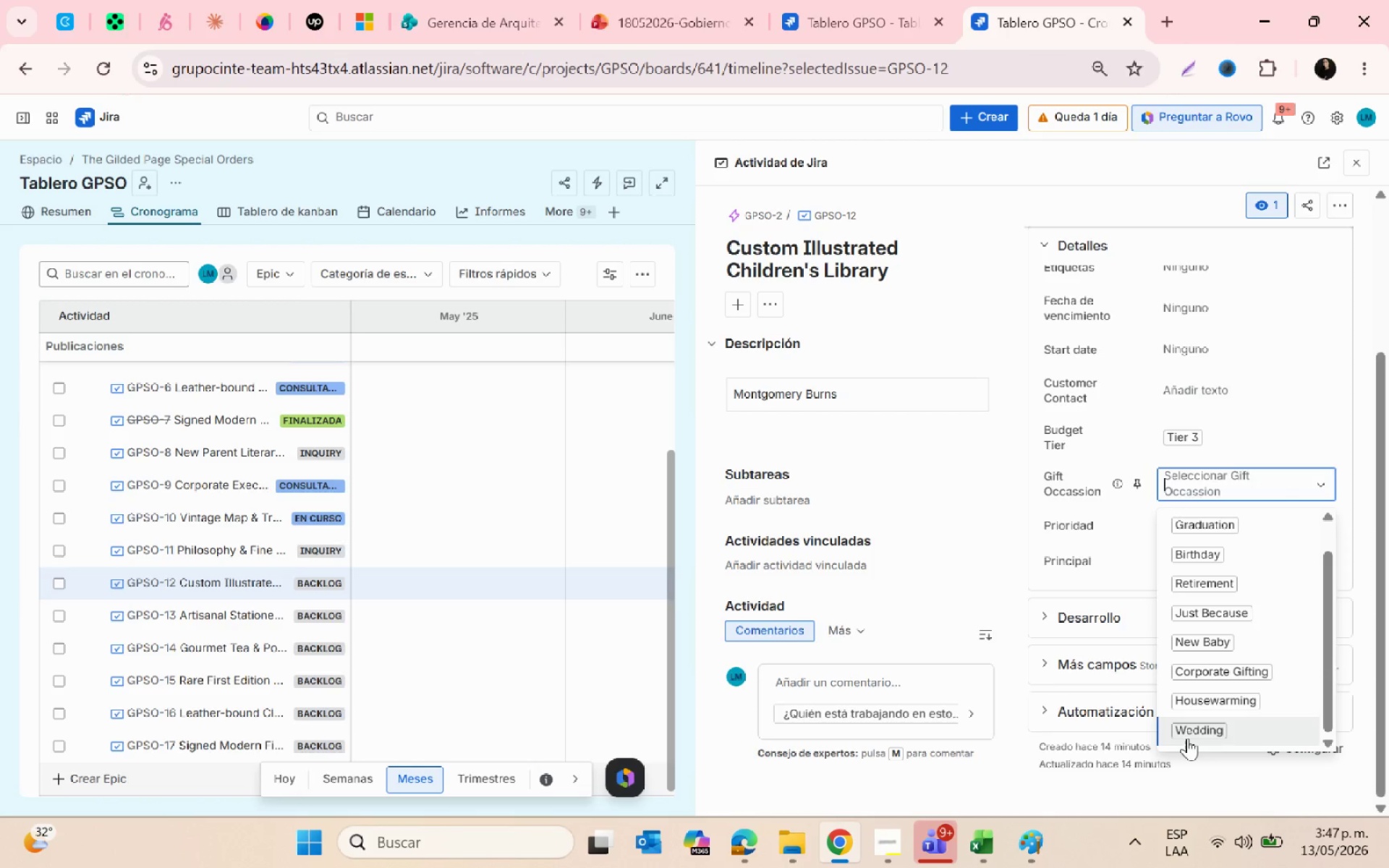 
left_click([1188, 737])
 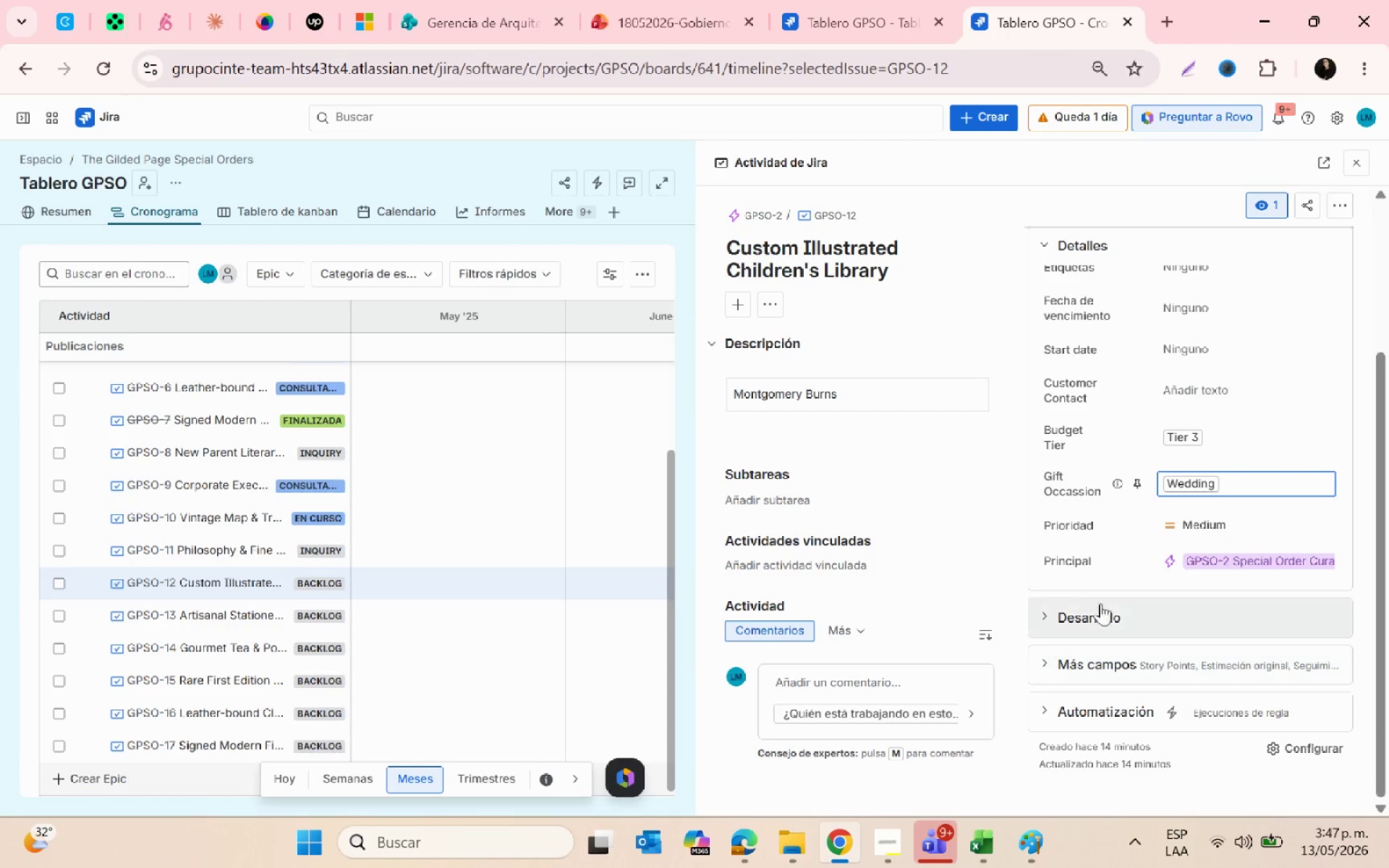 
scroll: coordinate [1094, 595], scroll_direction: up, amount: 2.0
 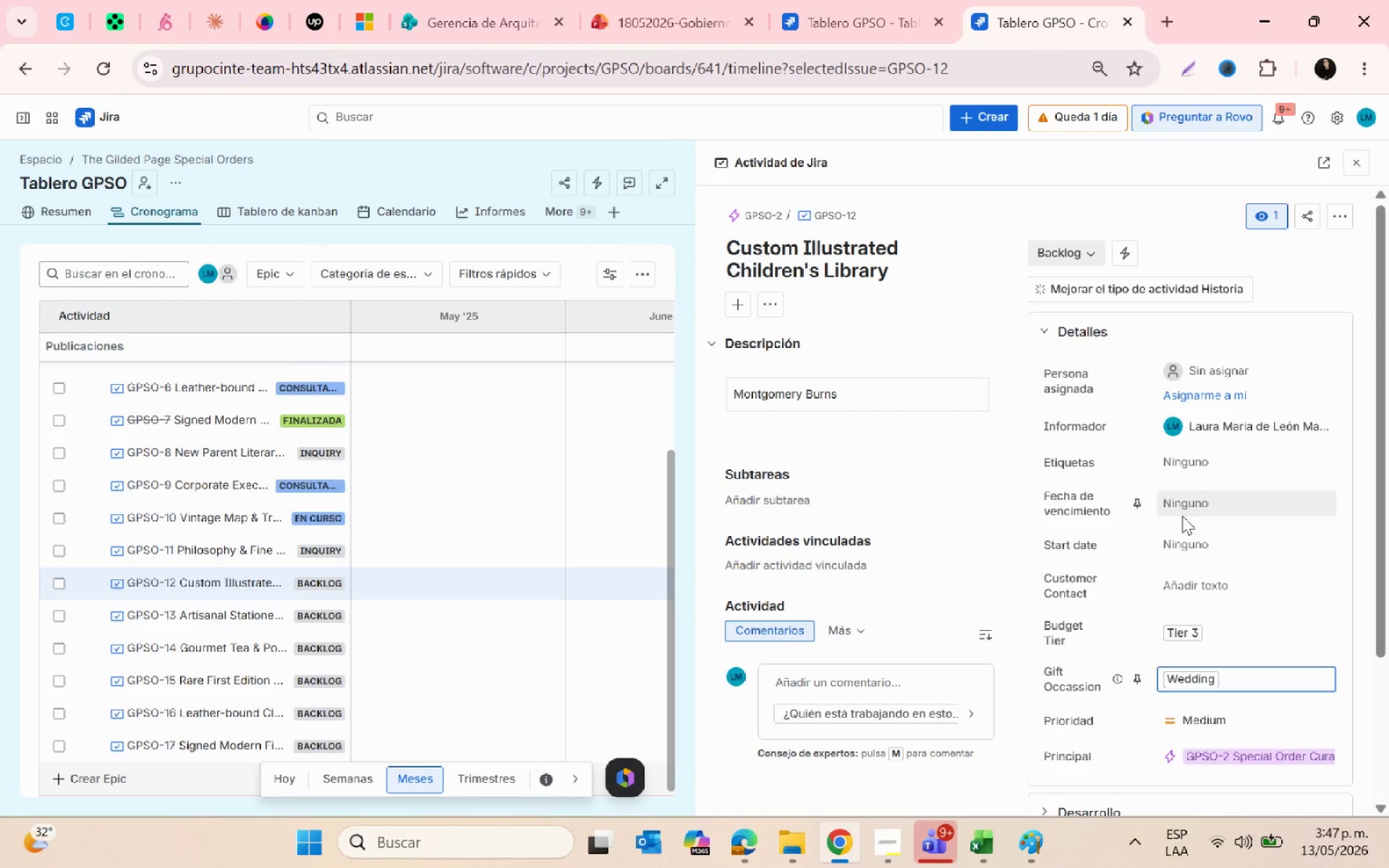 
key(Alt+AltLeft)
 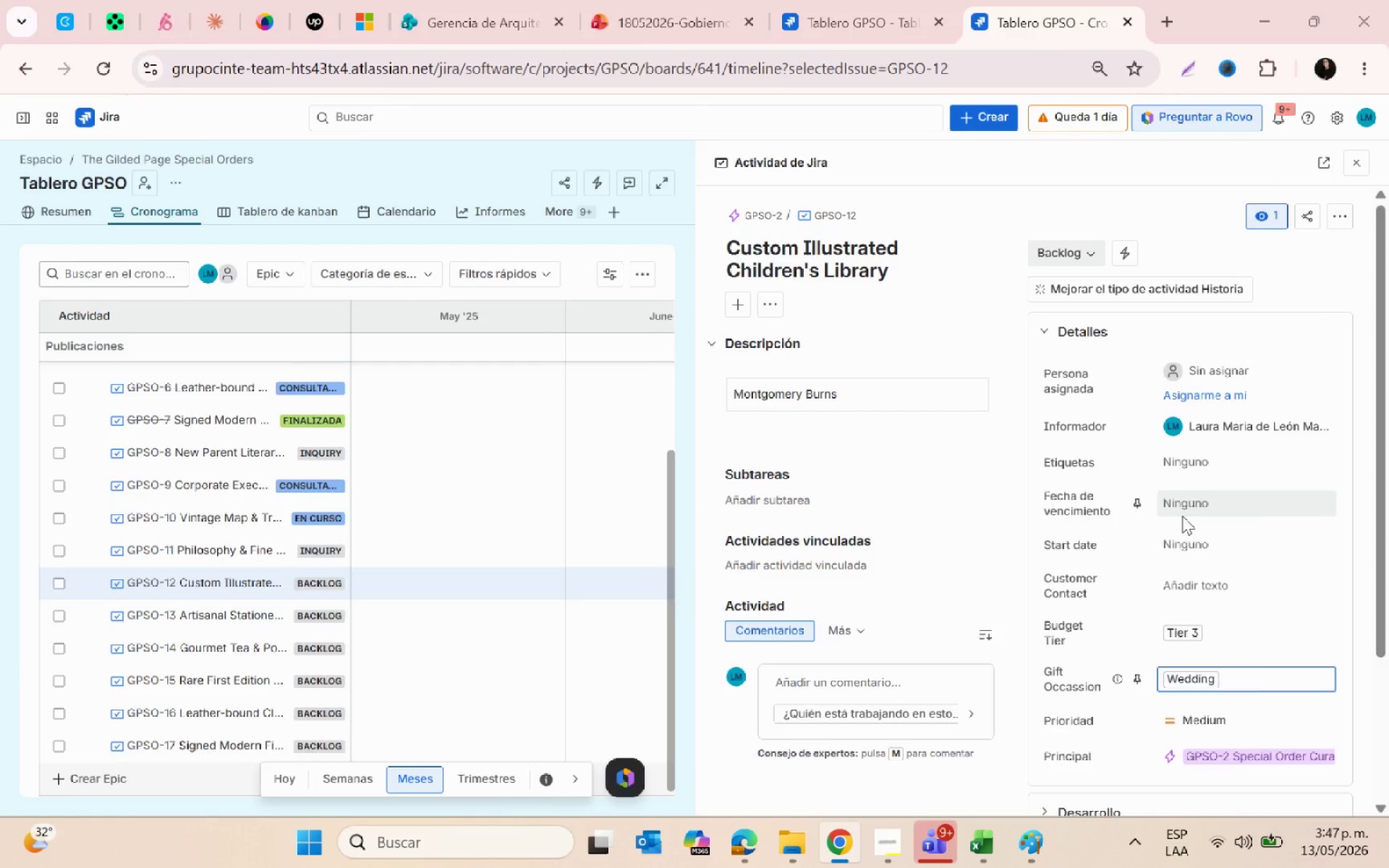 
key(Alt+Tab)
 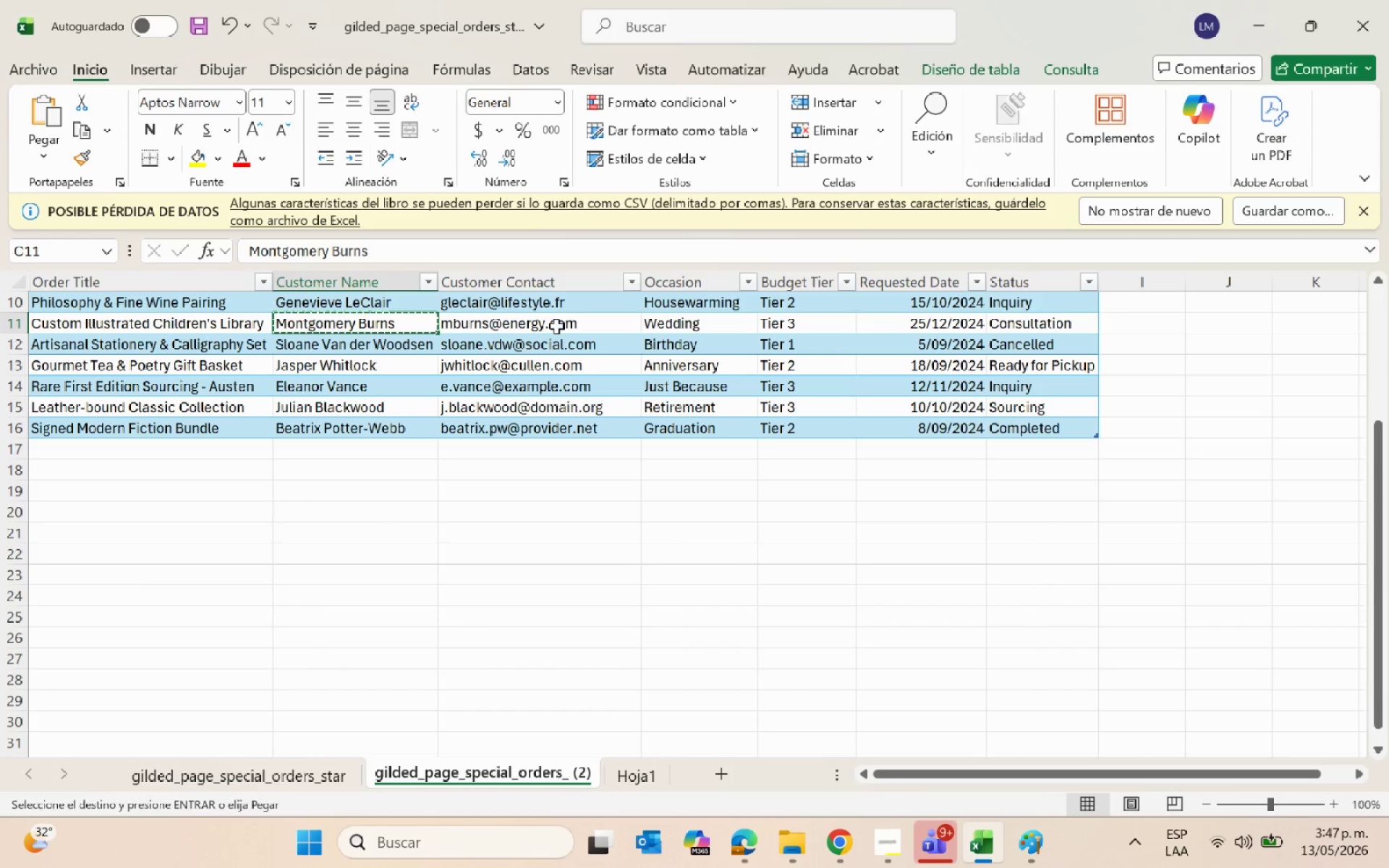 
left_click([546, 326])
 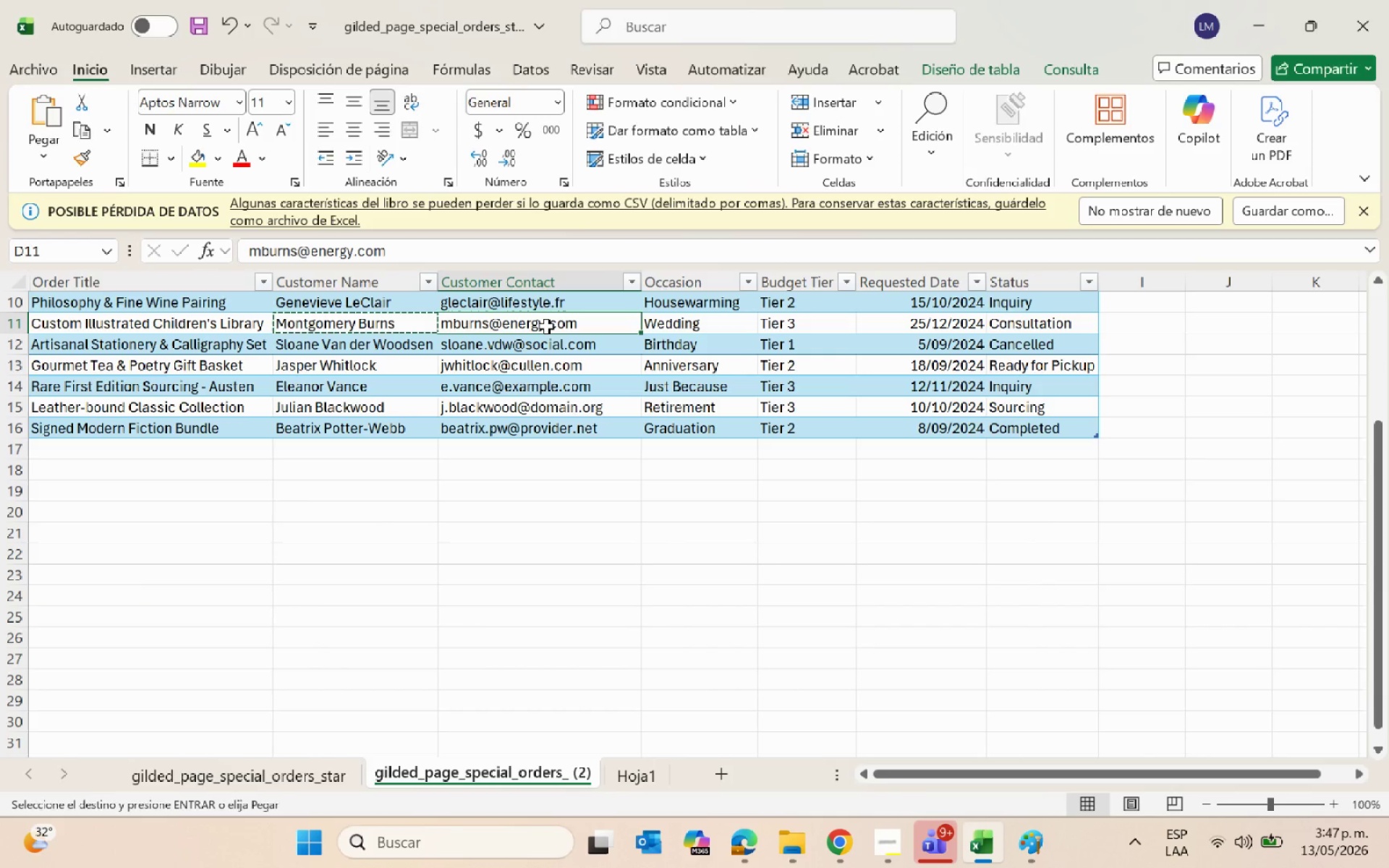 
key(Control+C)
 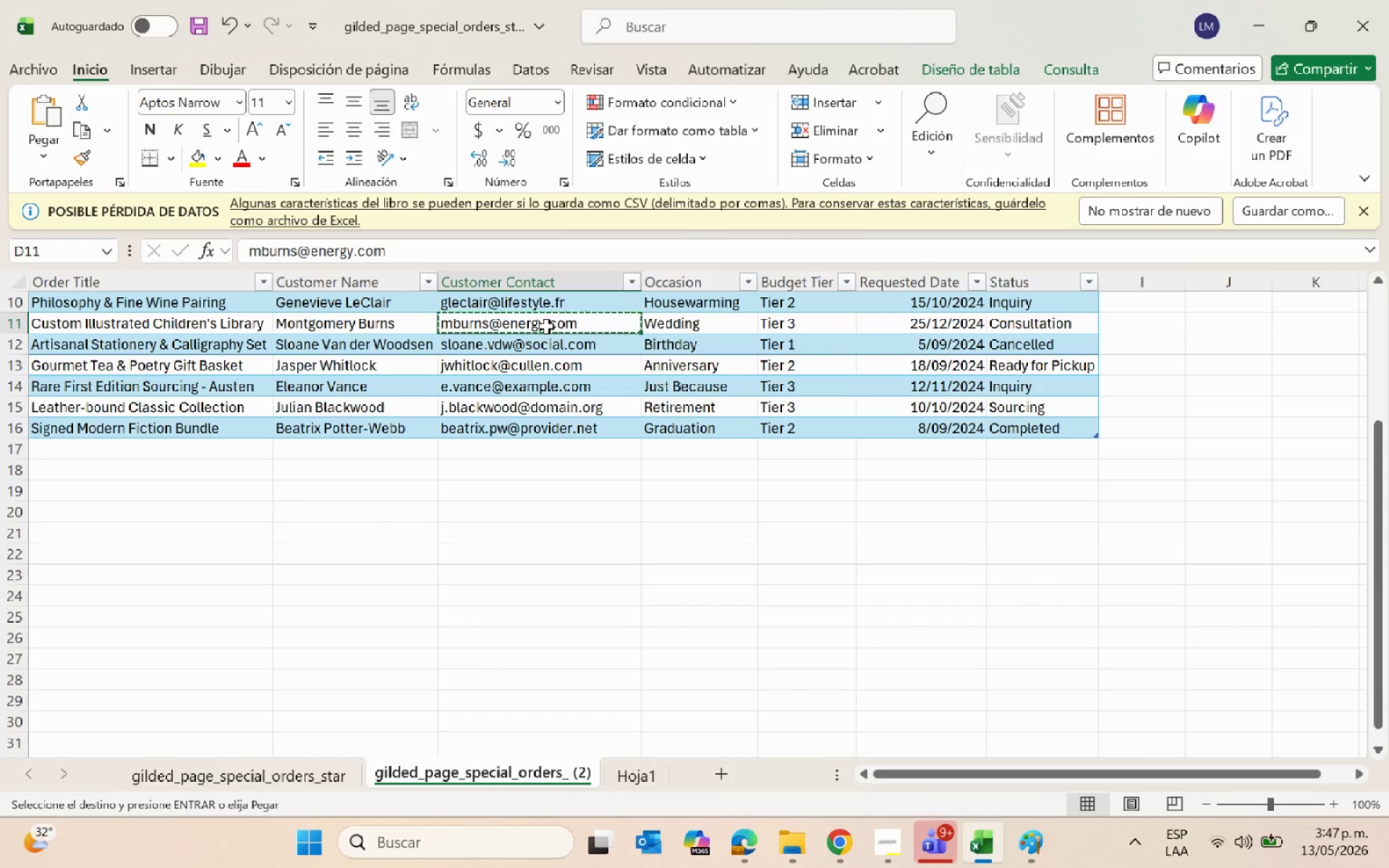 
key(Alt+AltLeft)
 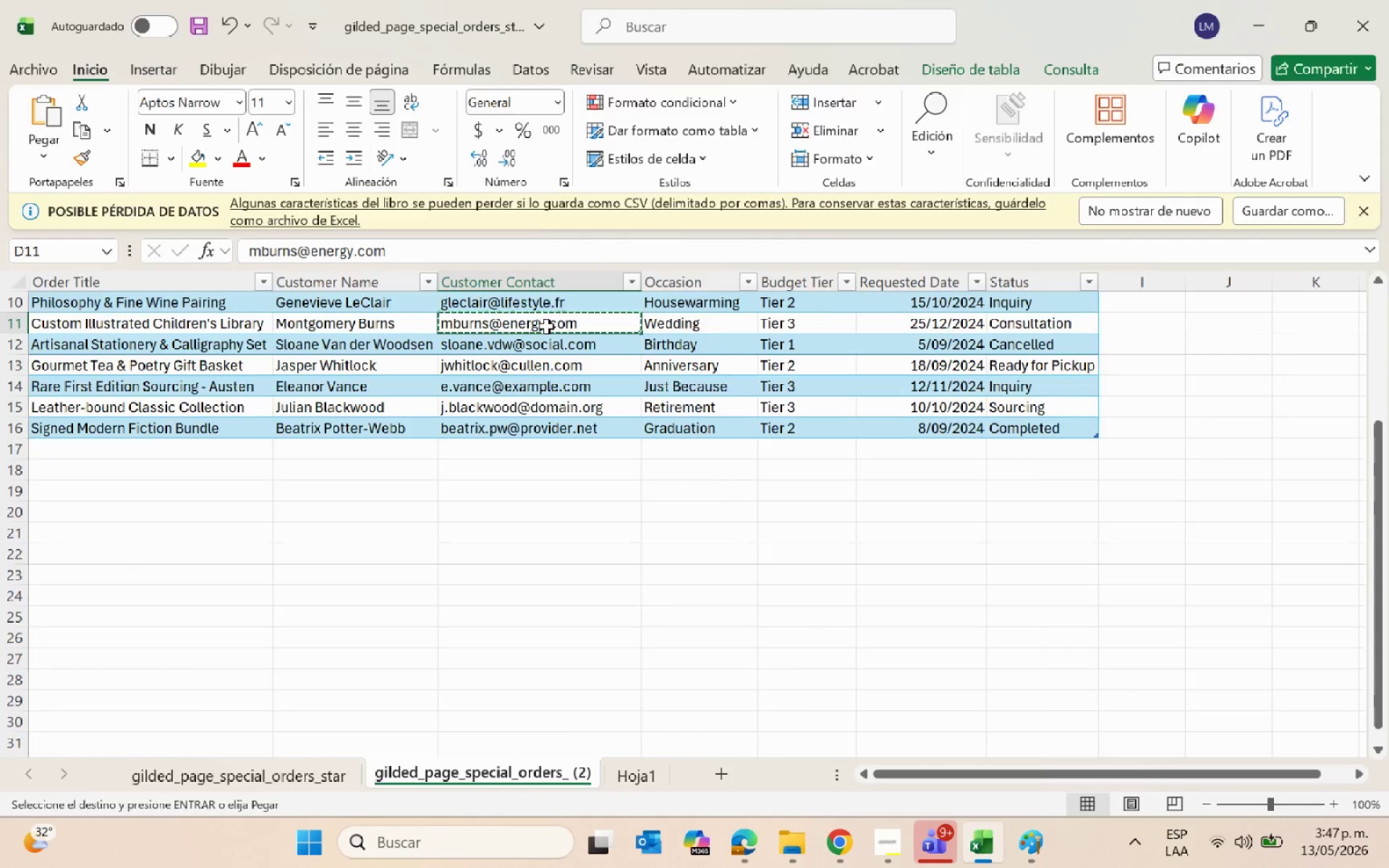 
key(Alt+Tab)
 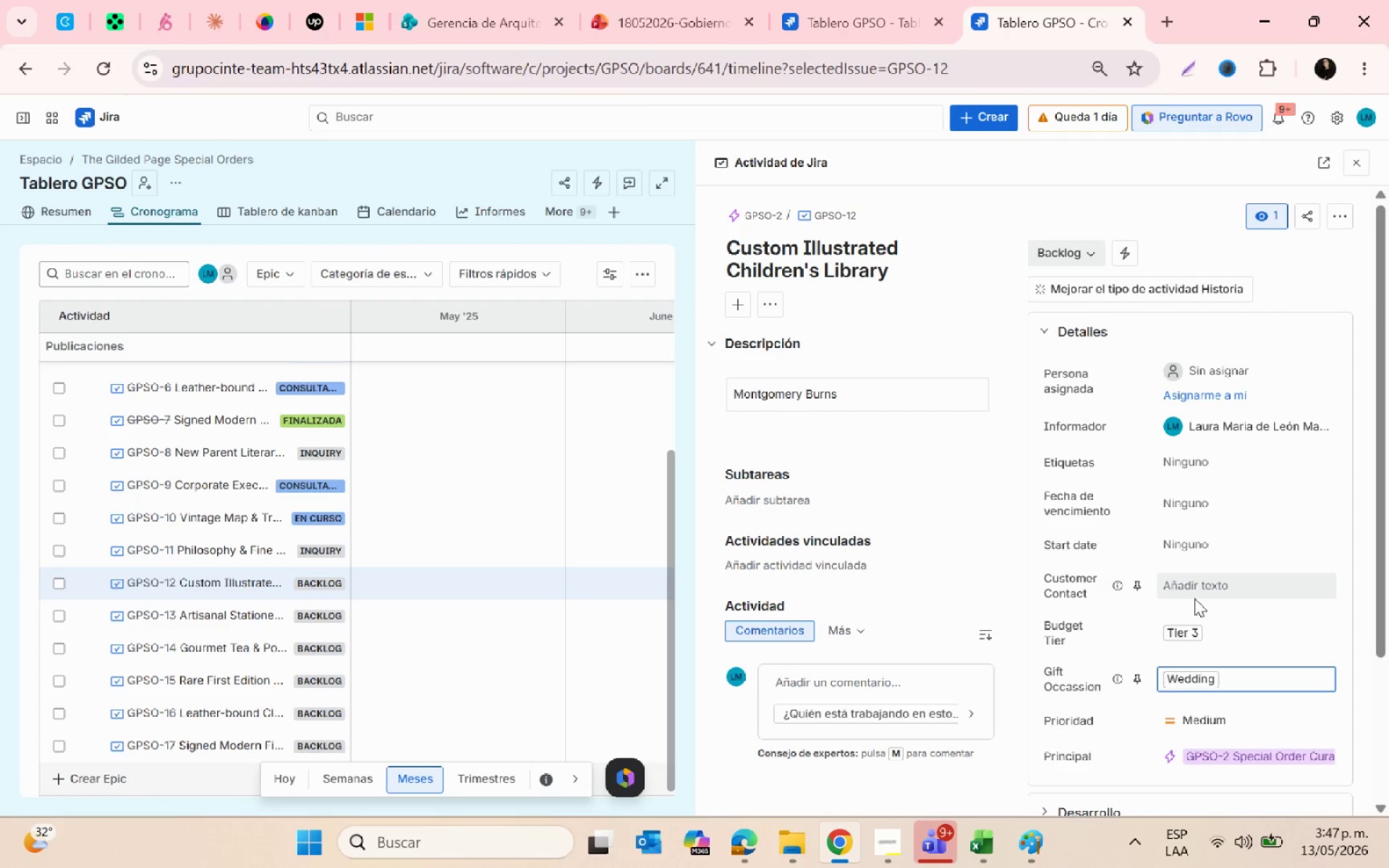 
left_click([1184, 587])
 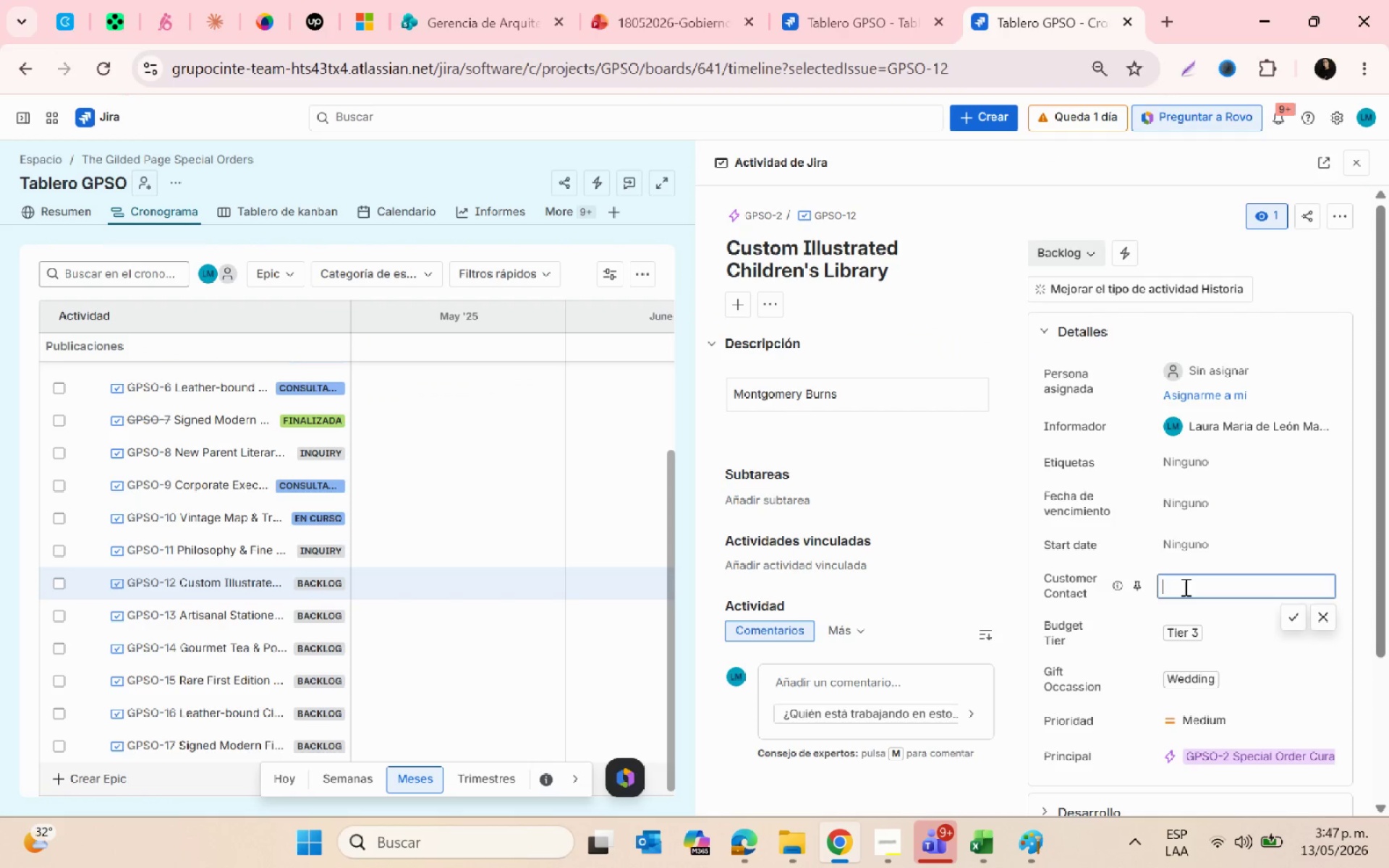 
key(Control+V)
 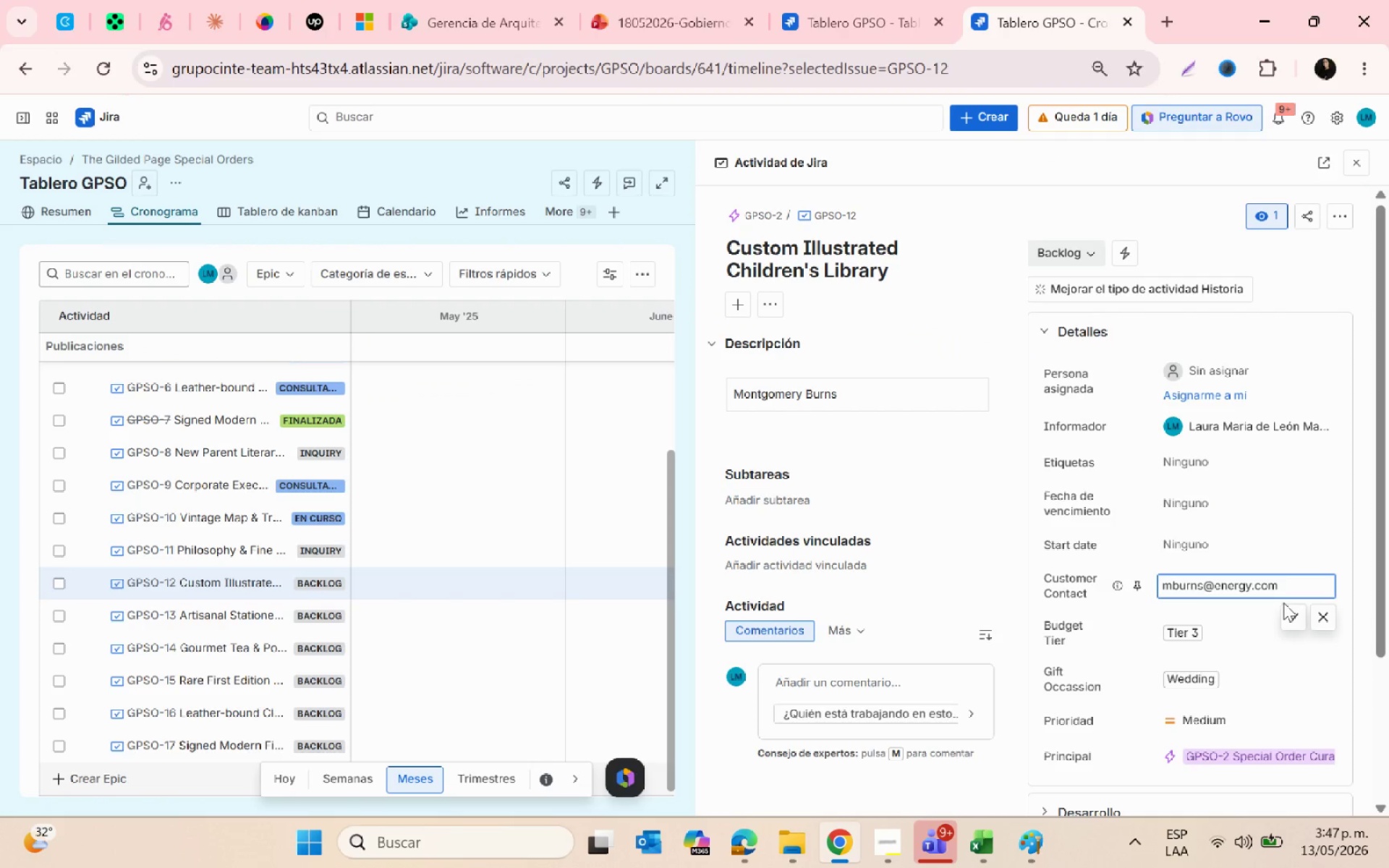 
left_click([1284, 609])
 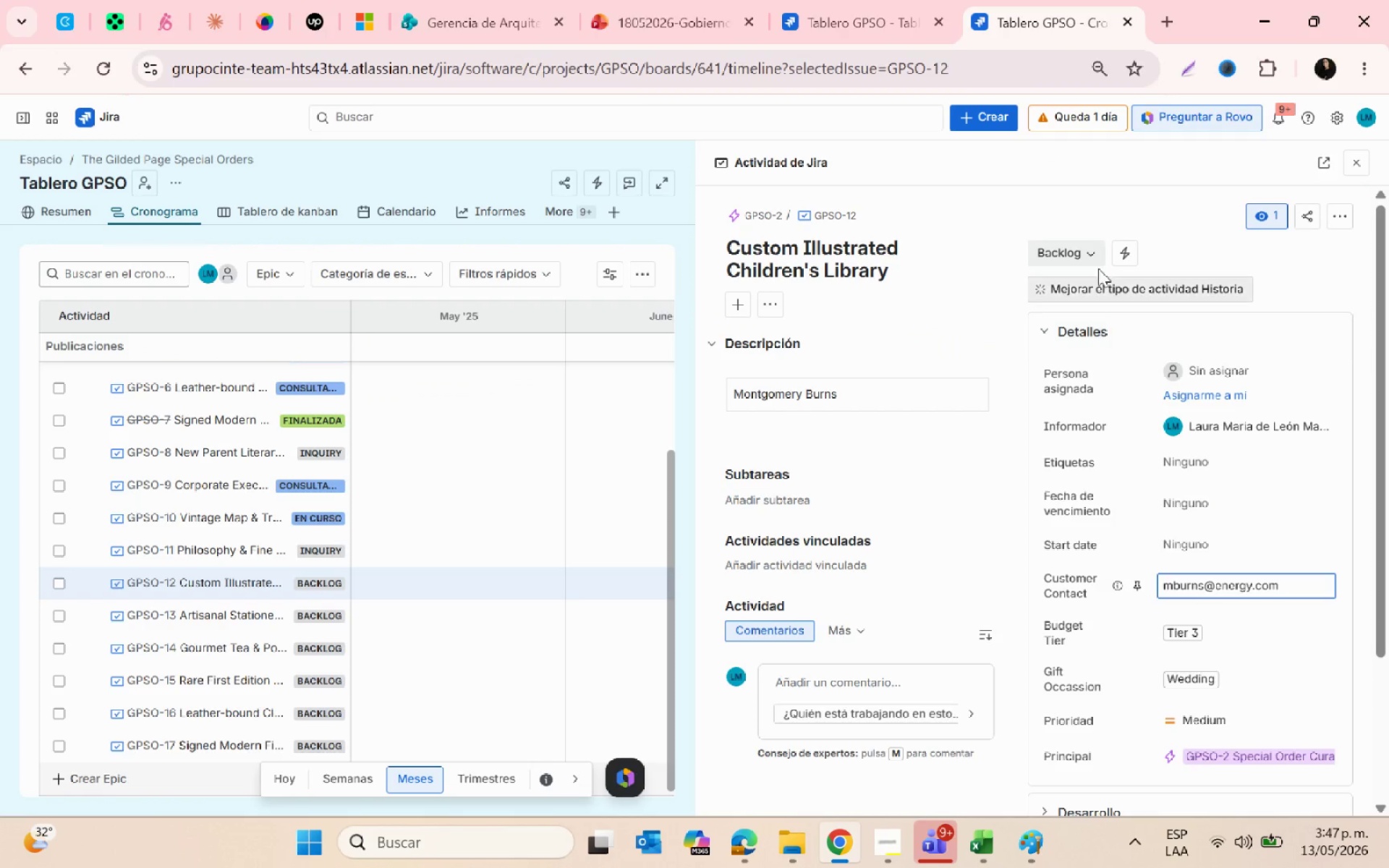 
left_click([1084, 244])
 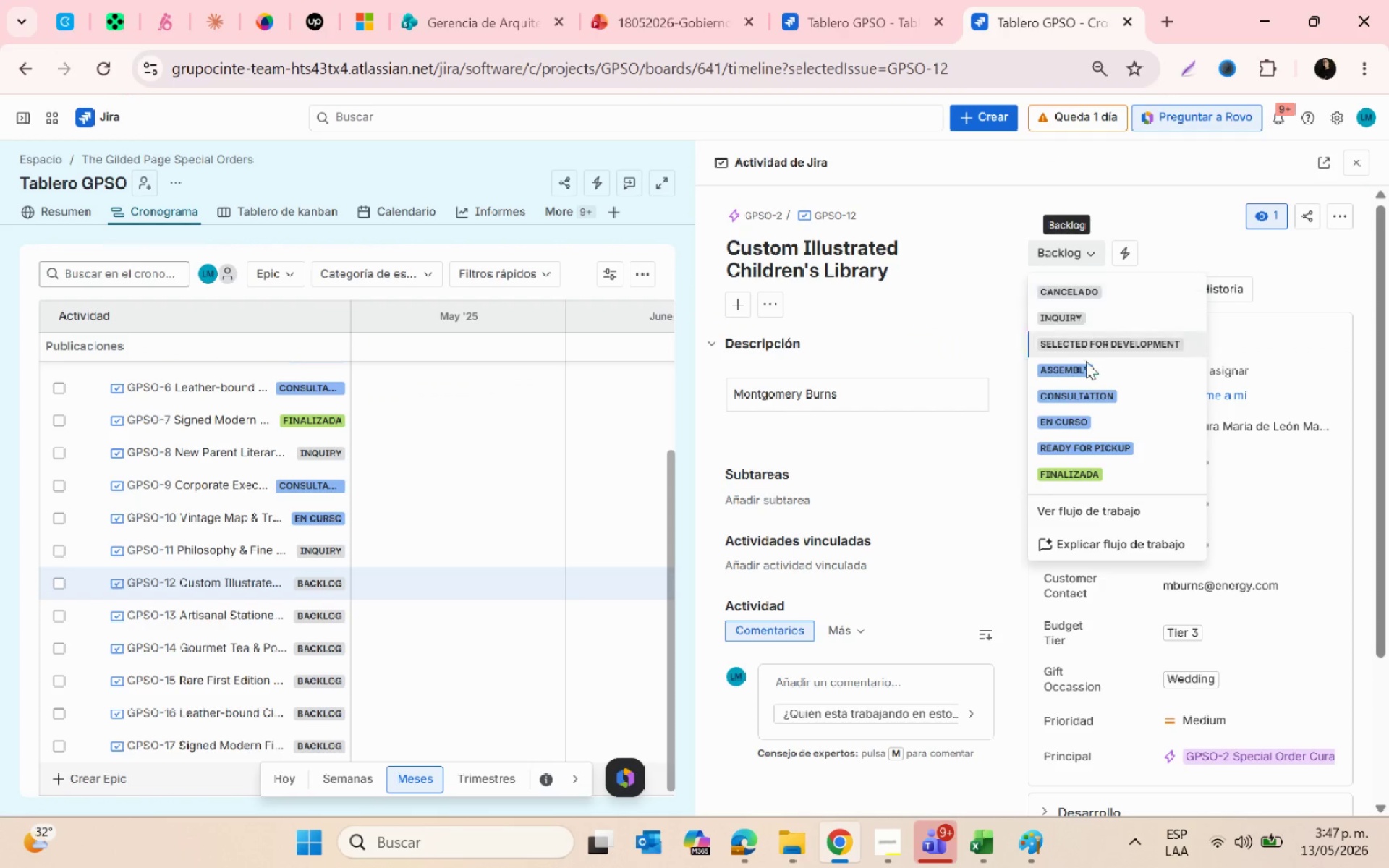 
left_click([1094, 390])
 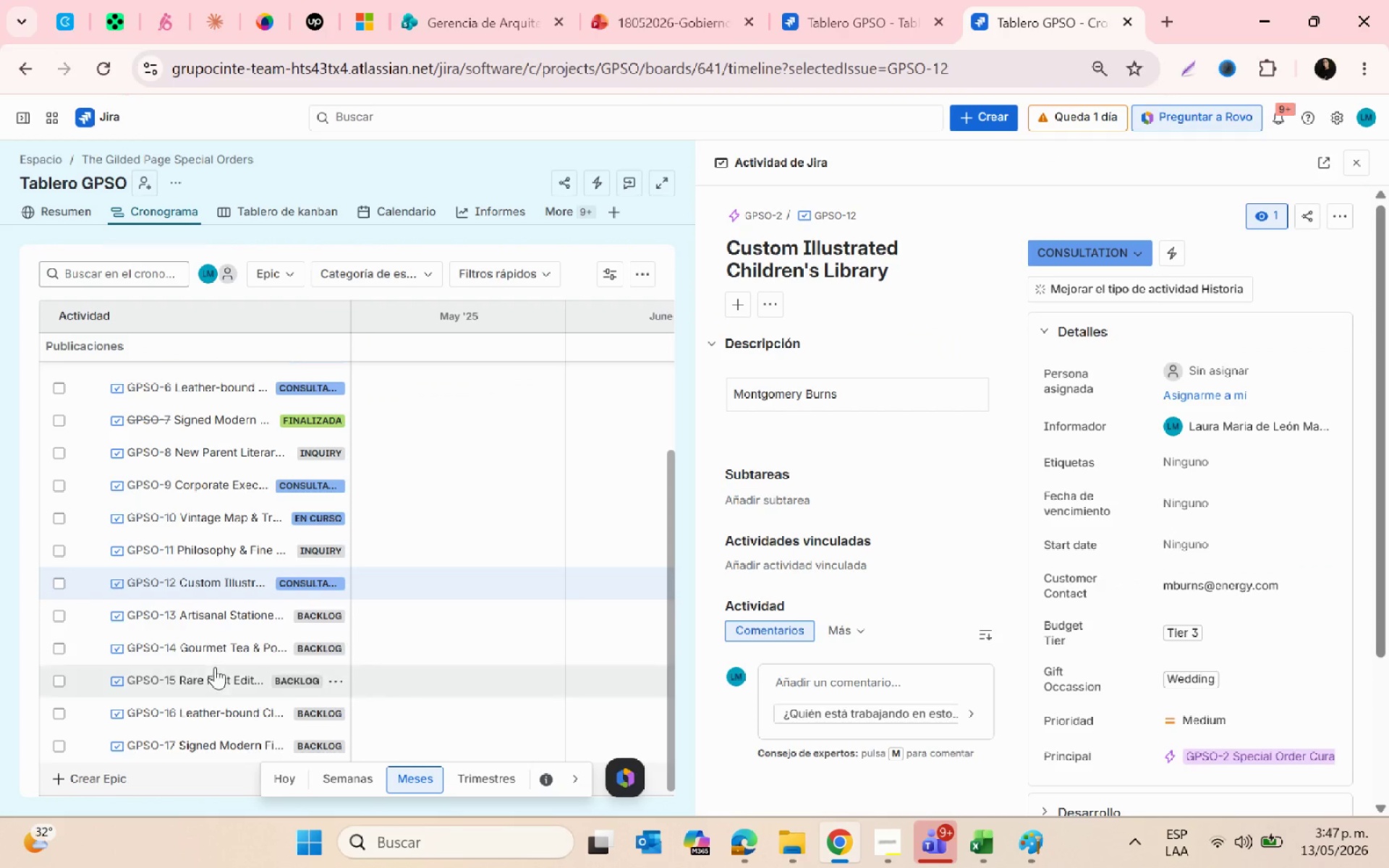 
left_click([198, 617])
 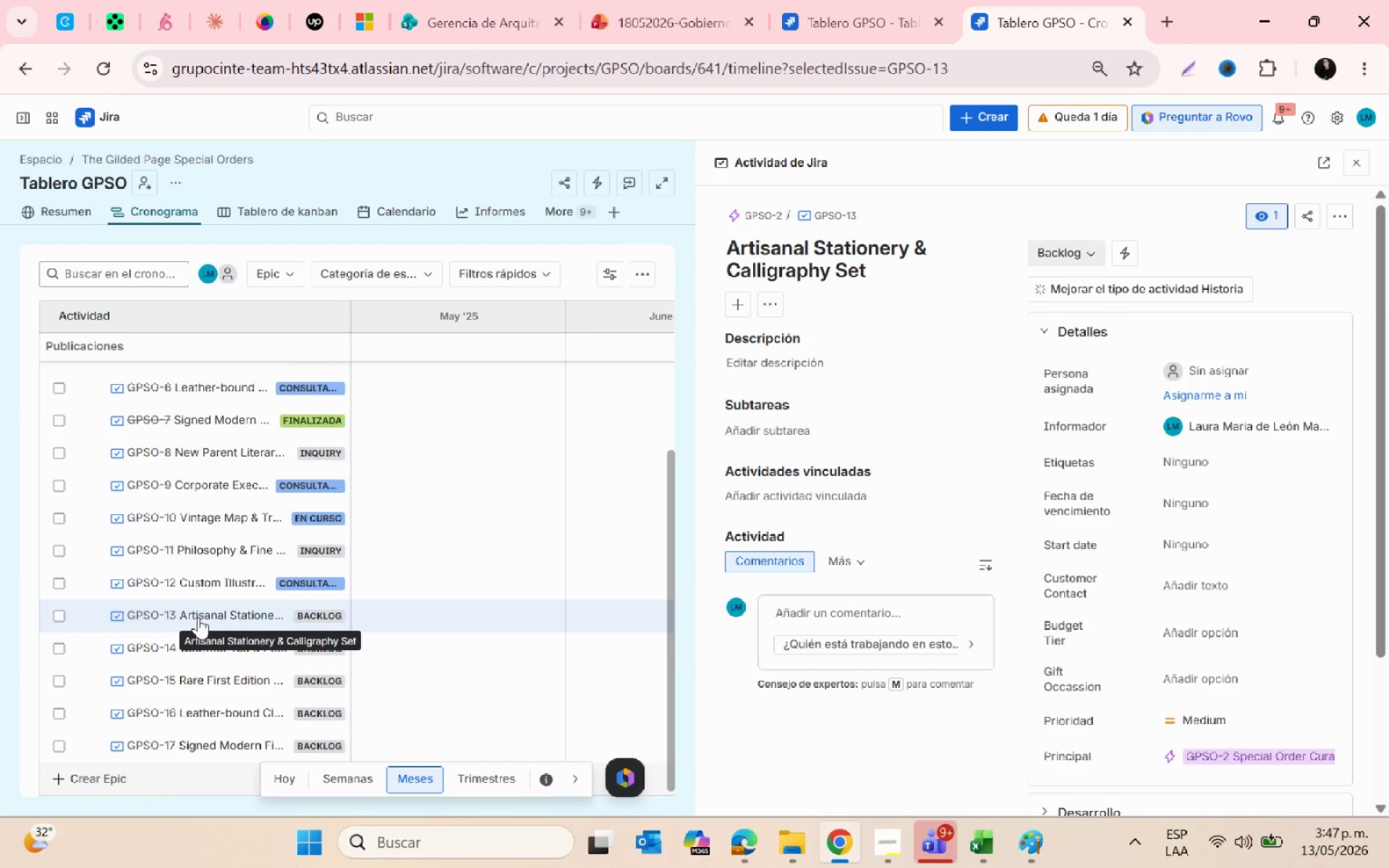 
key(Alt+AltLeft)
 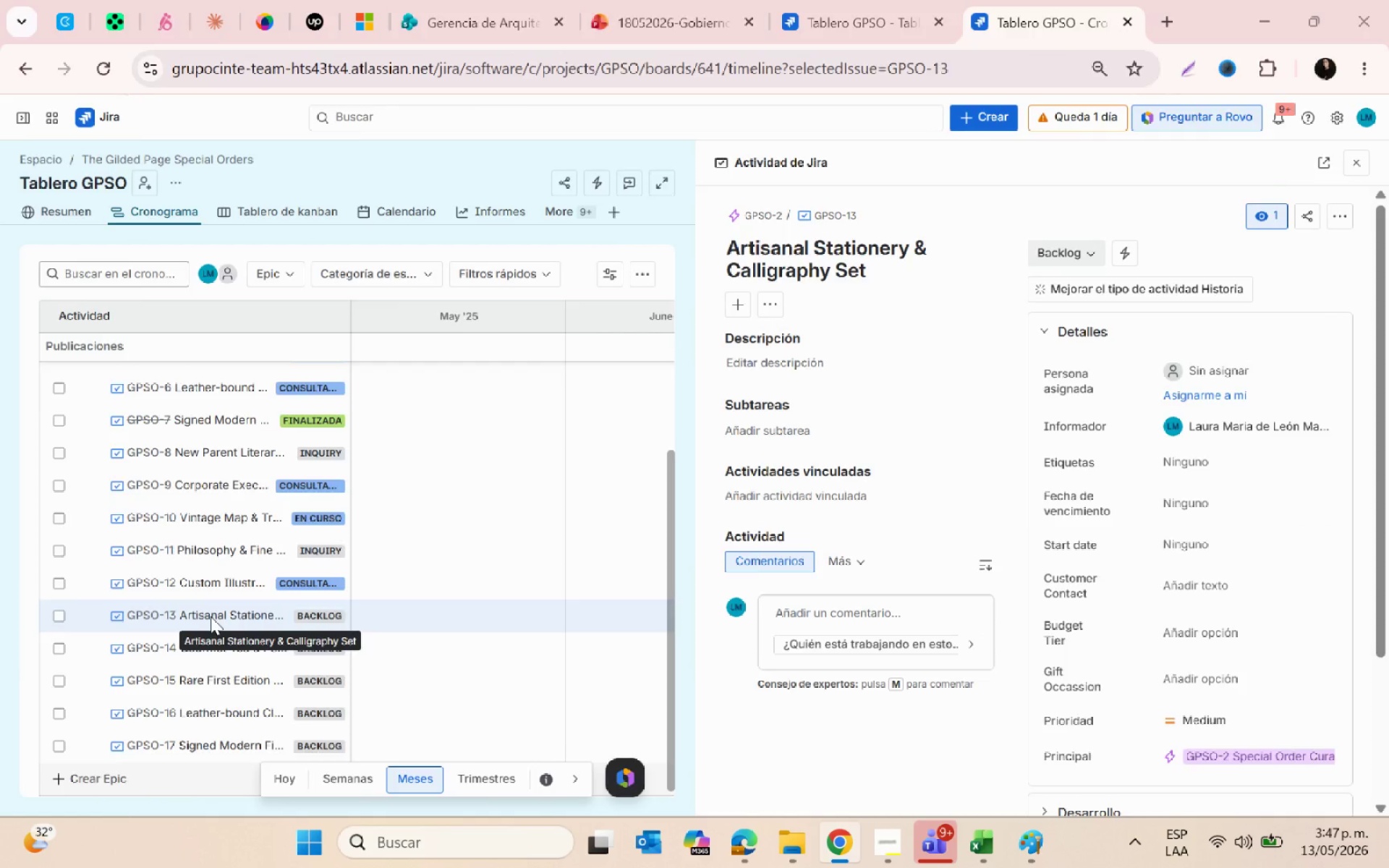 
key(Alt+Tab)
 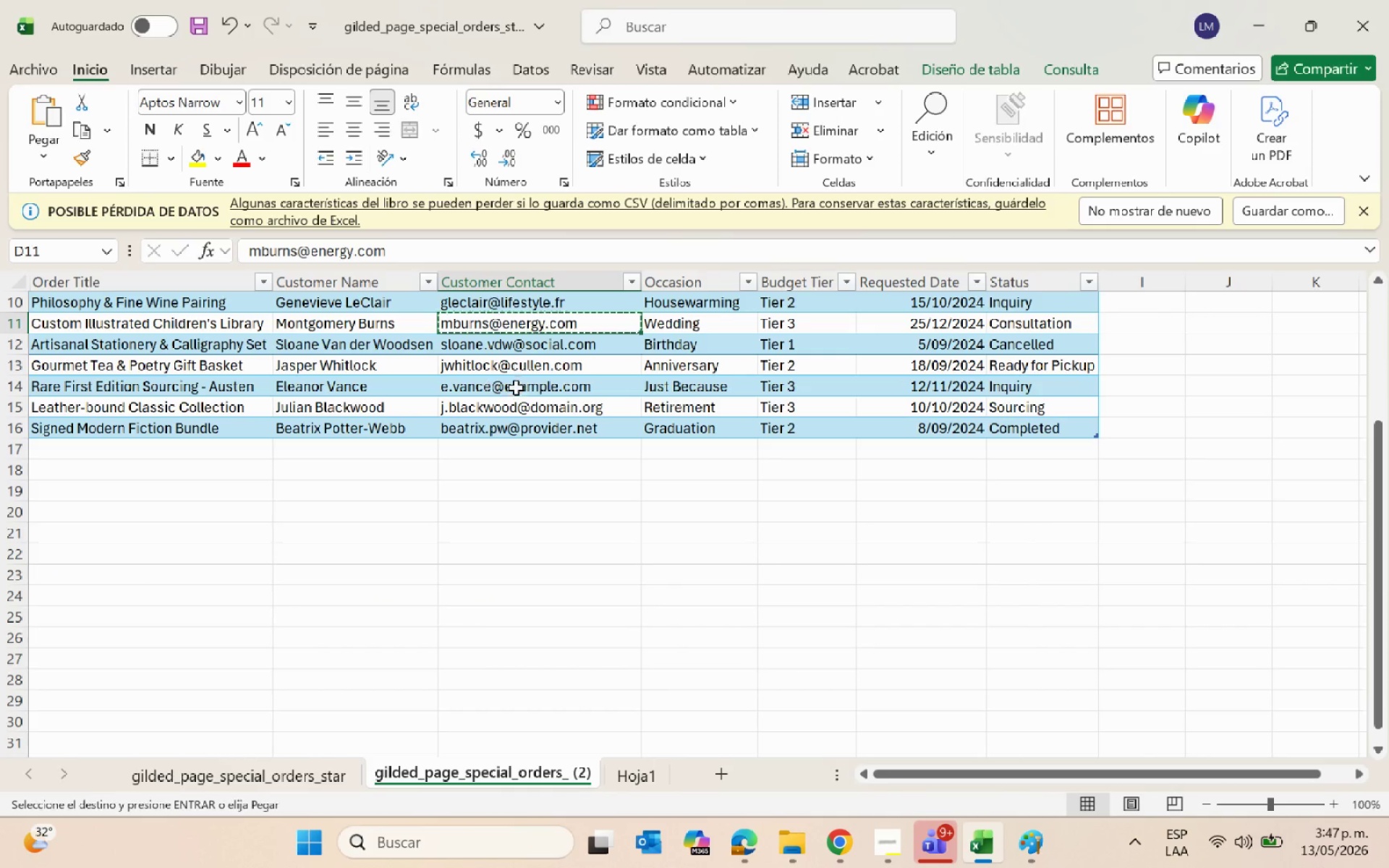 
left_click([407, 342])
 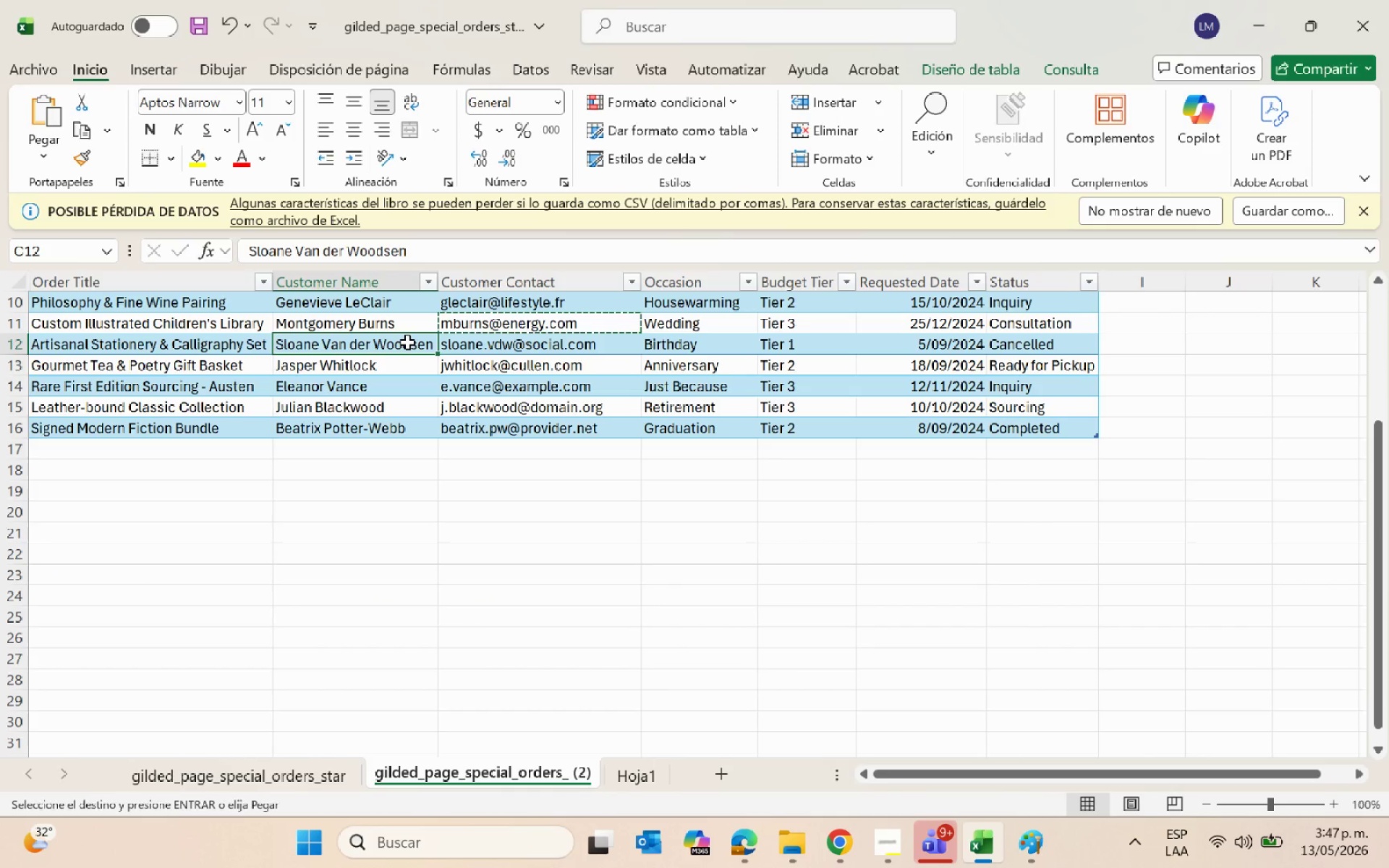 
key(Control+C)
 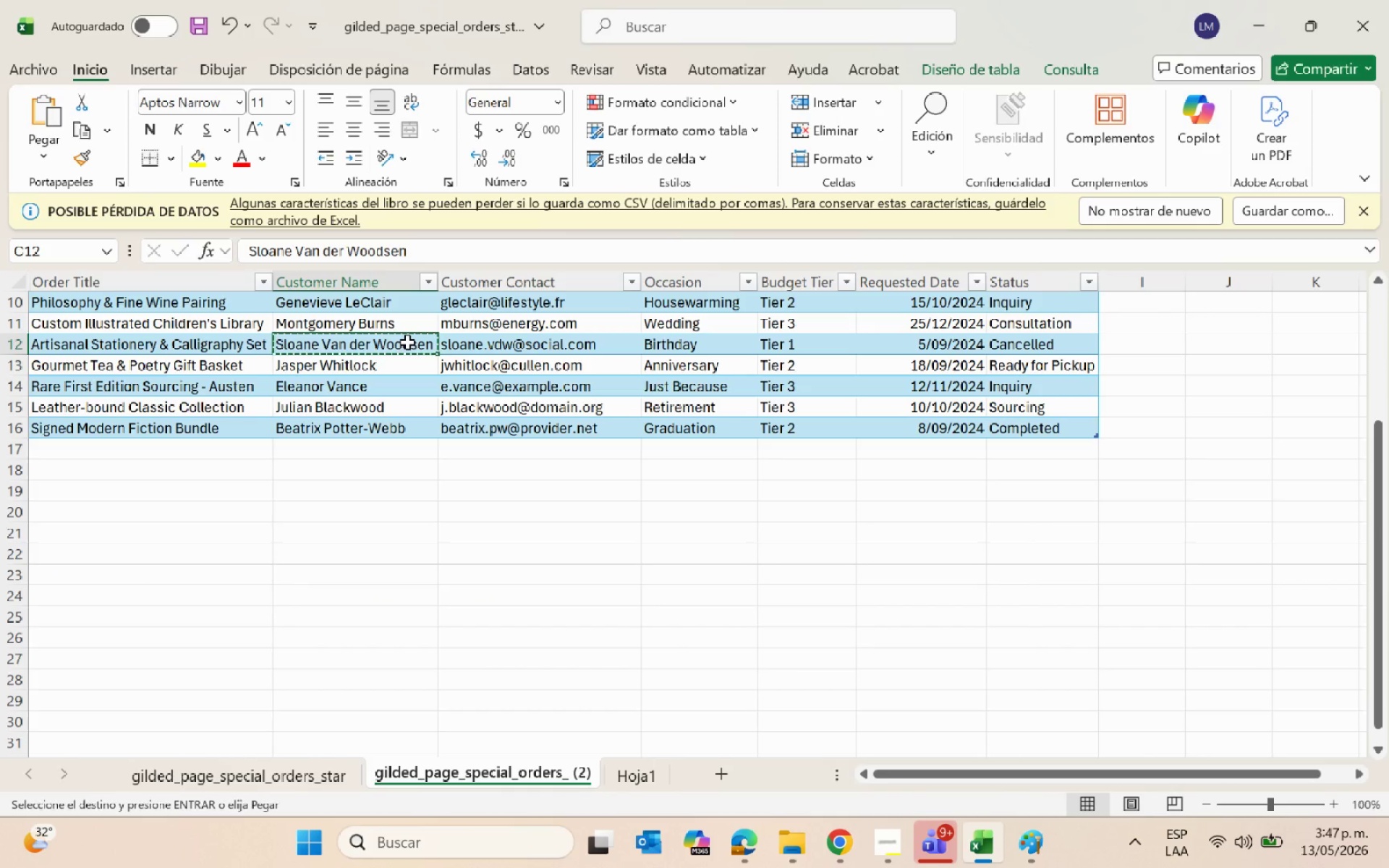 
key(Alt+AltLeft)
 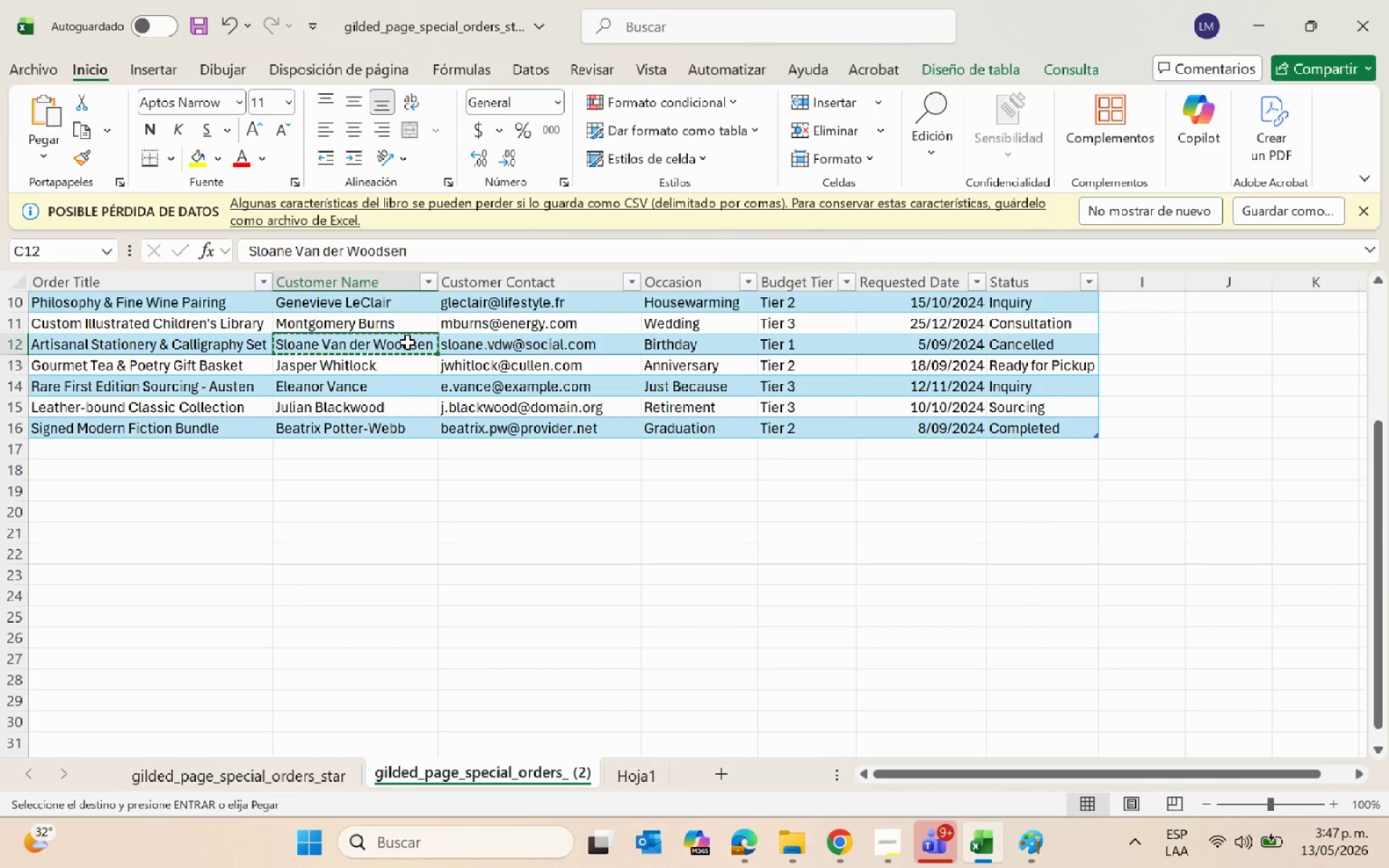 
key(Alt+Tab)
 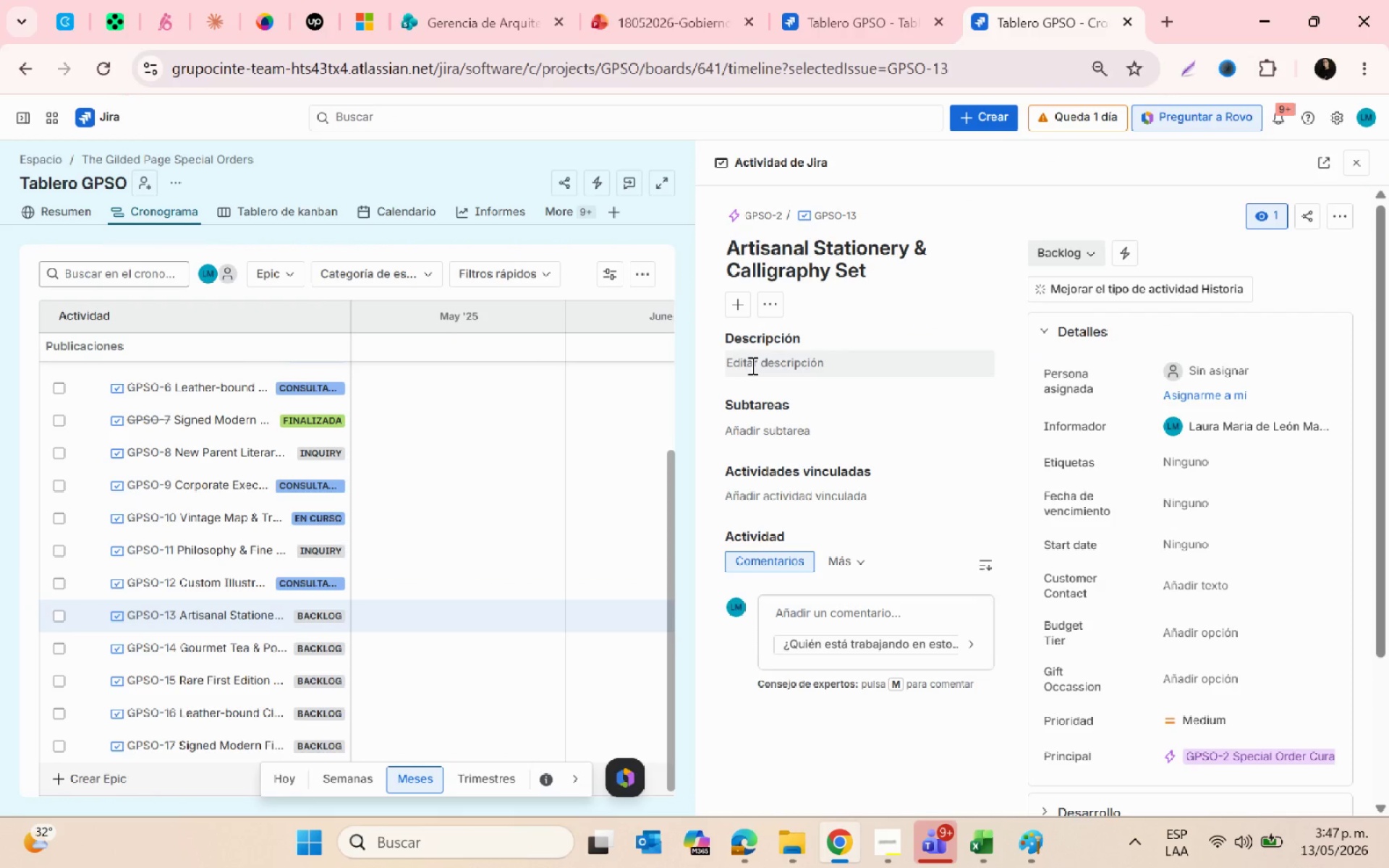 
key(Control+V)
 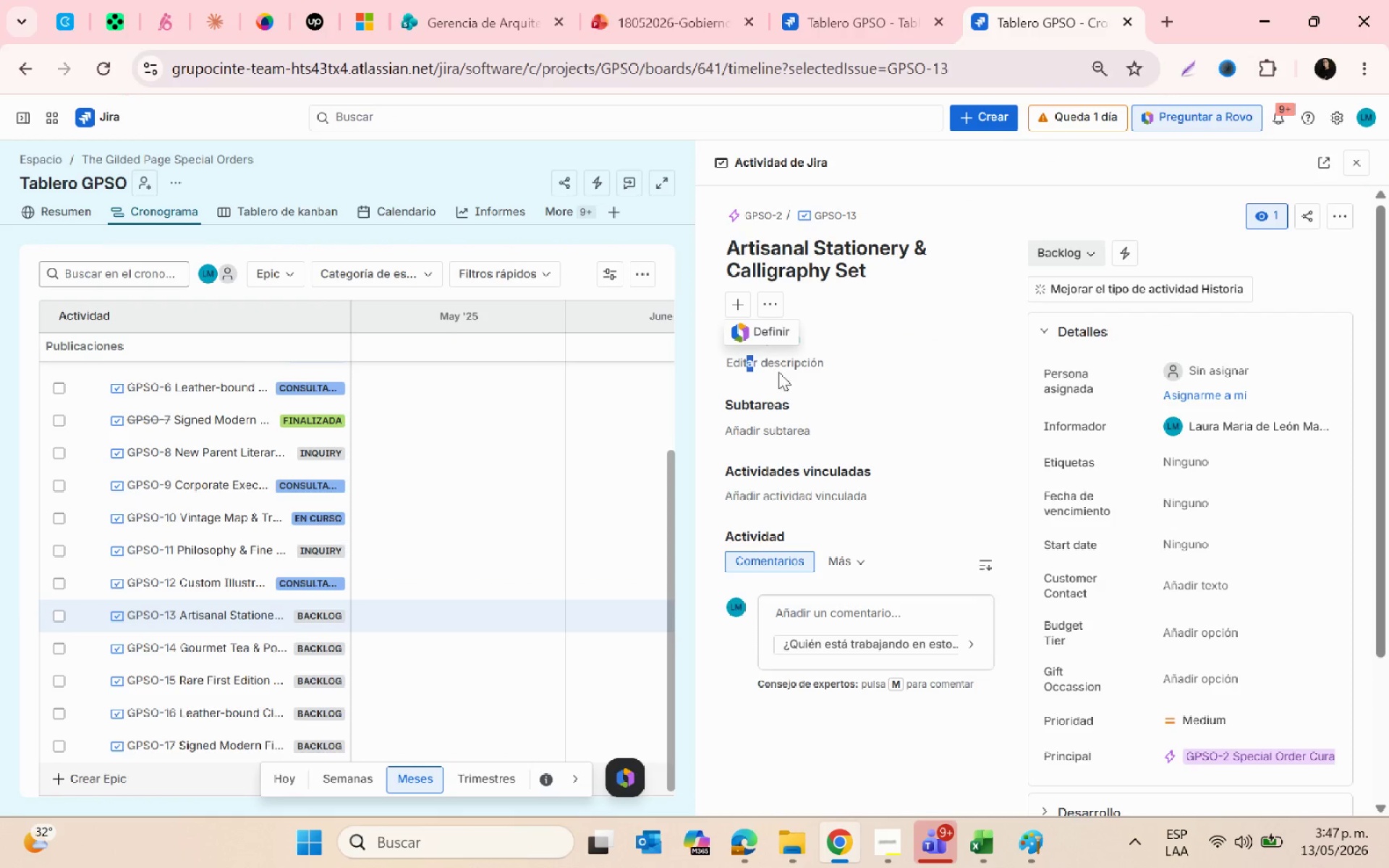 
left_click([783, 366])
 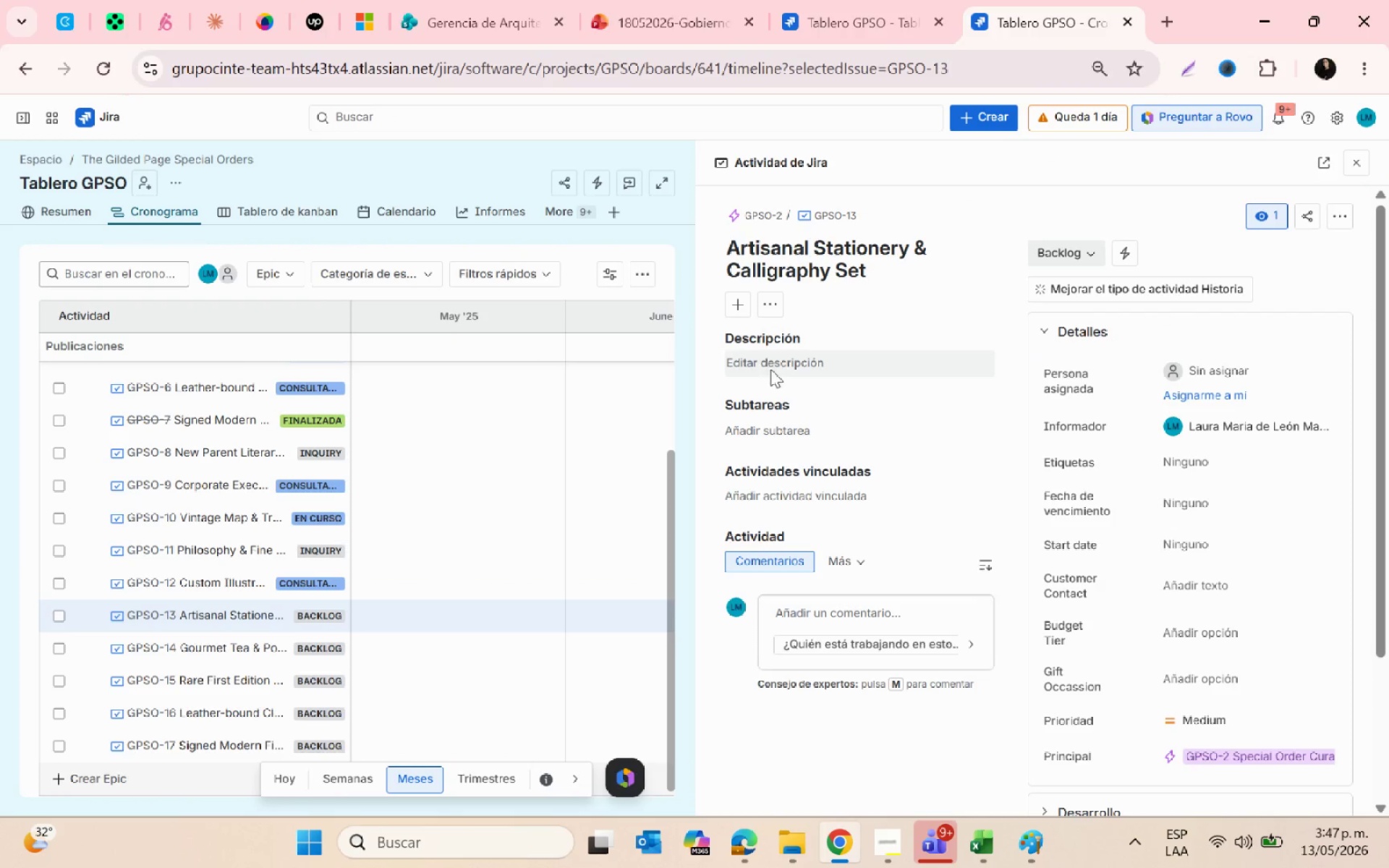 
left_click([765, 362])
 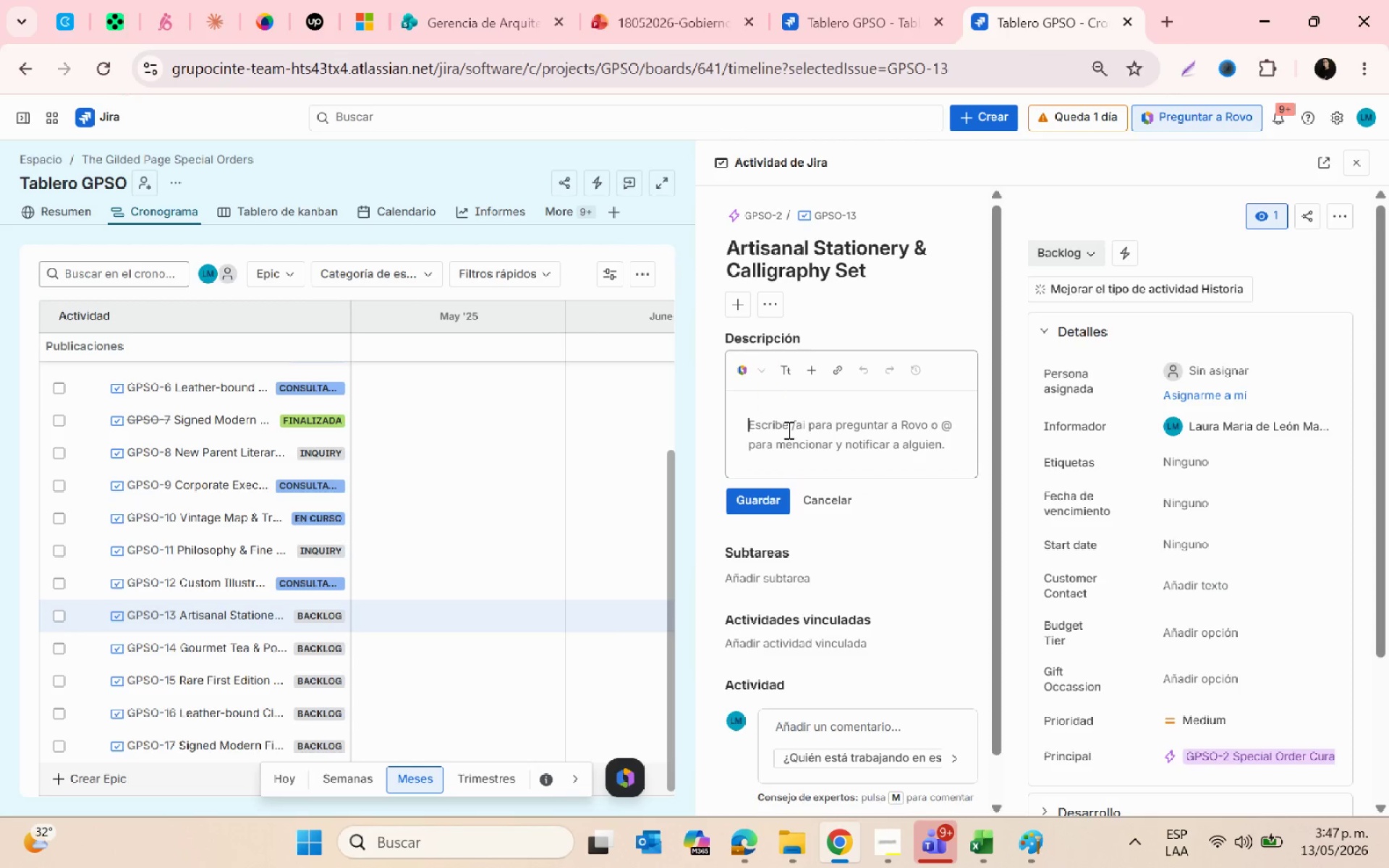 
key(Control+V)
 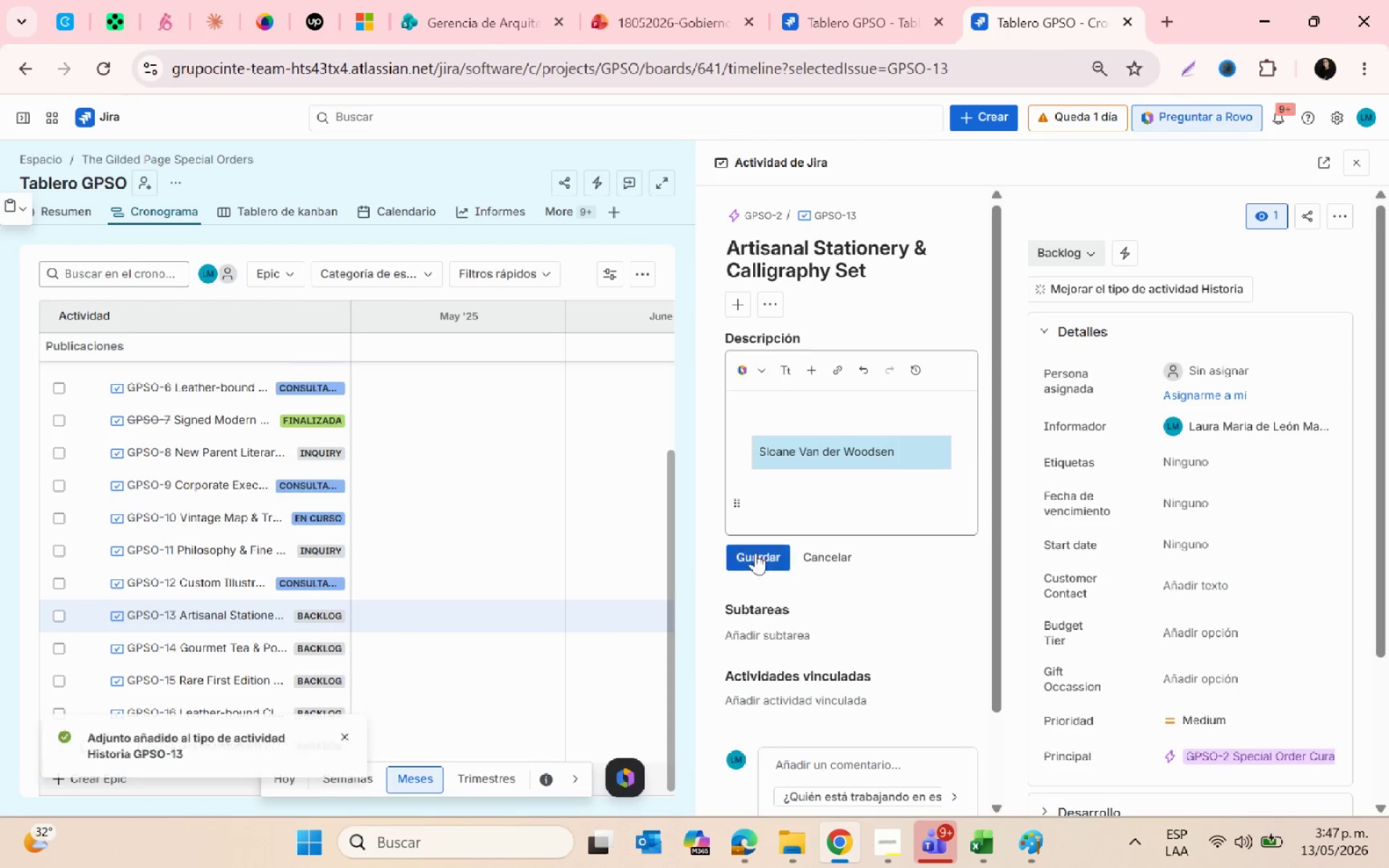 
left_click([754, 561])
 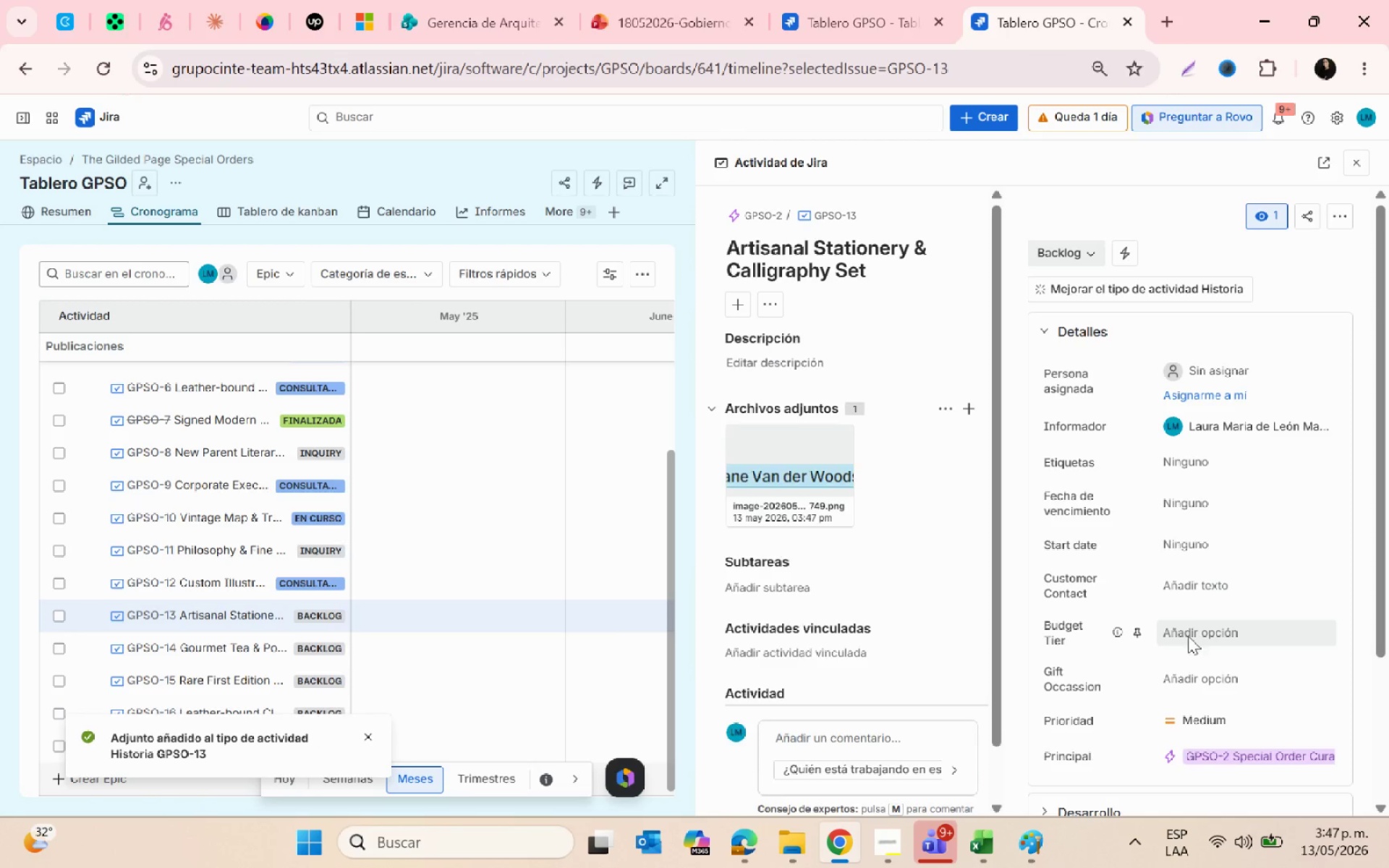 
left_click([1188, 635])
 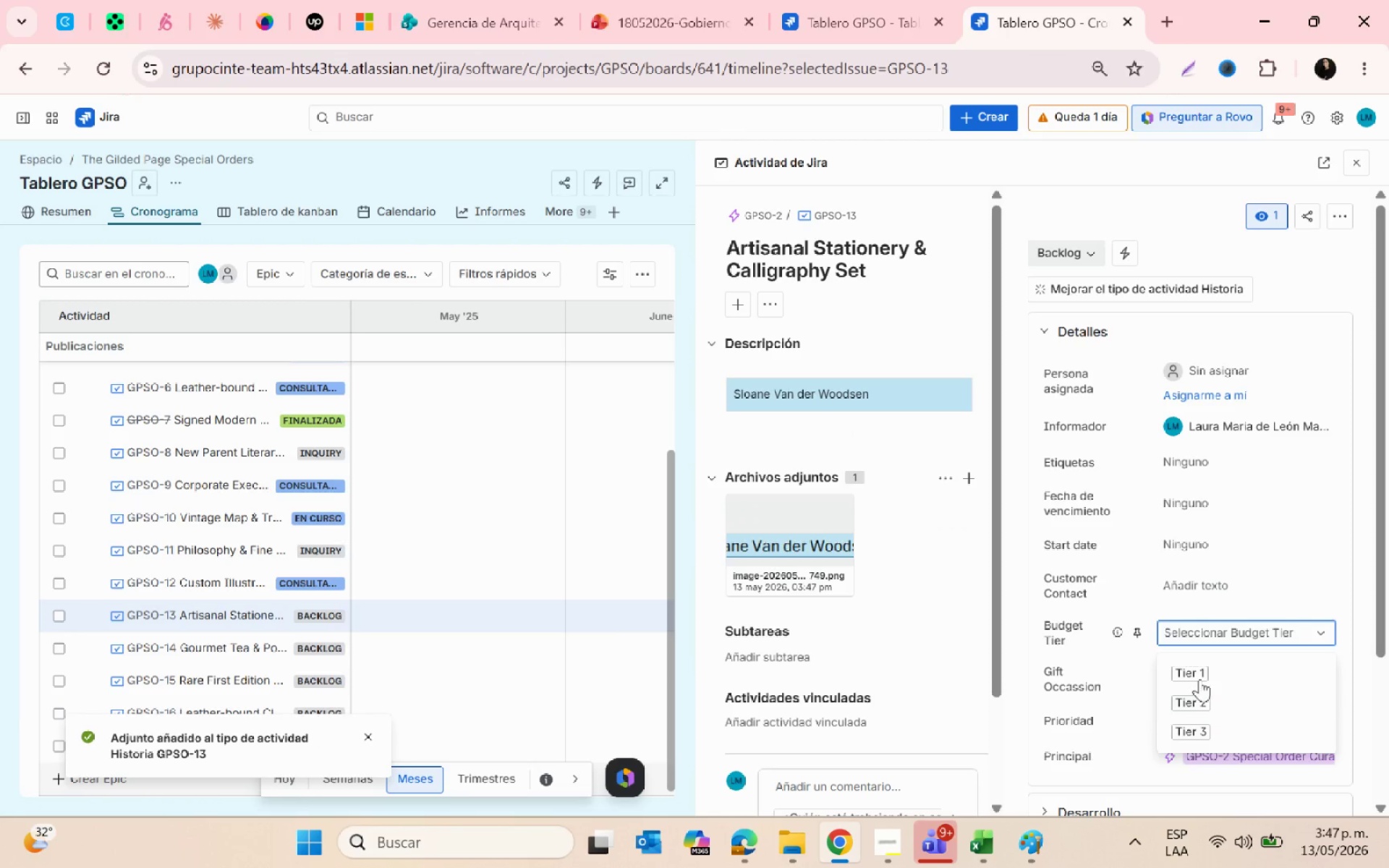 
left_click([1196, 673])
 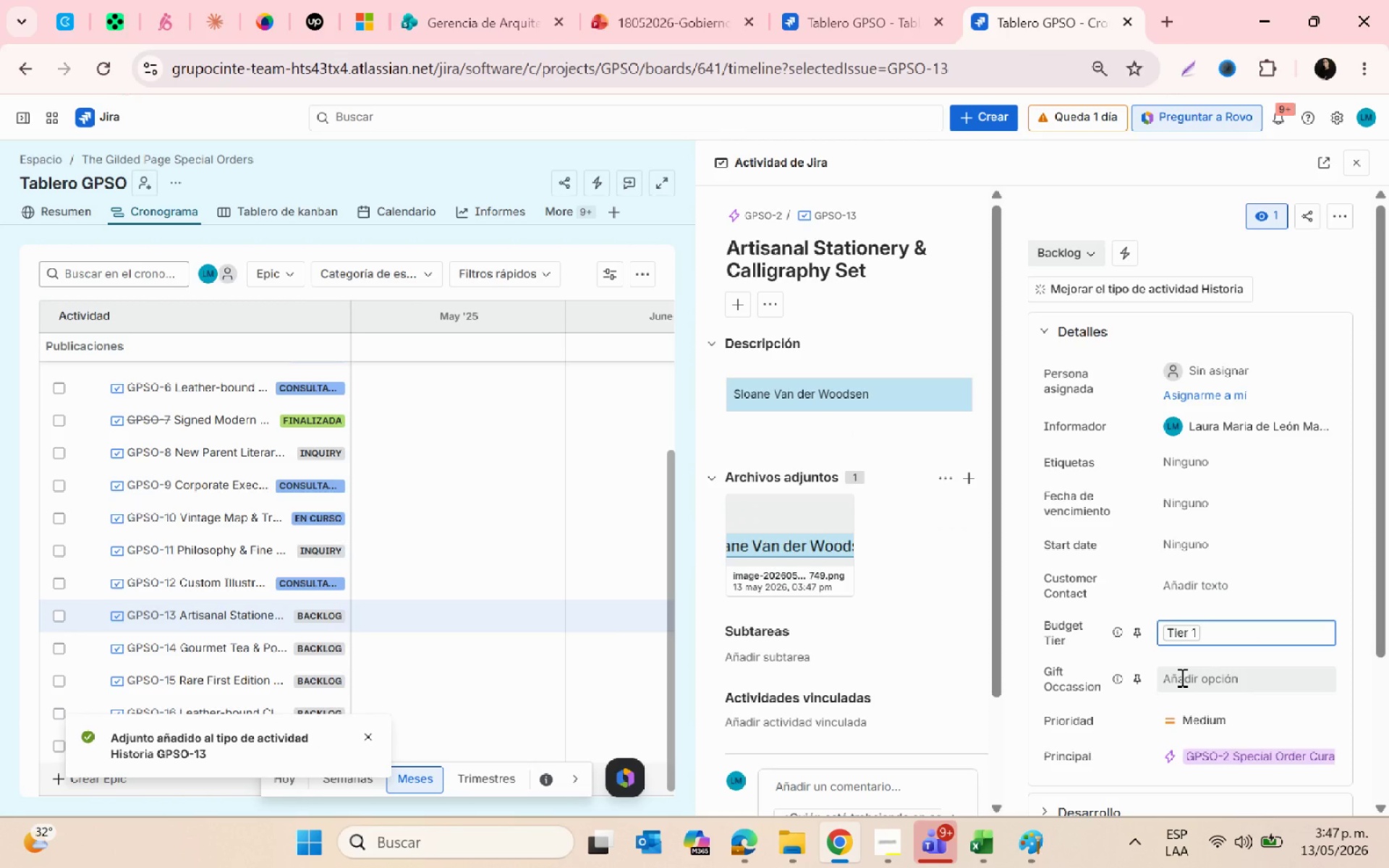 
left_click([1181, 677])
 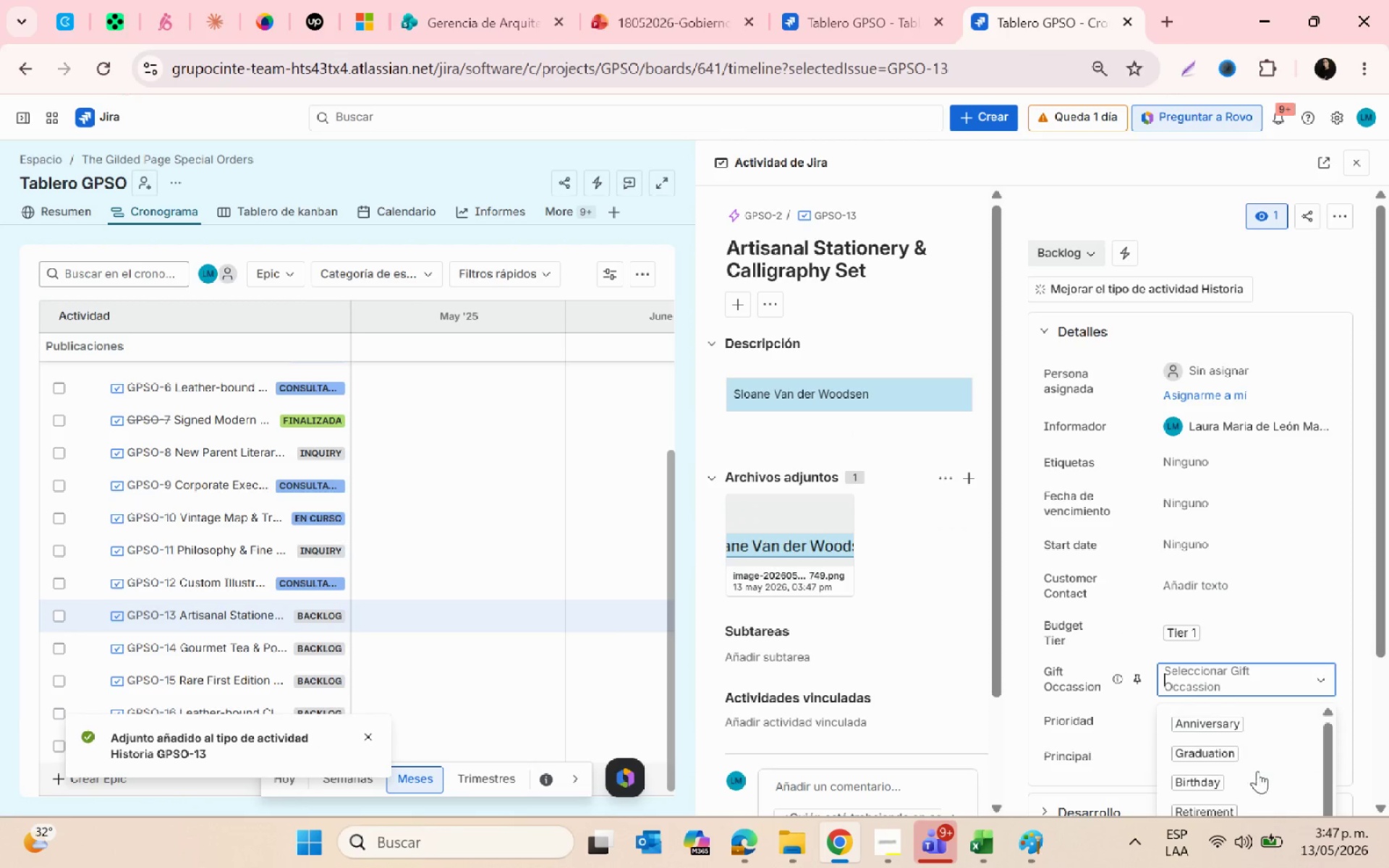 
left_click([1254, 777])
 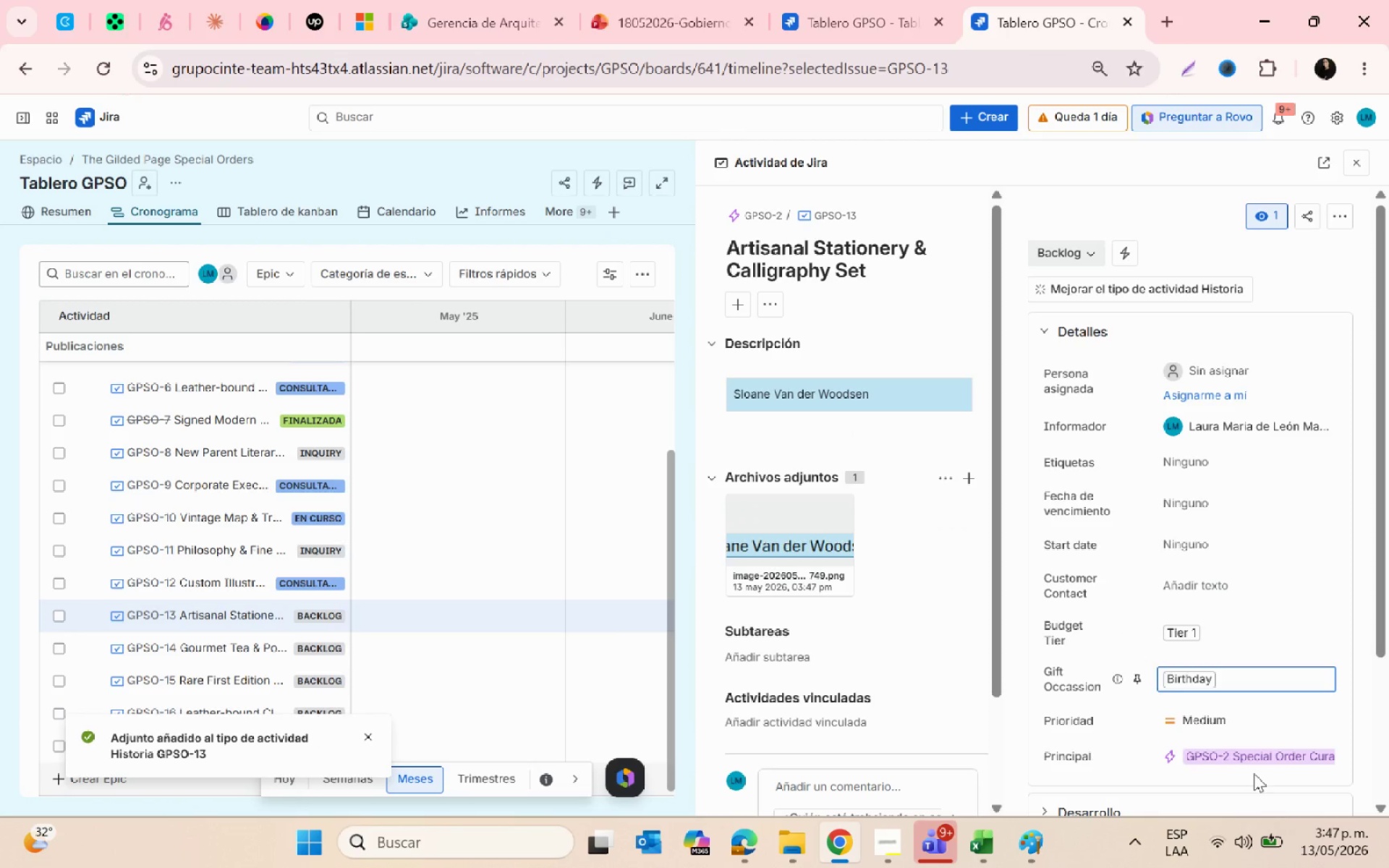 
key(Alt+AltLeft)
 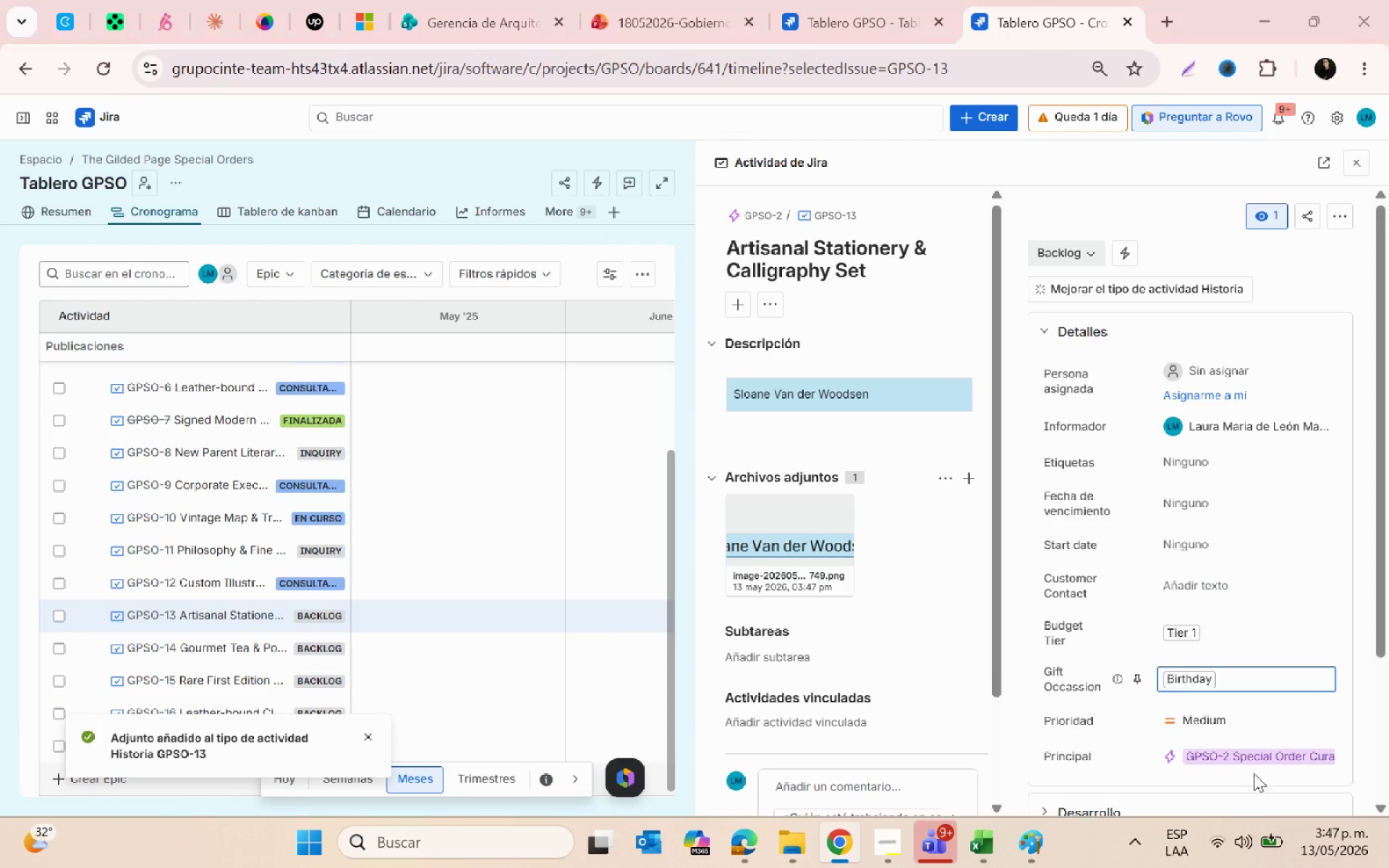 
key(Alt+Tab)
 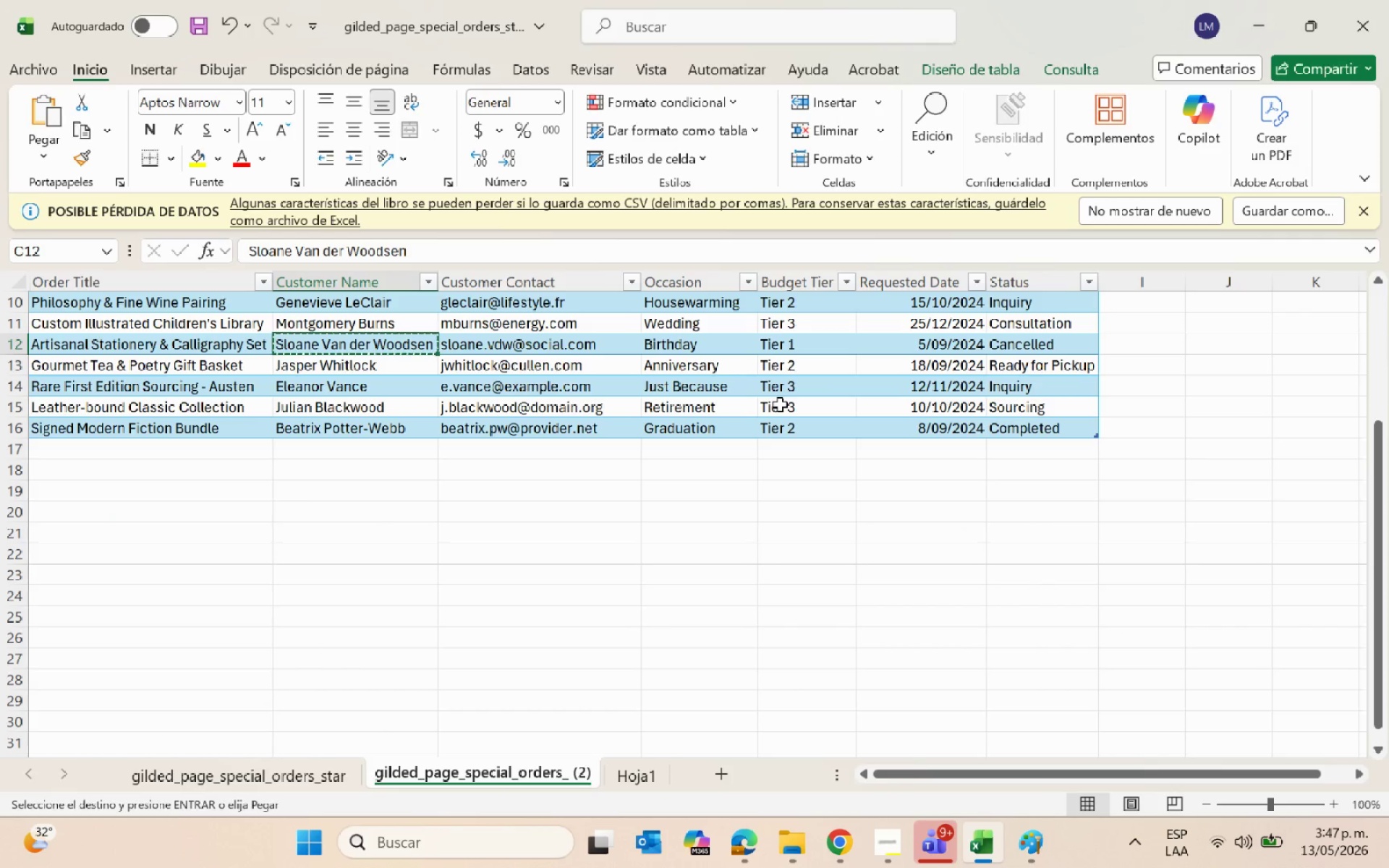 
key(Escape)
 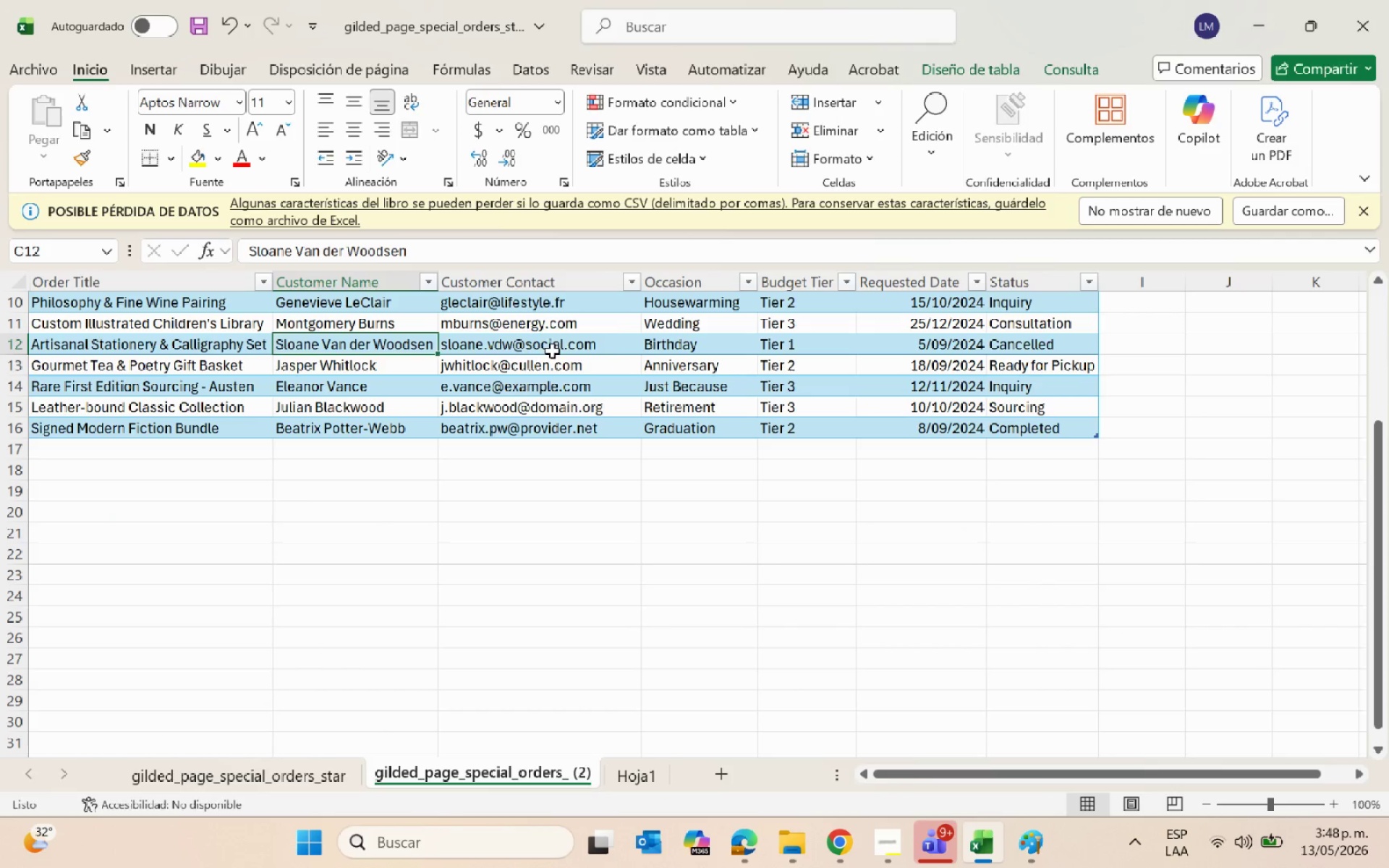 
left_click([549, 349])
 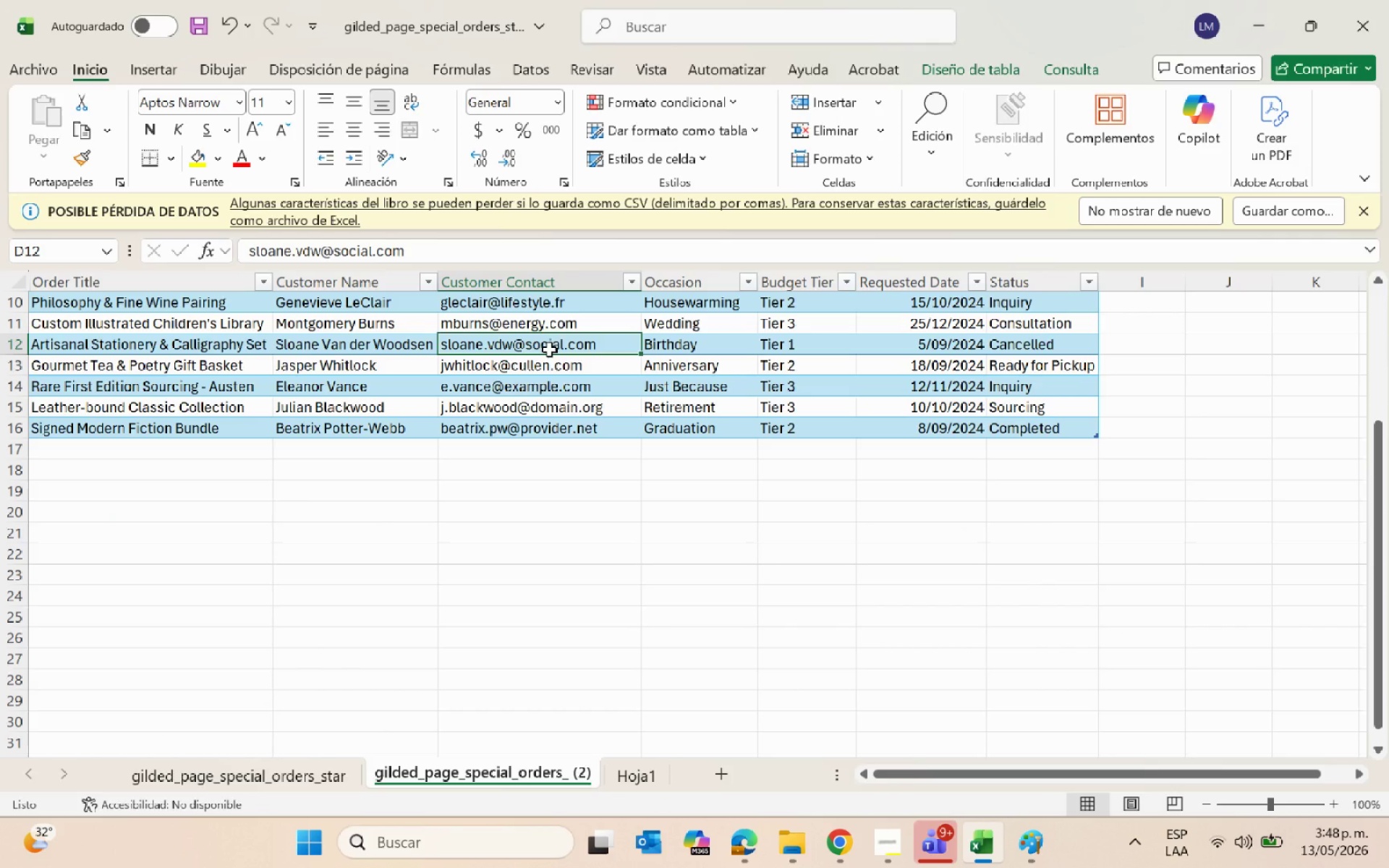 
key(Control+C)
 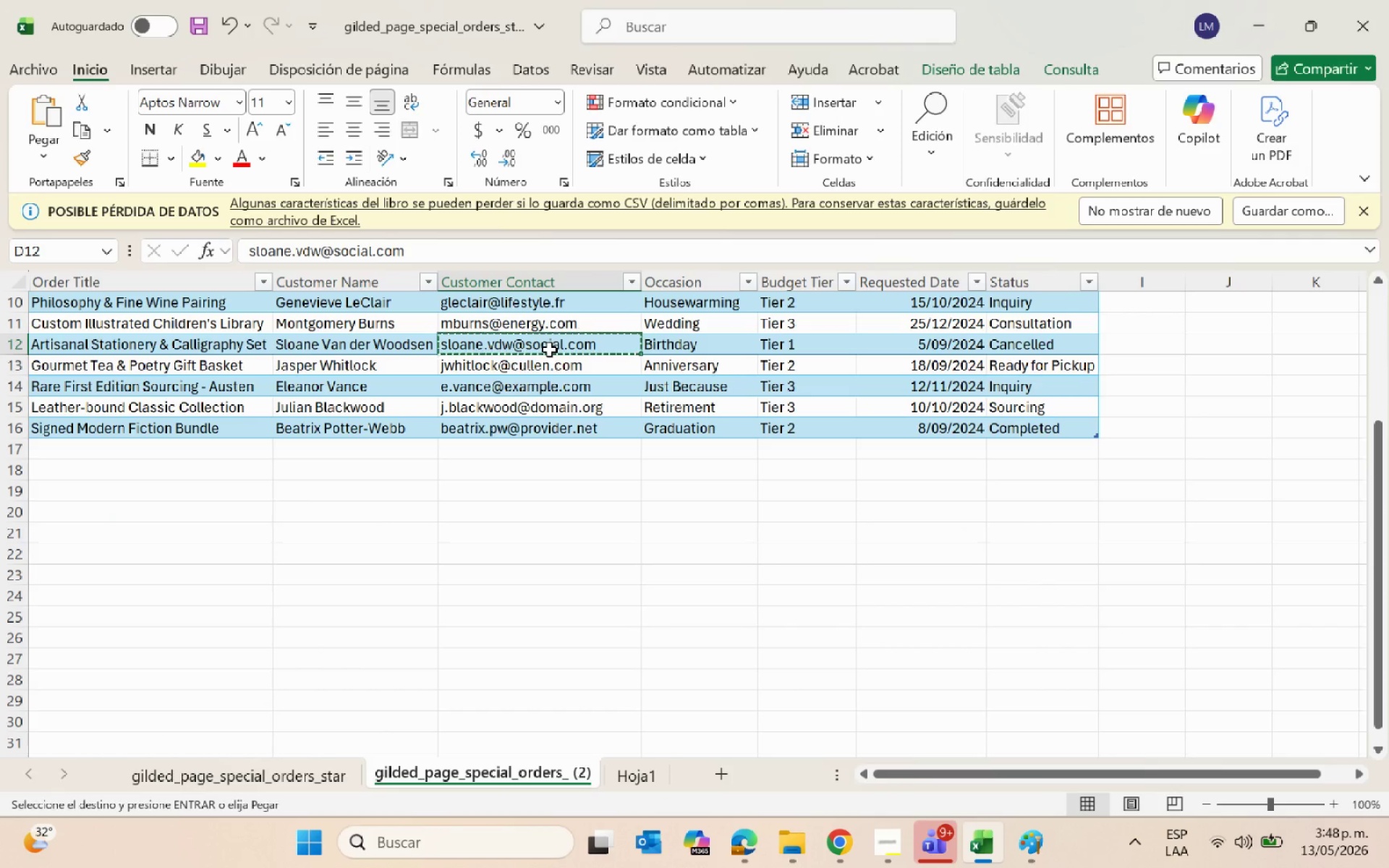 
key(Alt+AltLeft)
 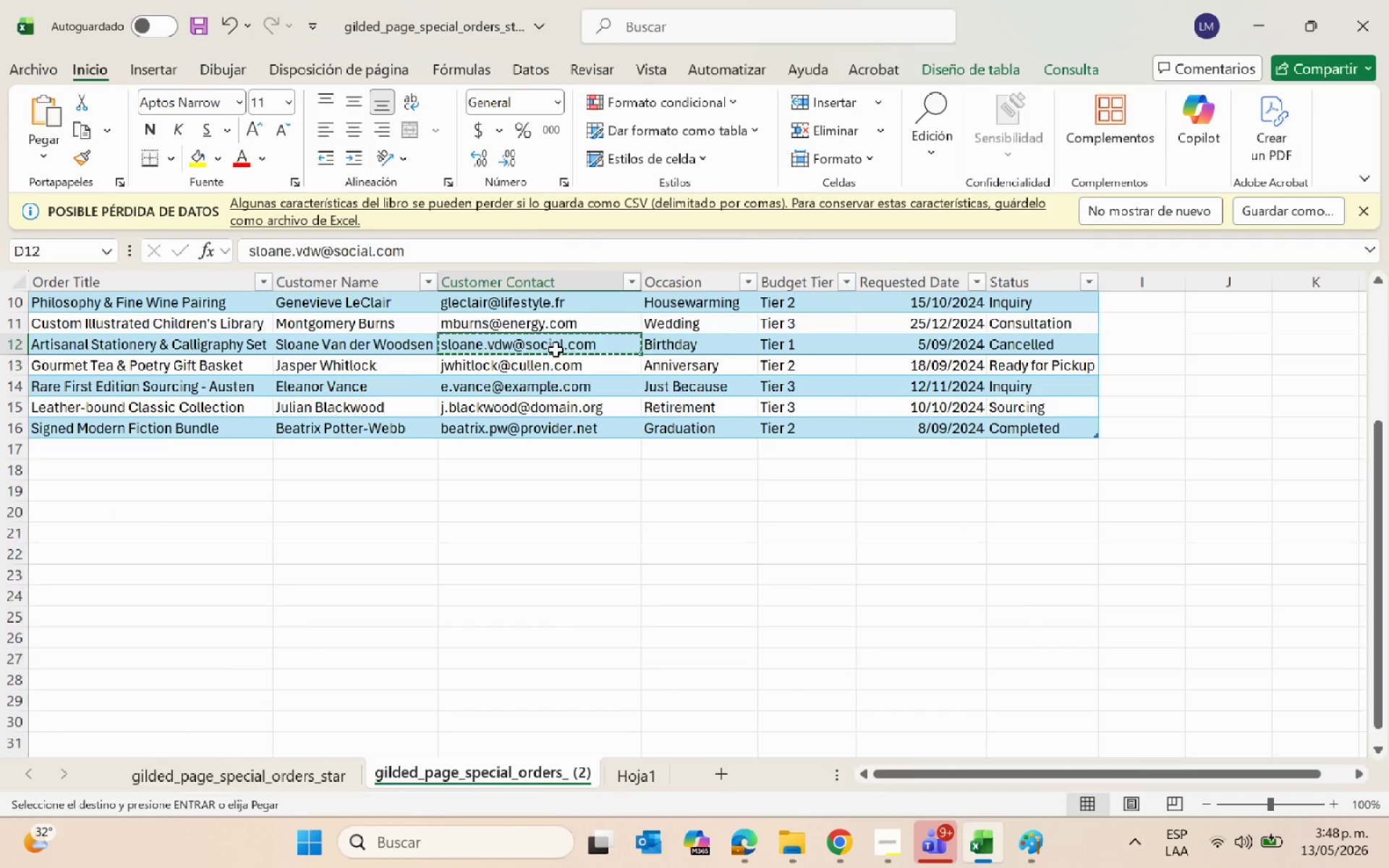 
key(Alt+Tab)
 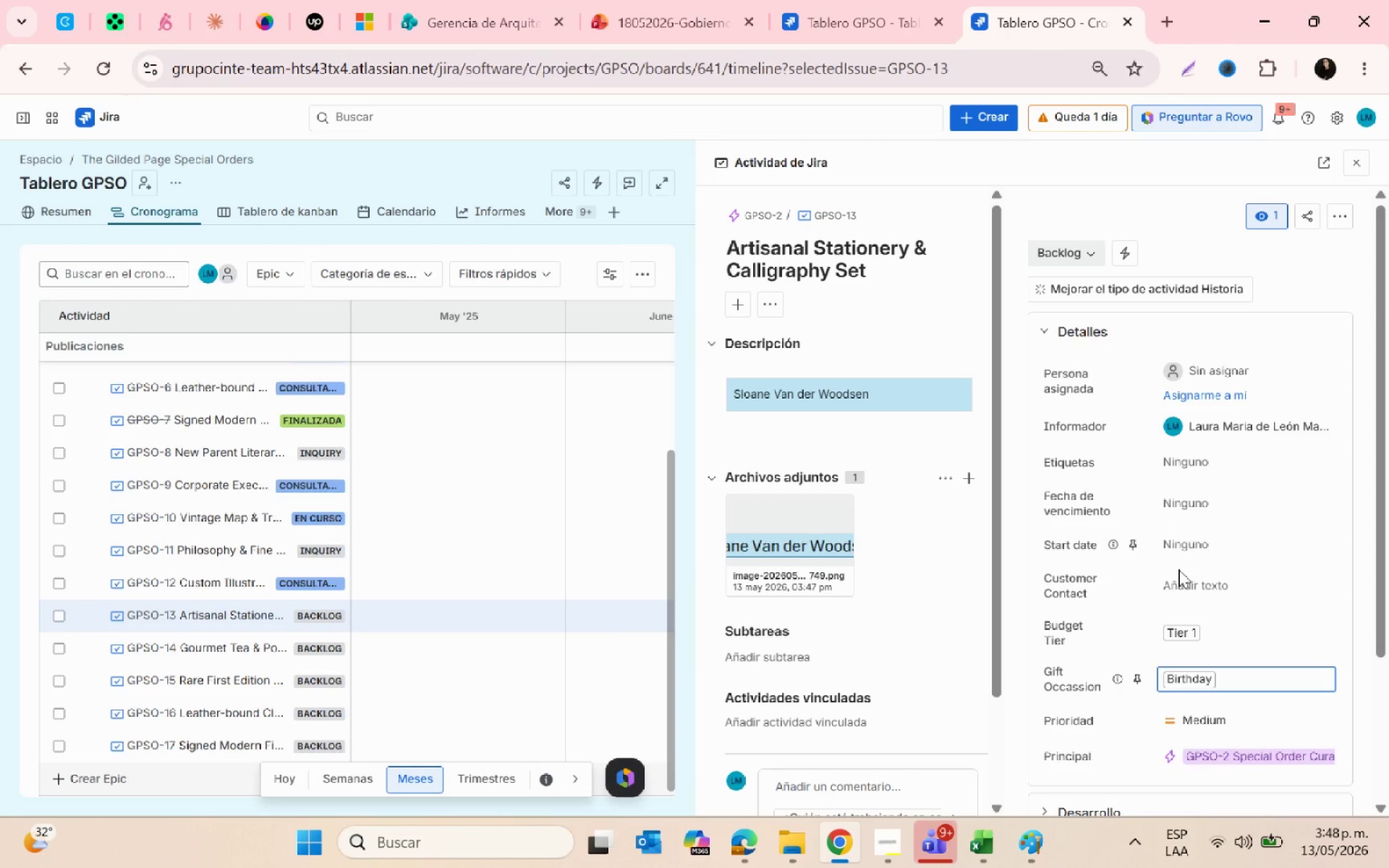 
left_click([1176, 585])
 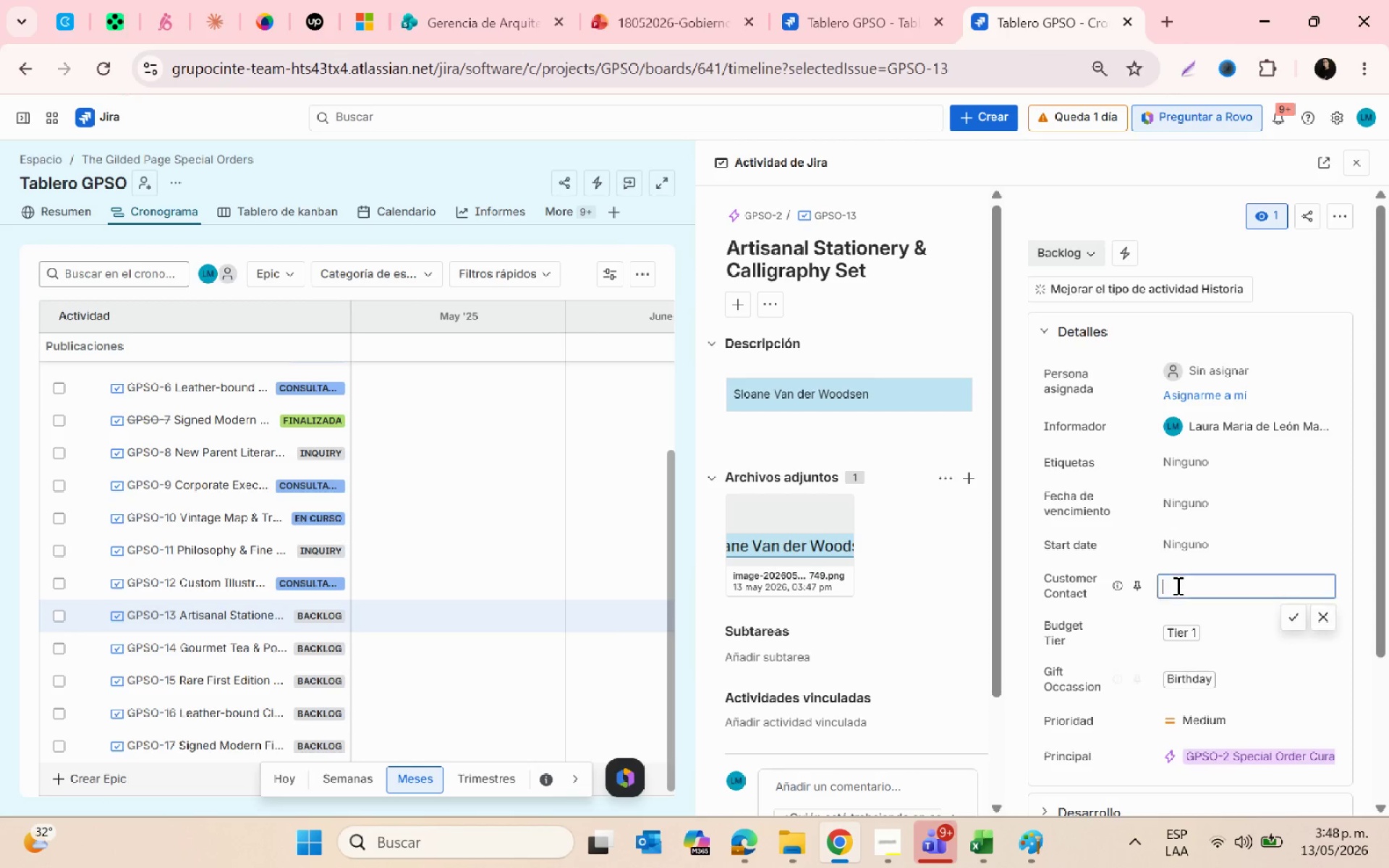 
key(Control+V)
 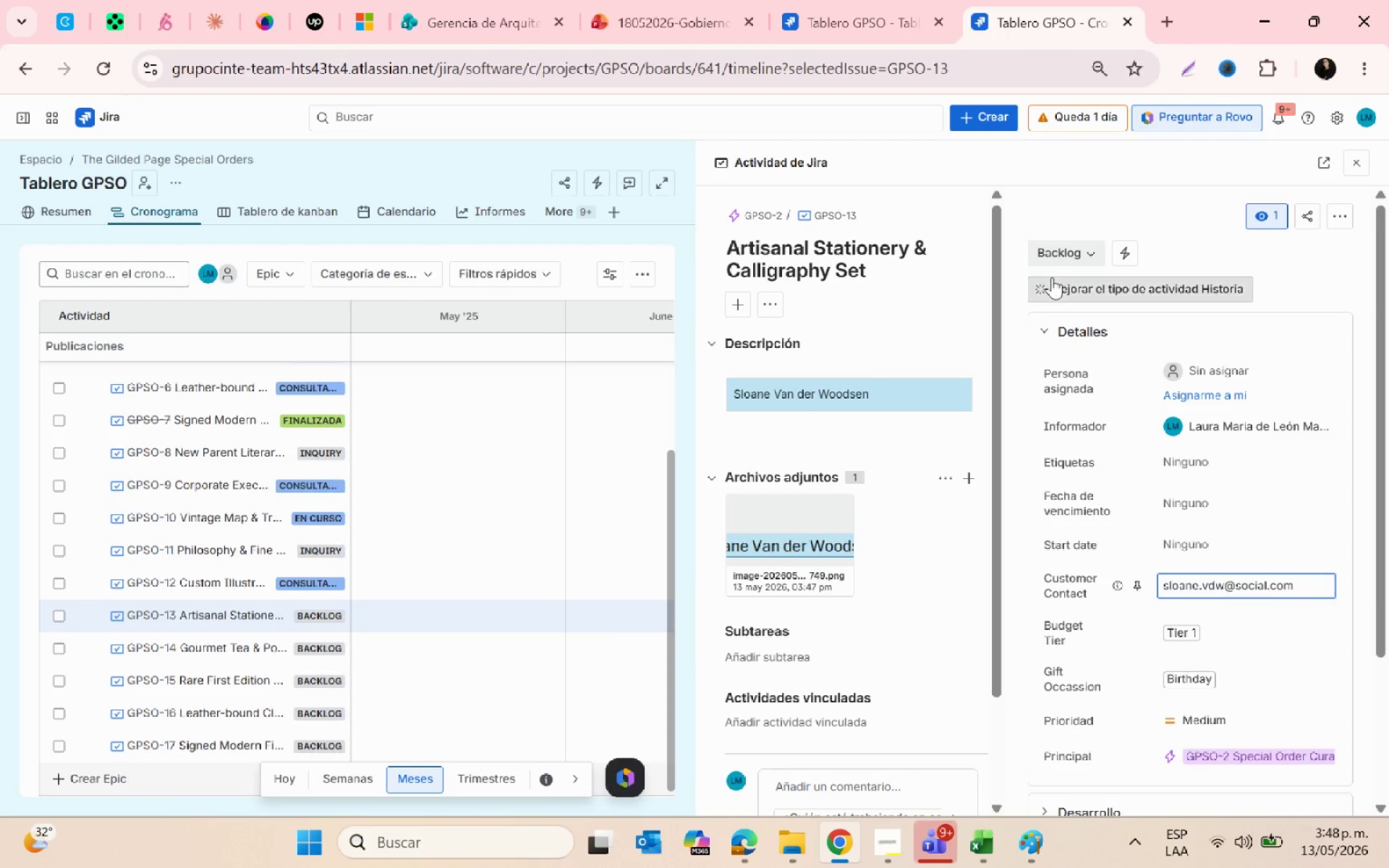 
left_click([1048, 243])
 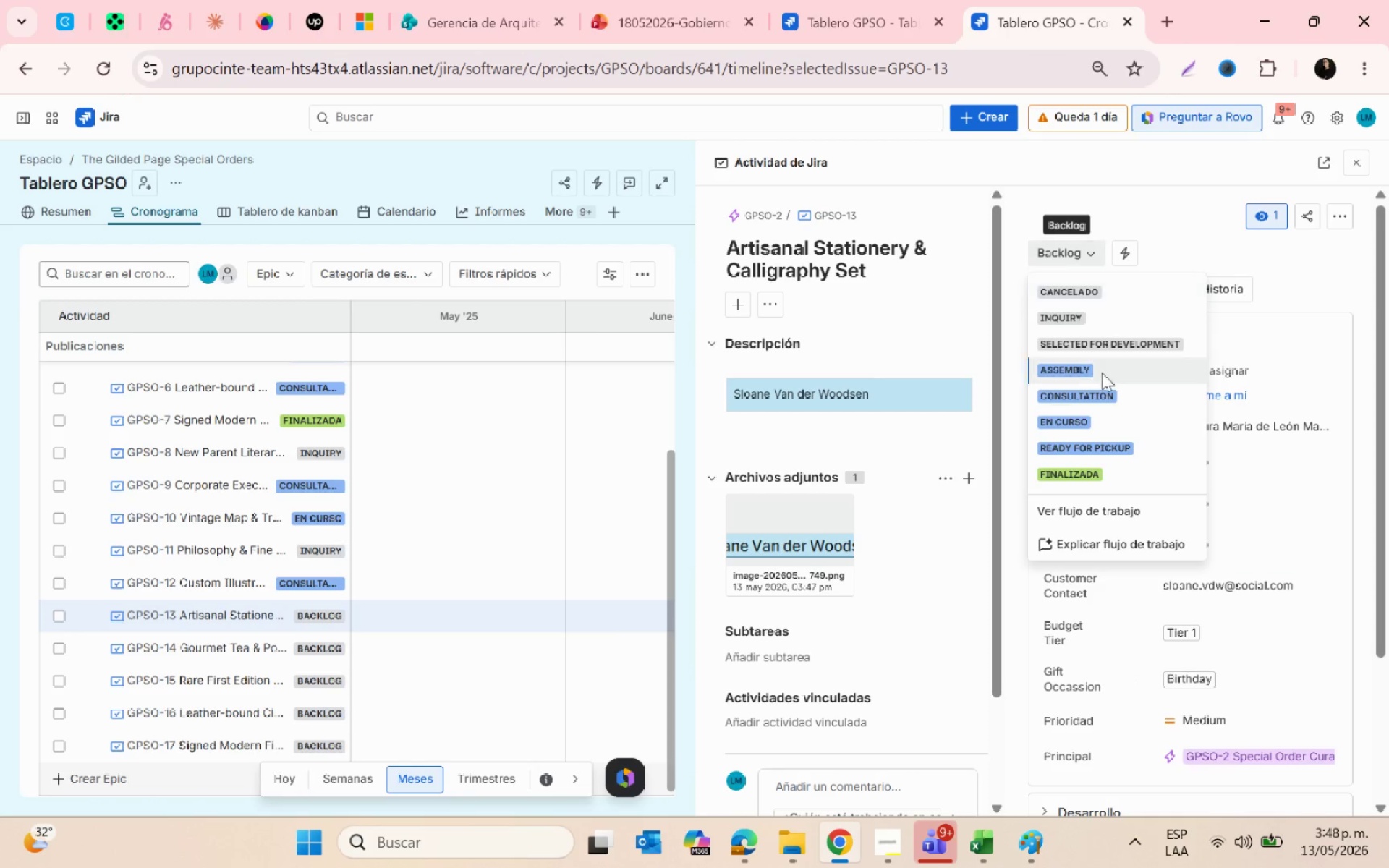 
scroll: coordinate [1123, 461], scroll_direction: down, amount: 2.0
 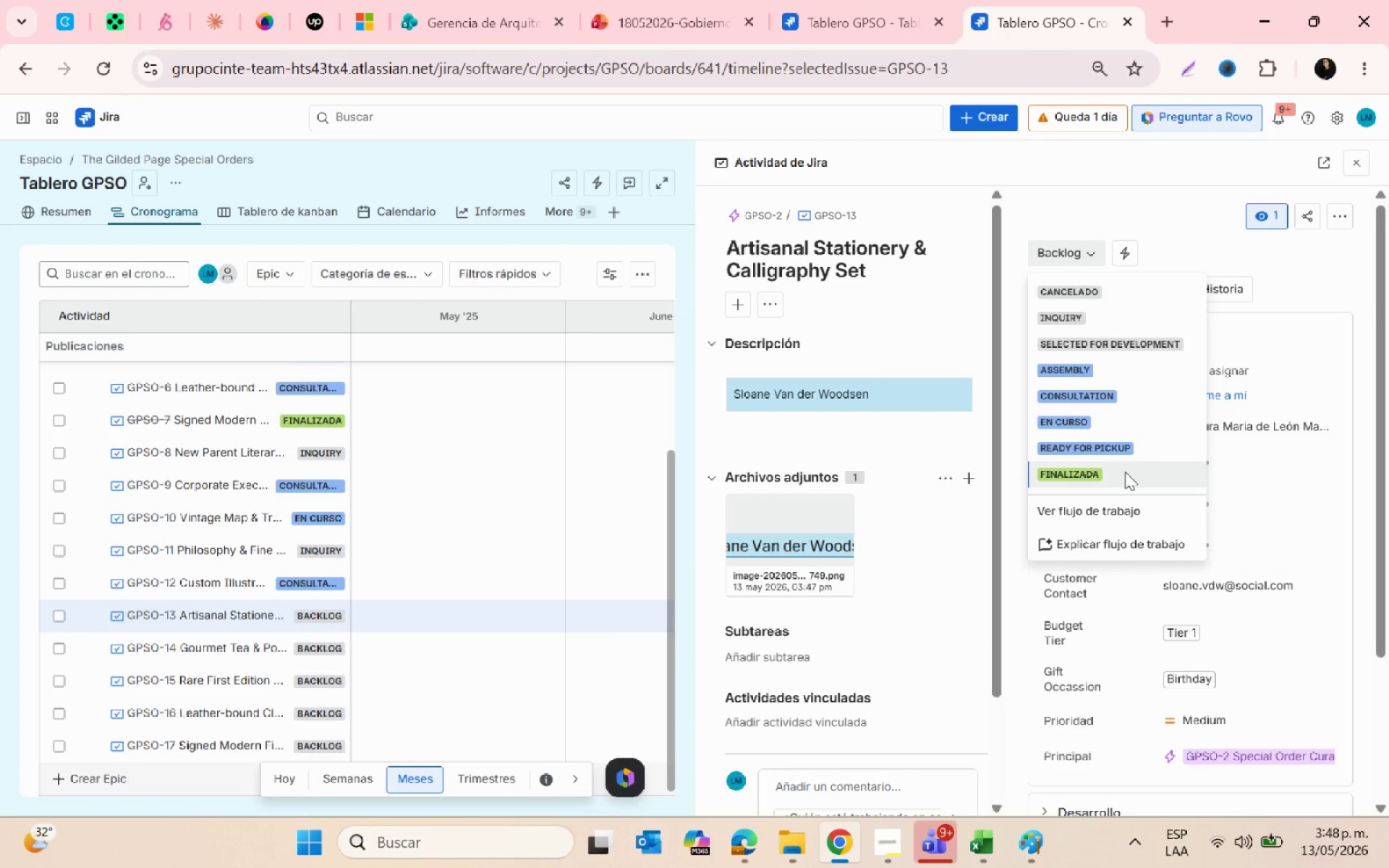 
left_click([1125, 472])
 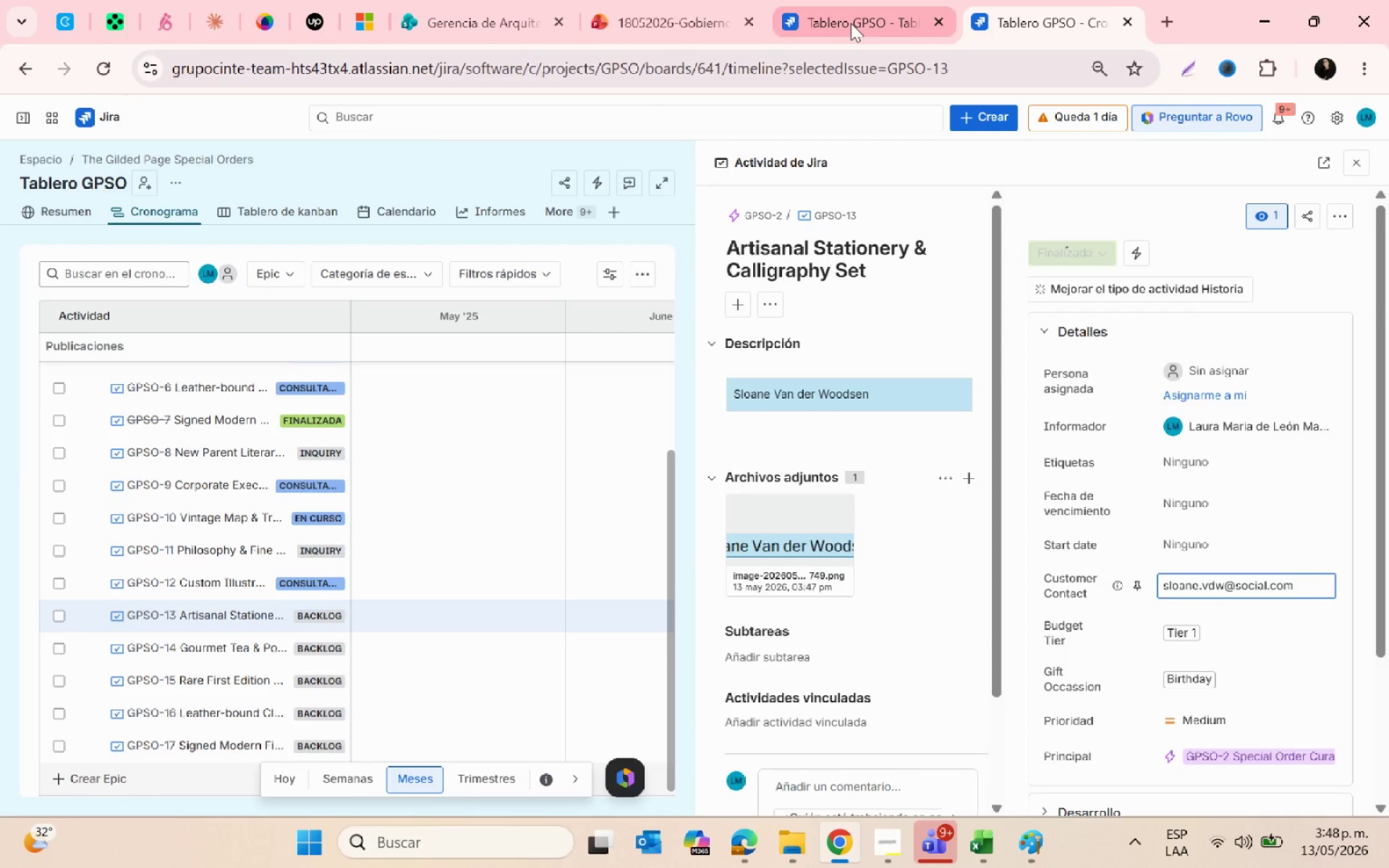 
left_click([839, 14])
 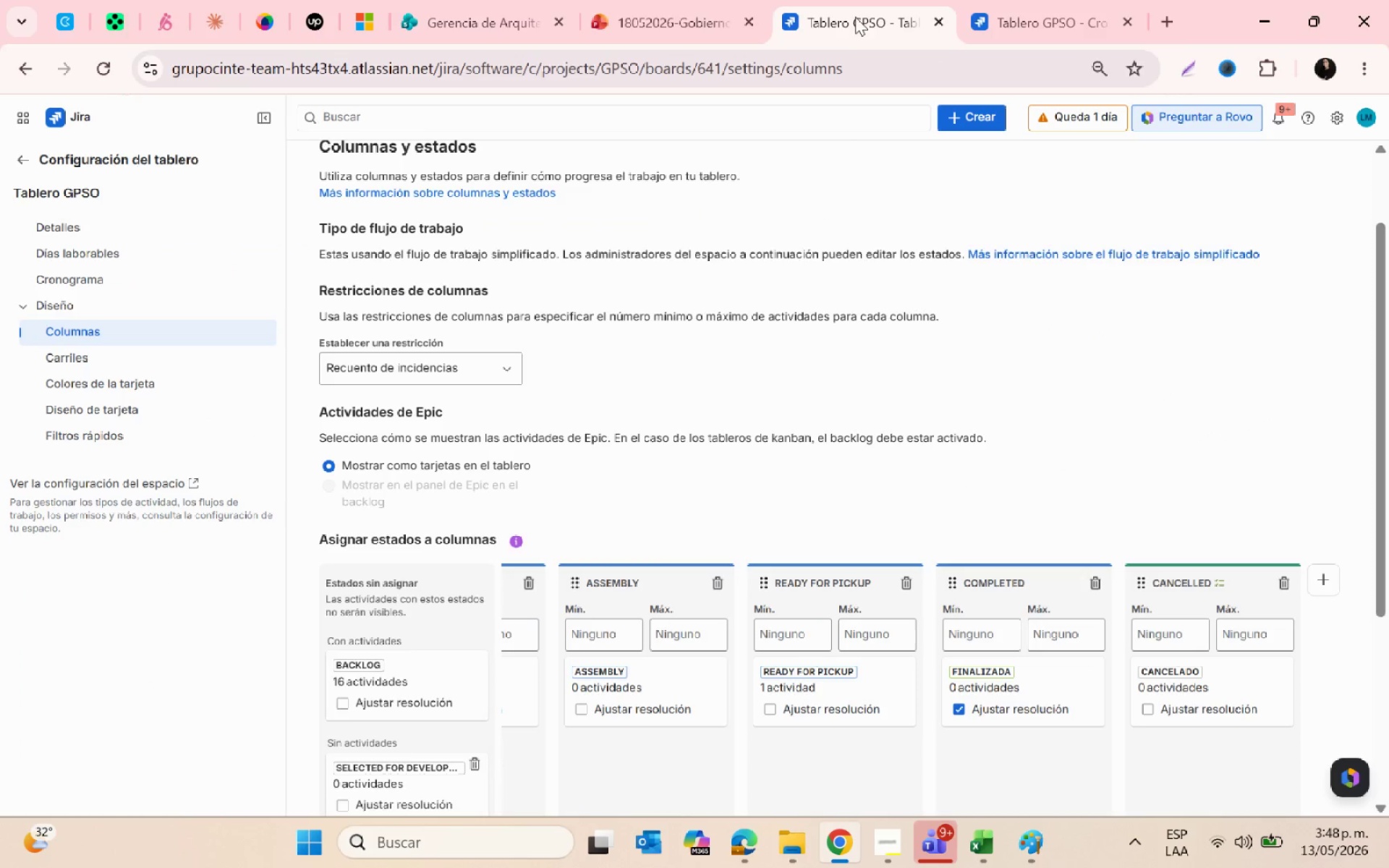 
left_click([995, 12])
 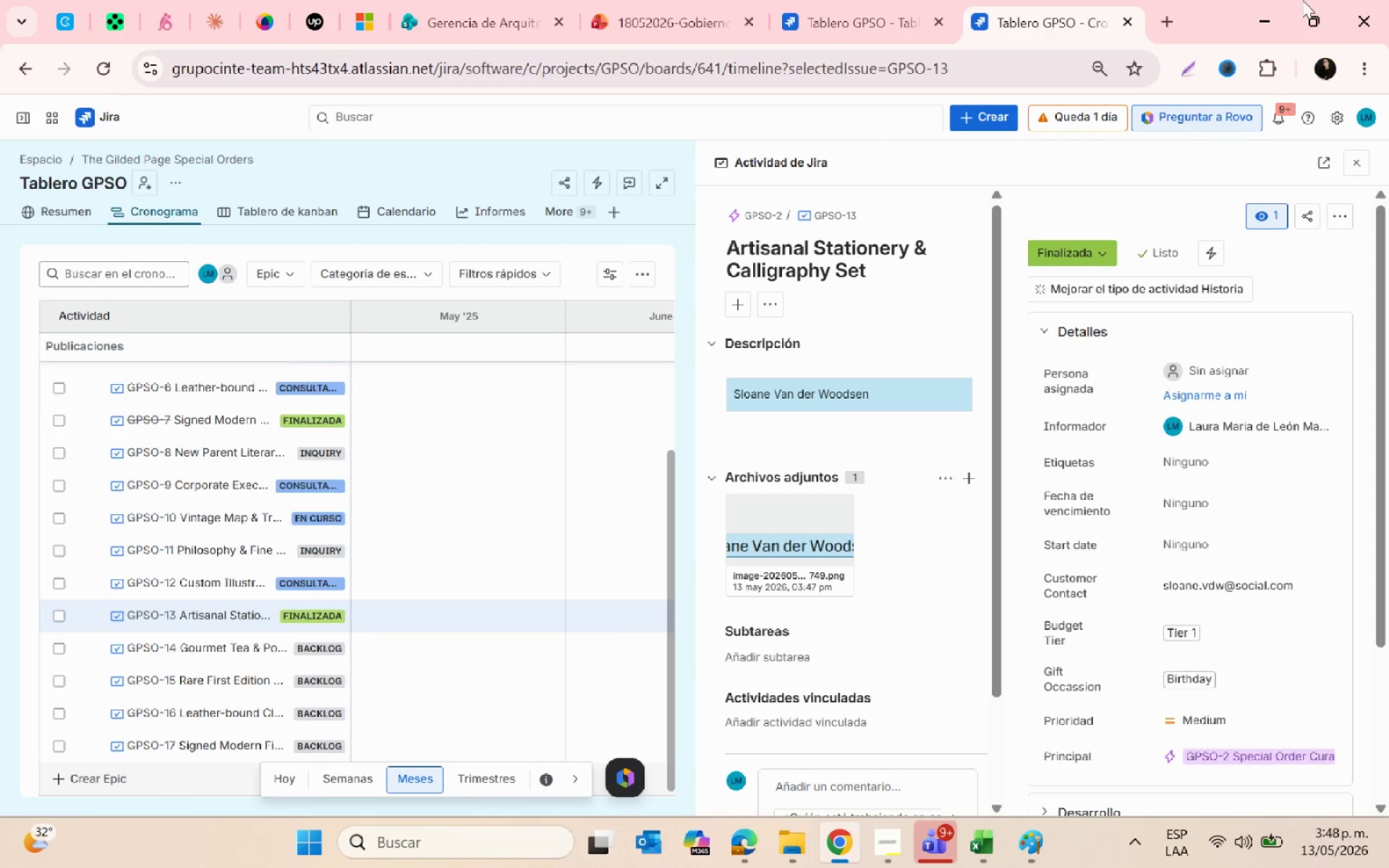 
wait(50.28)
 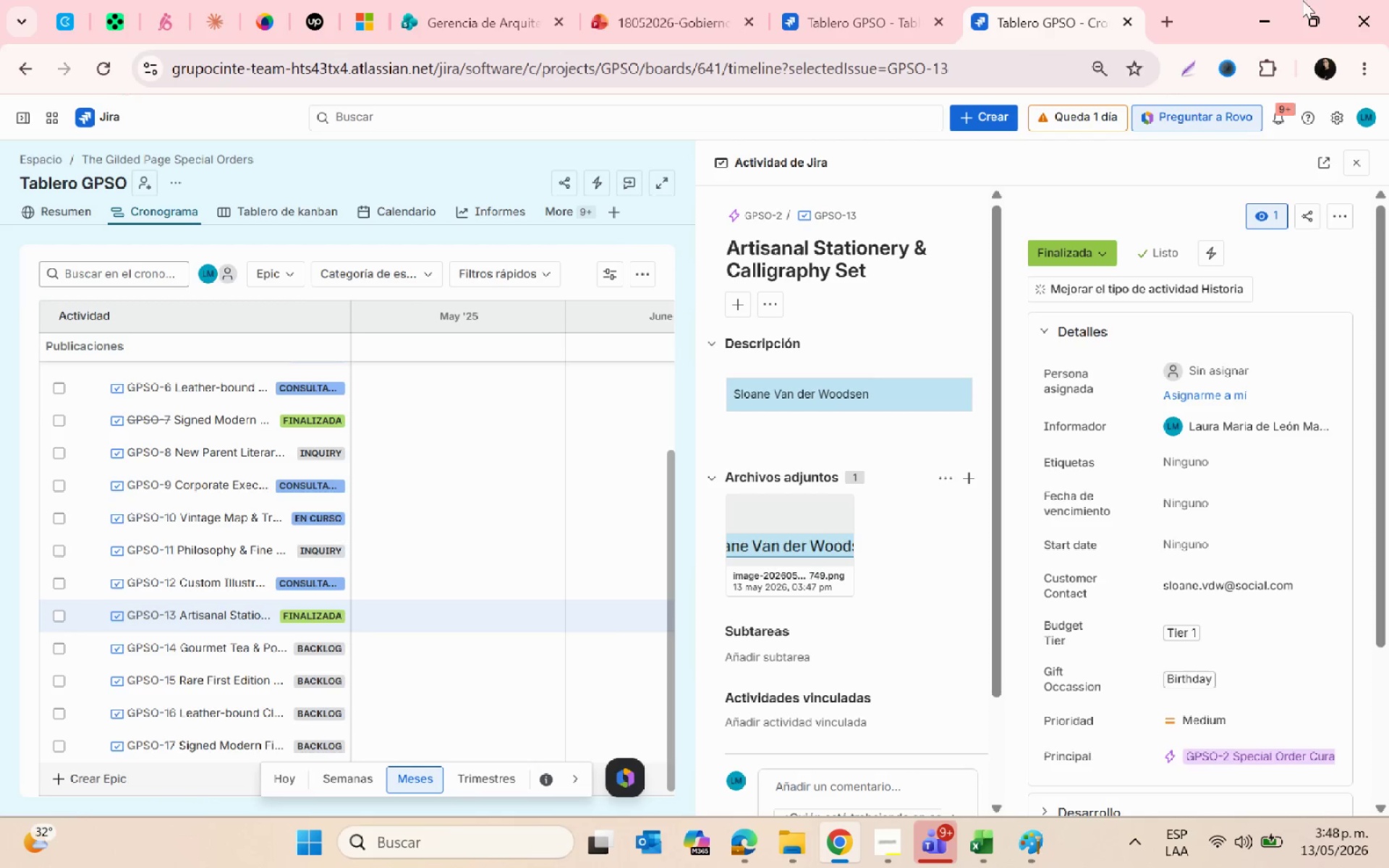 
key(Alt+AltLeft)
 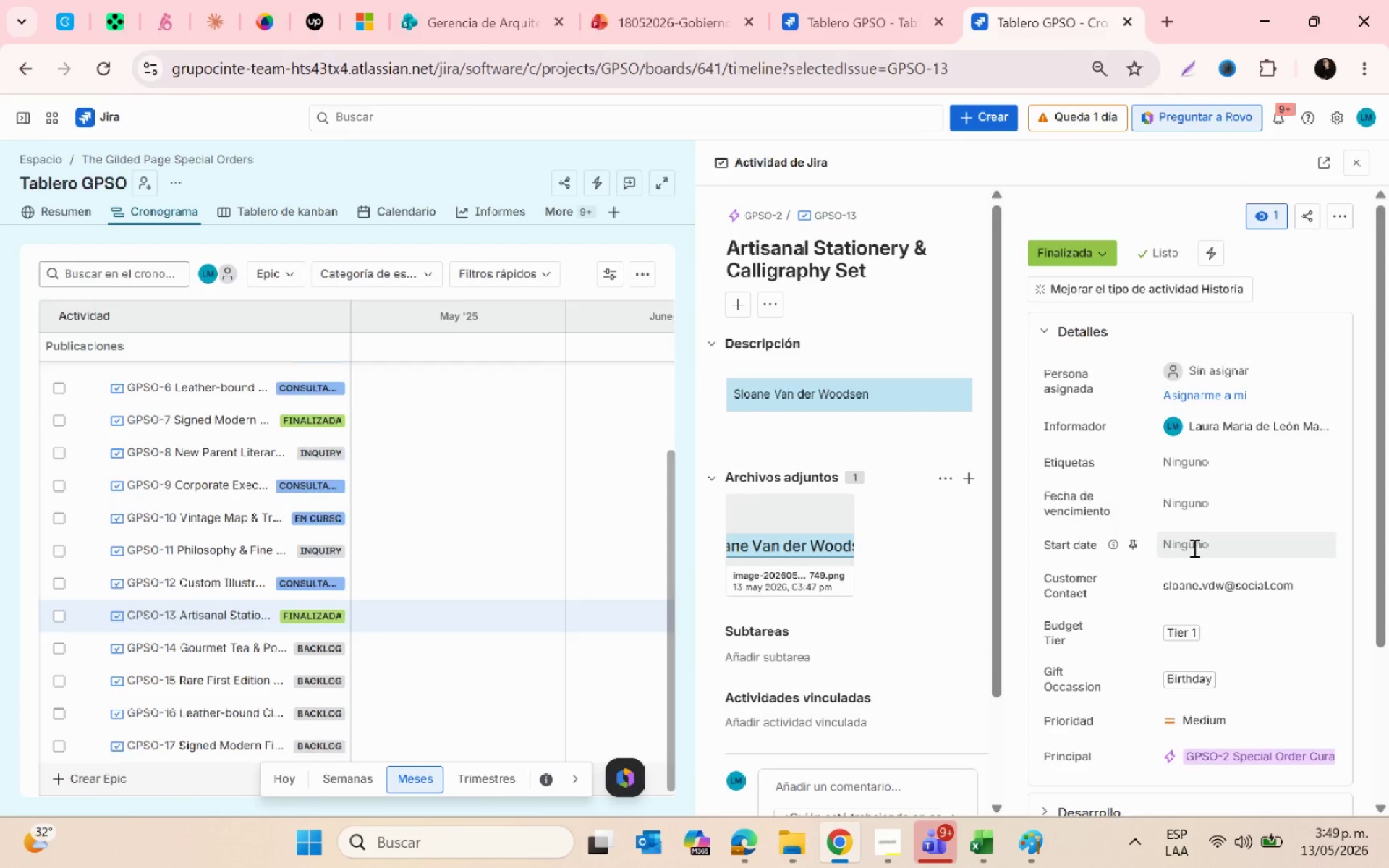 
key(Alt+Tab)
 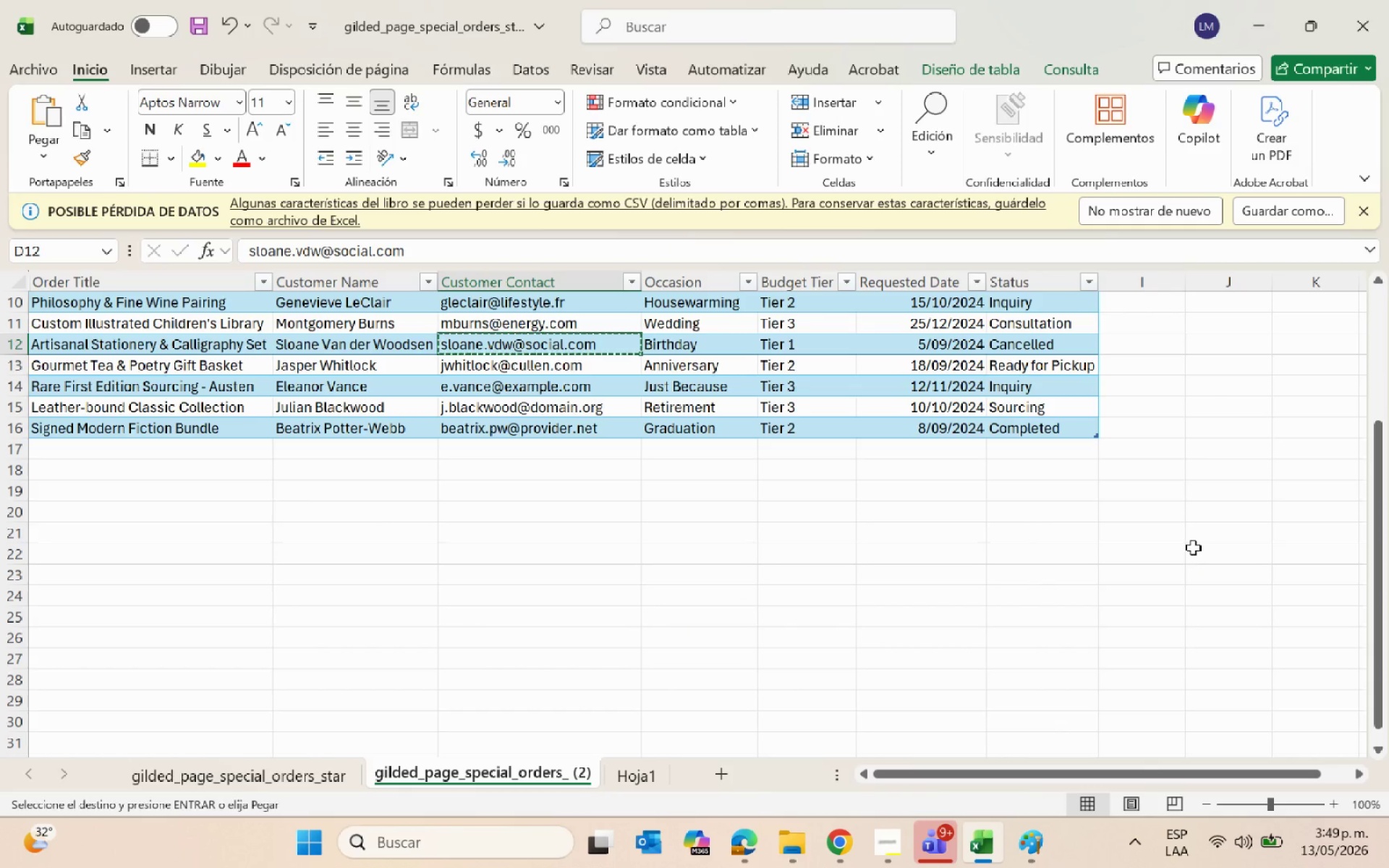 
key(Escape)
 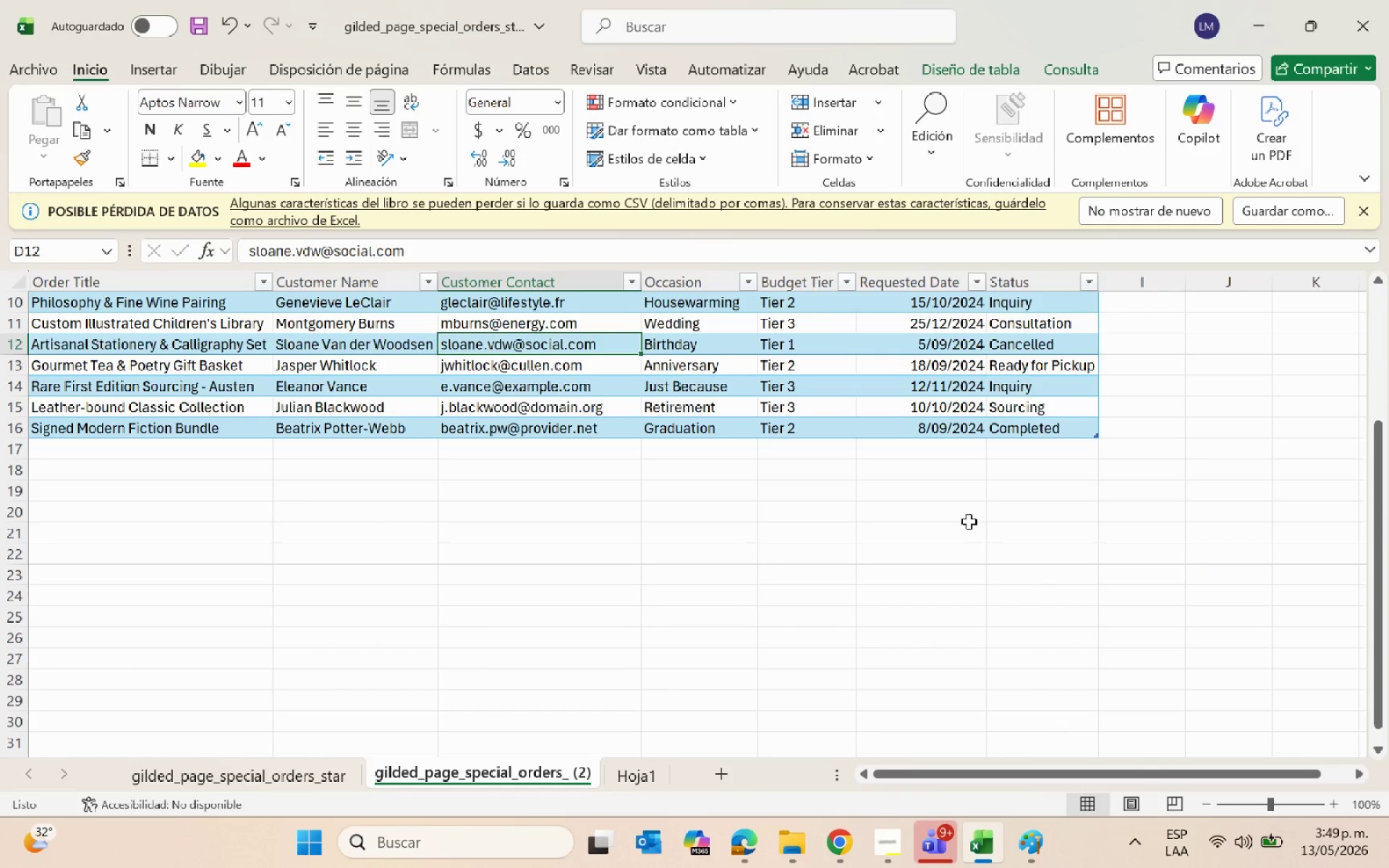 
key(Alt+AltLeft)
 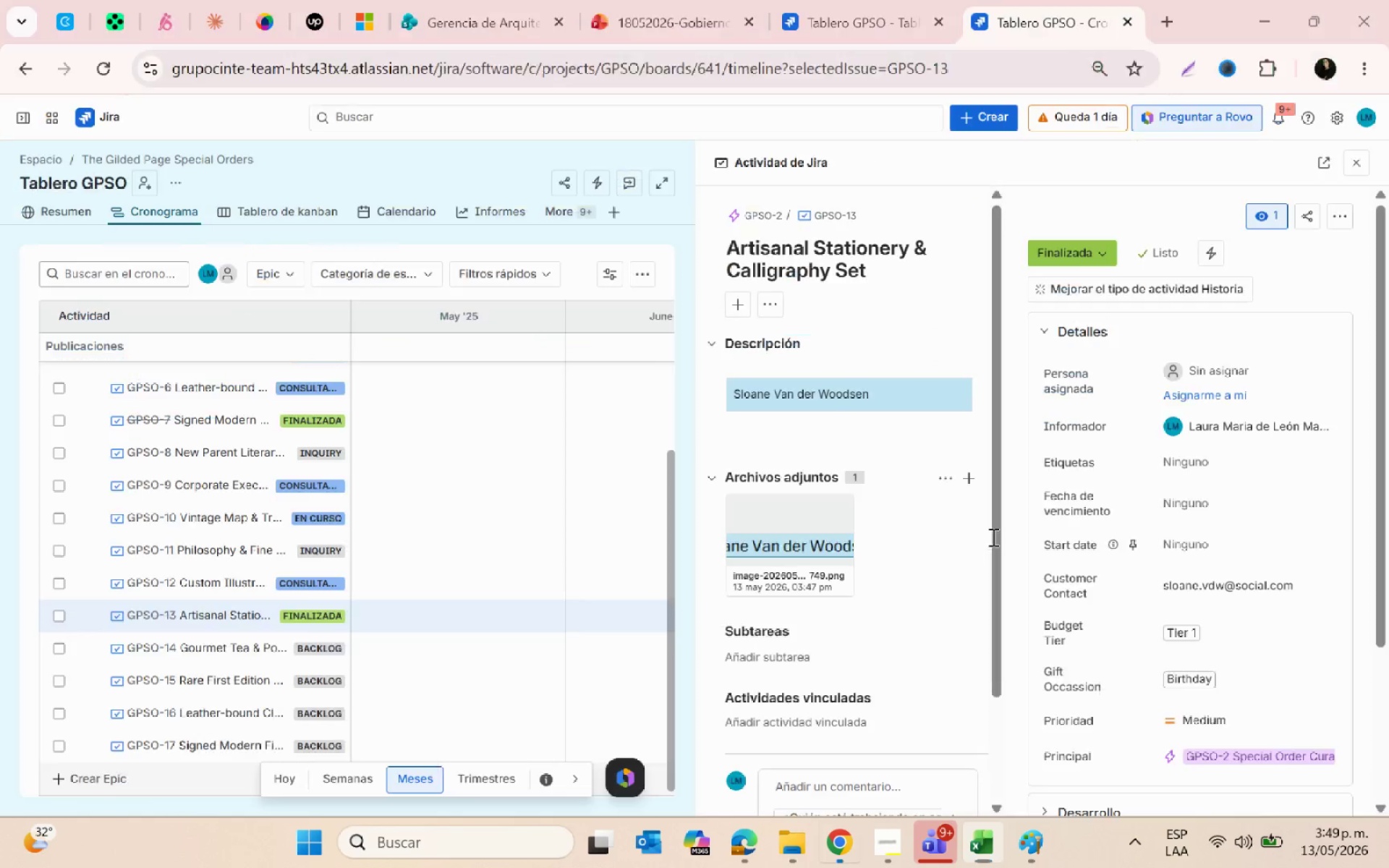 
key(Alt+Tab)
 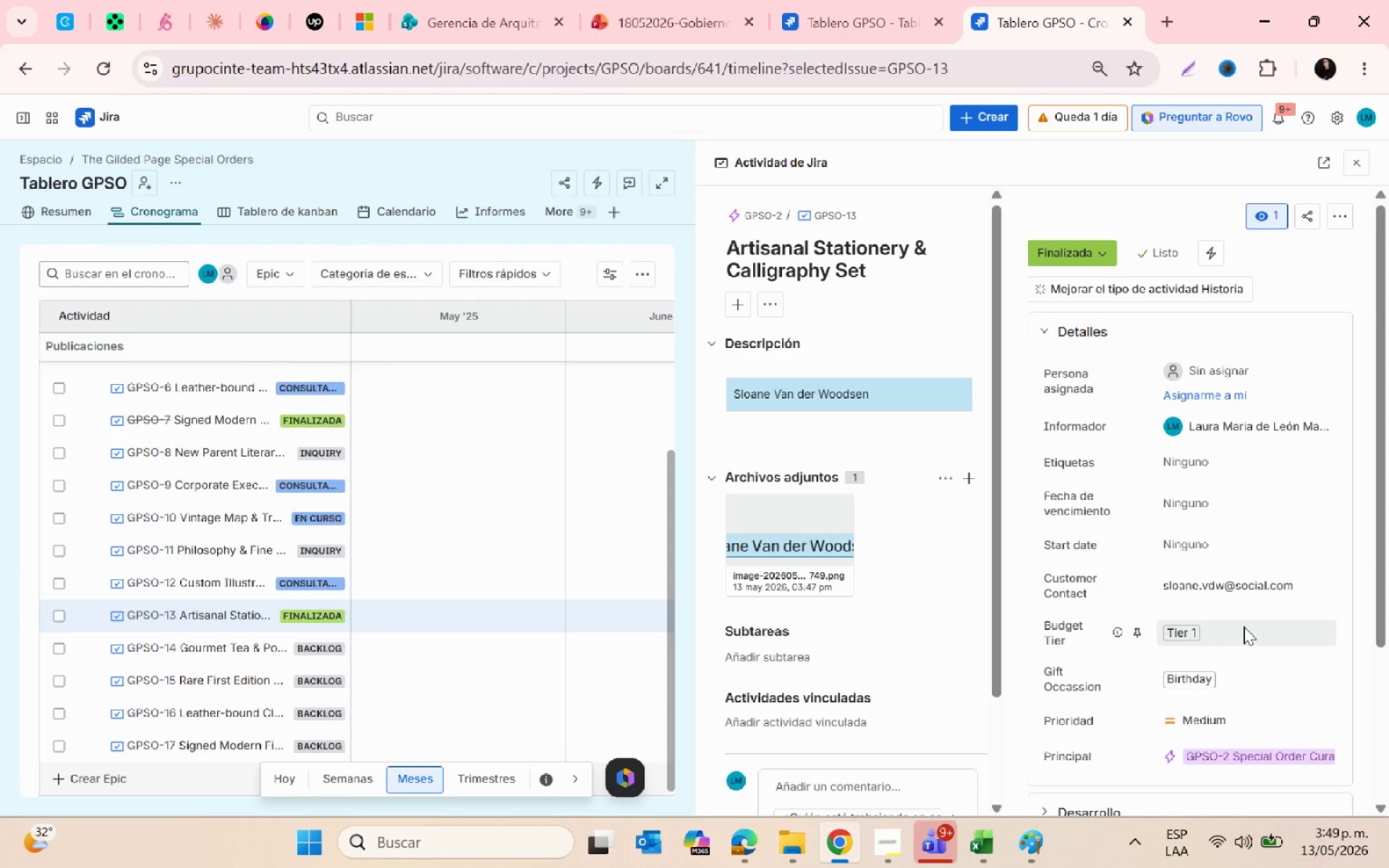 
key(Alt+AltLeft)
 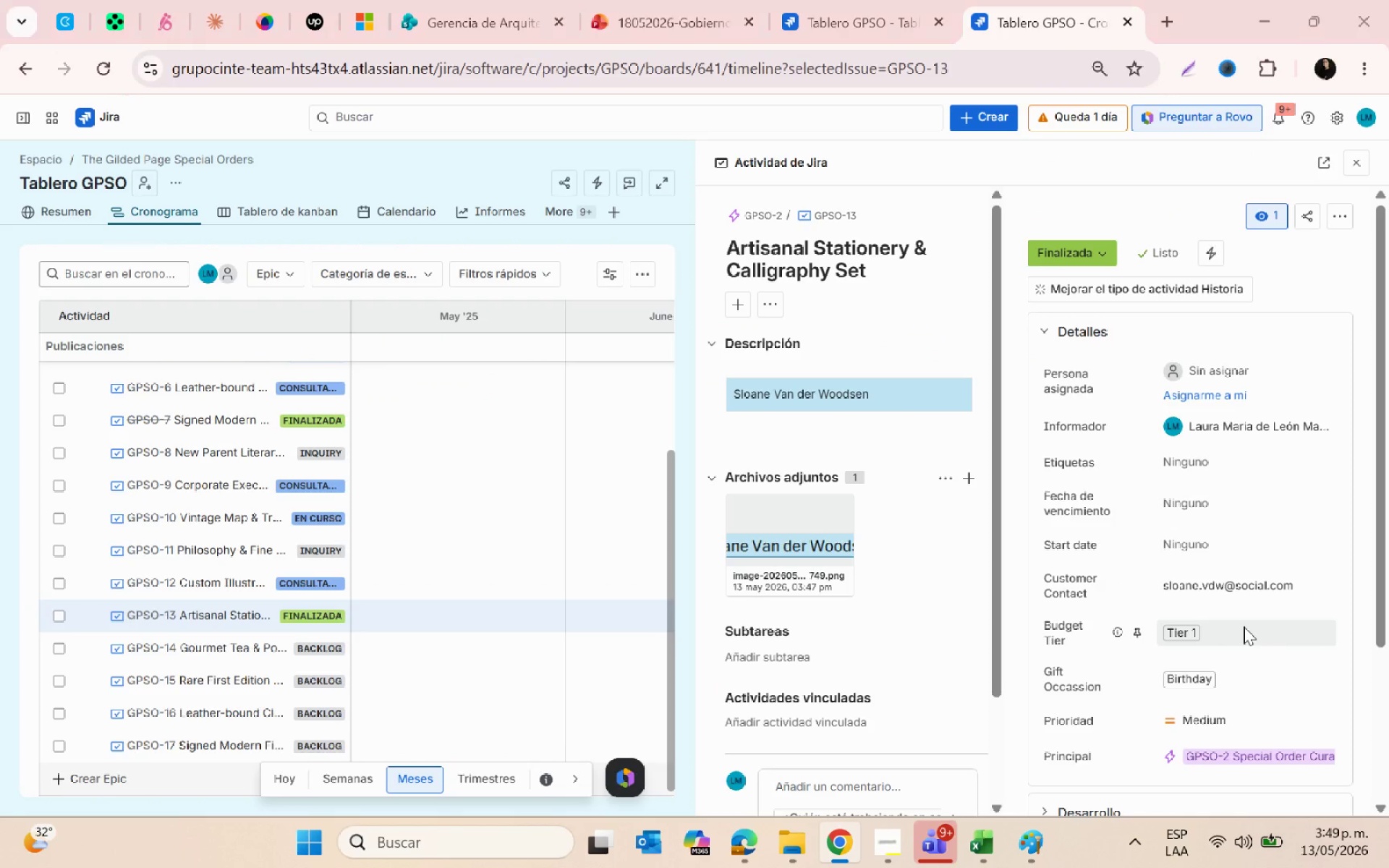 
key(Alt+Tab)
 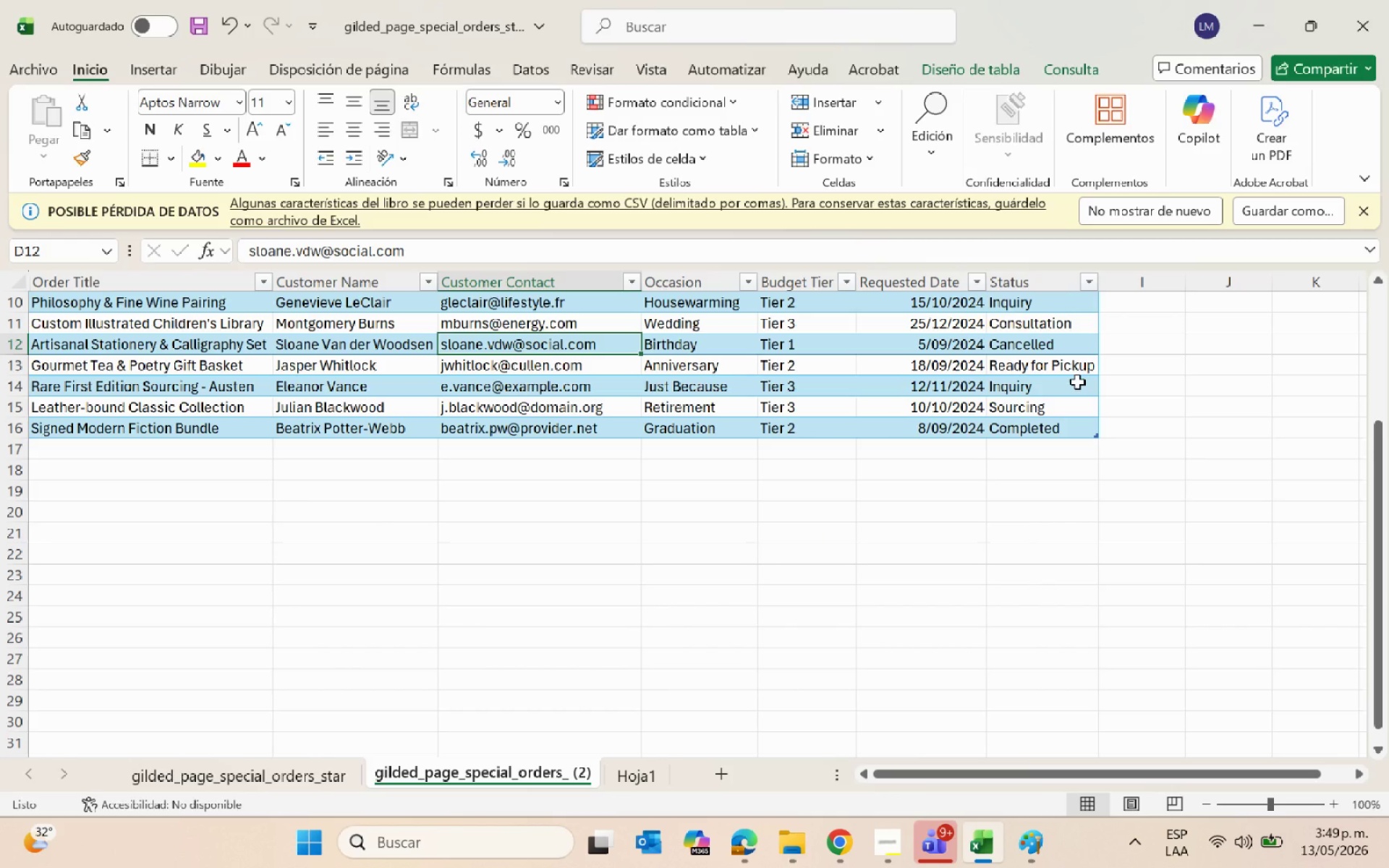 
hold_key(key=AltLeft, duration=0.62)
 